 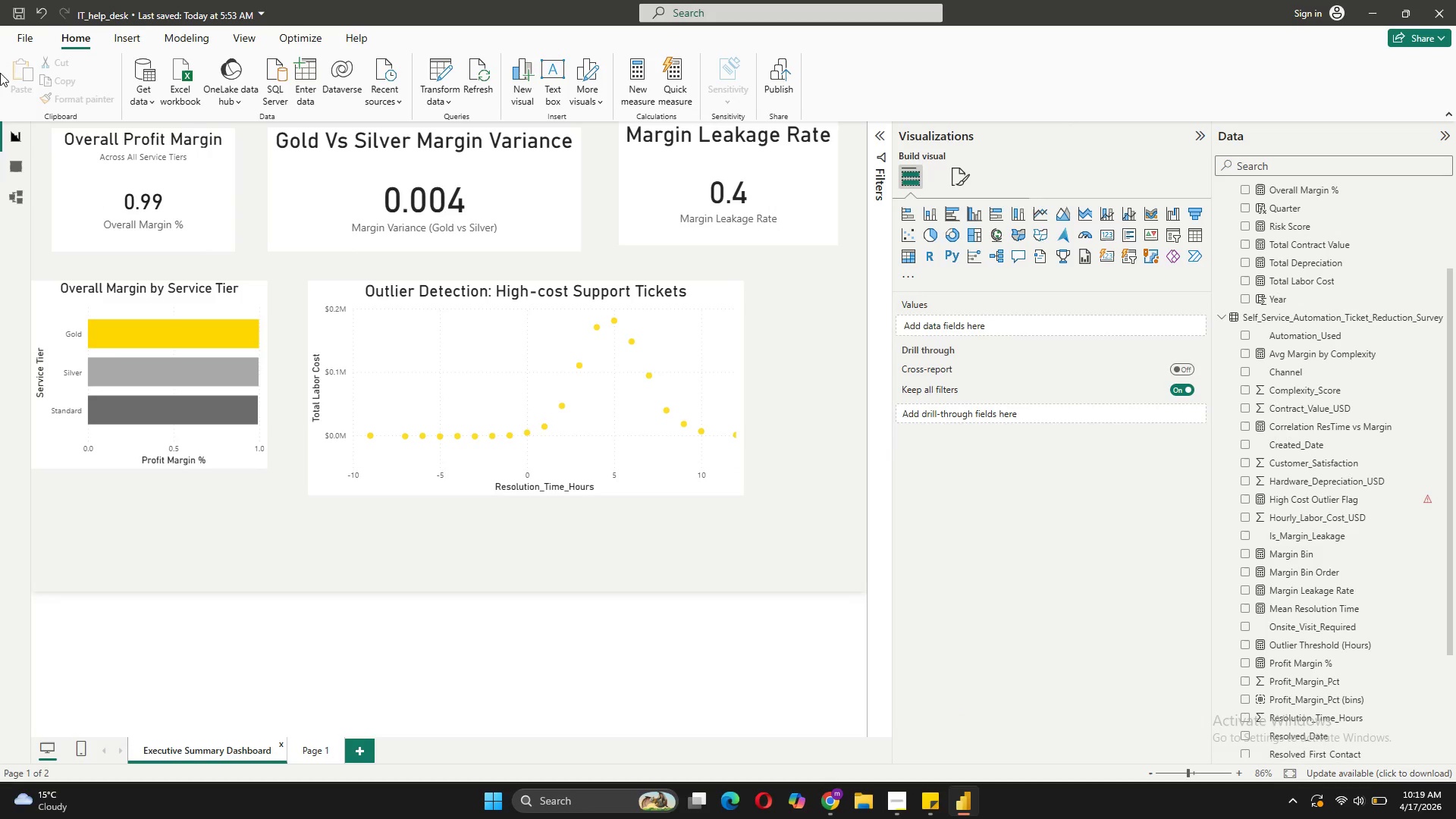 
left_click([30, 36])
 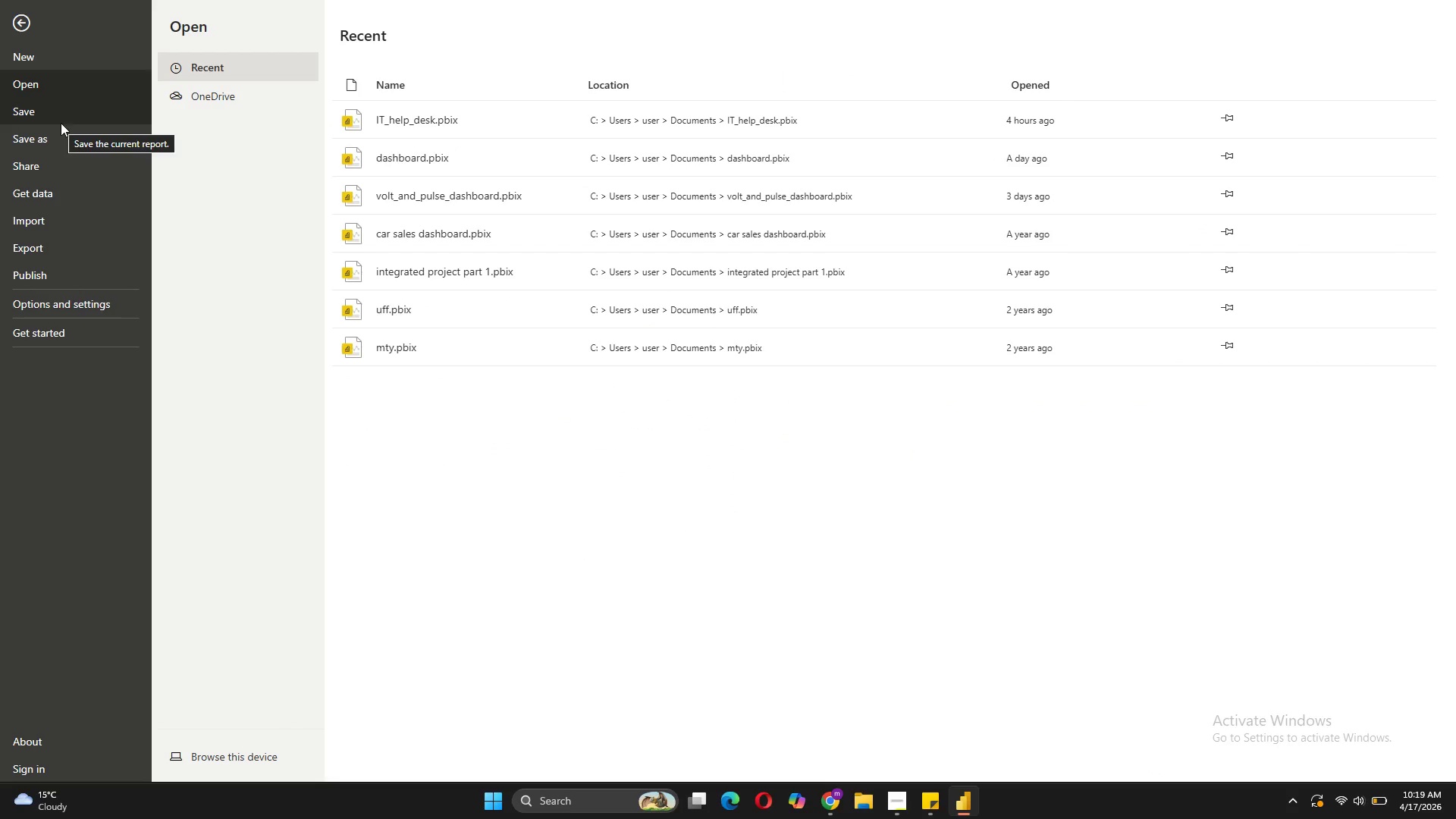 
wait(5.17)
 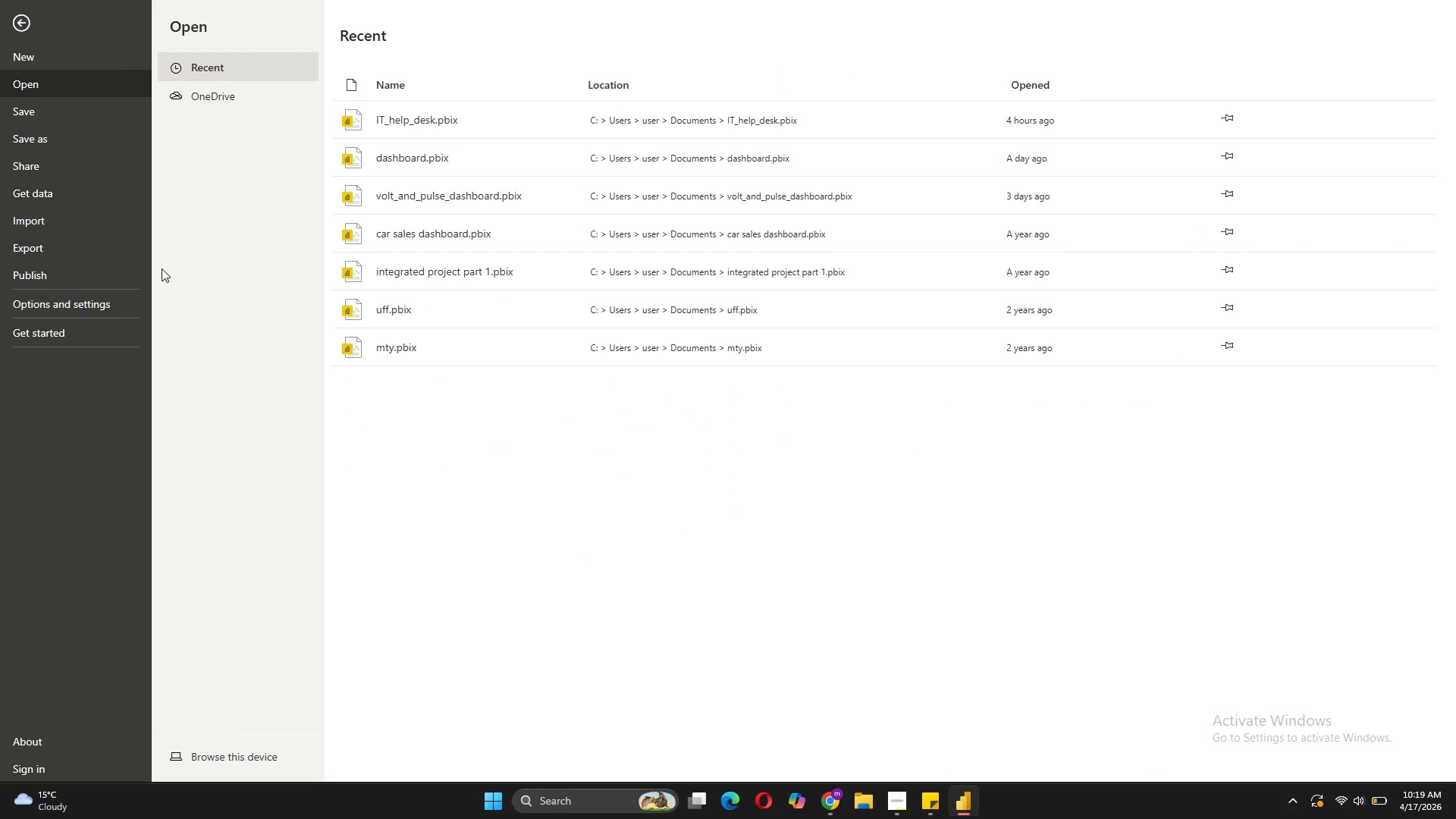 
left_click([53, 58])
 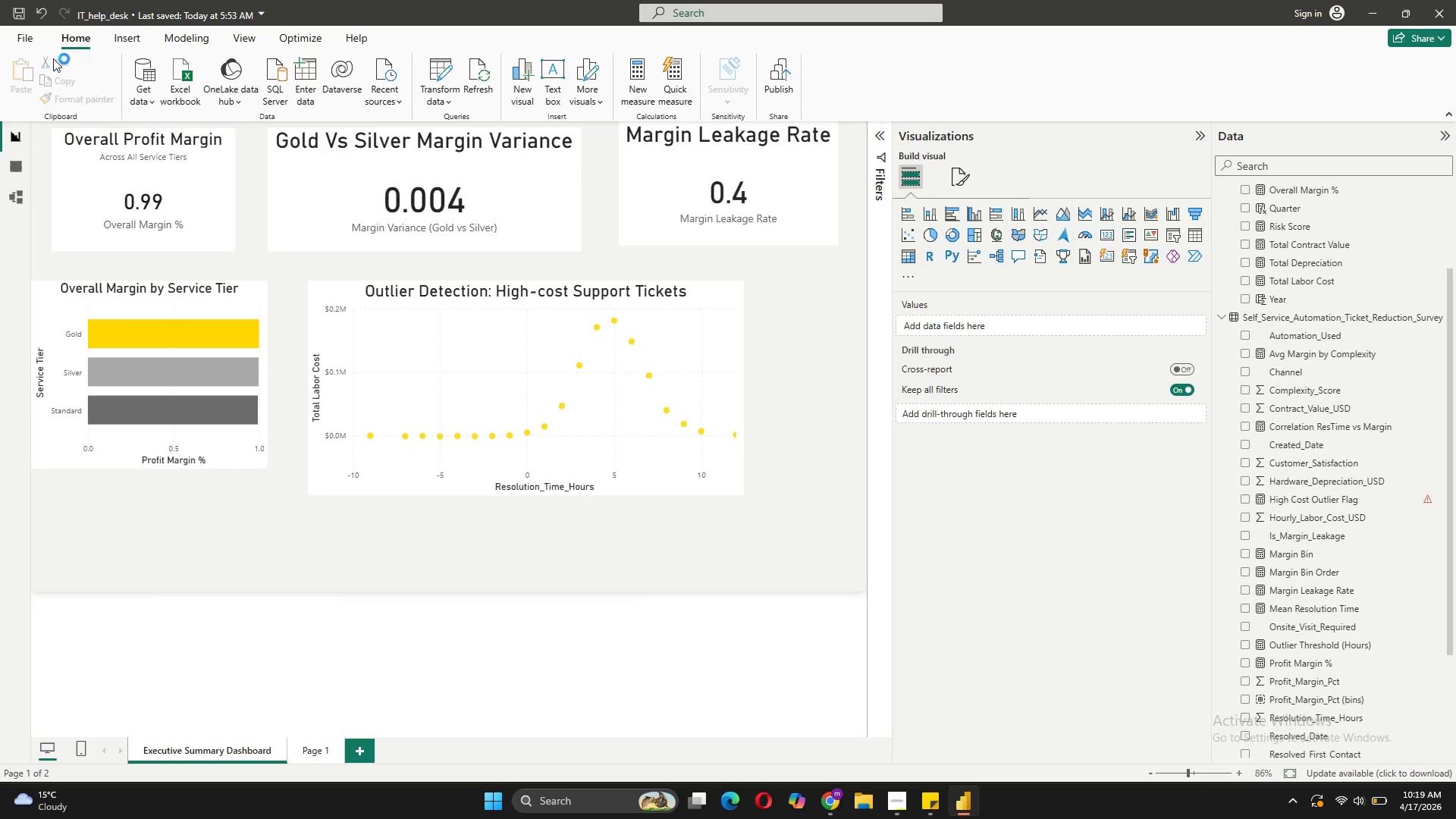 
hold_key(key=Unknown, duration=1.31)
 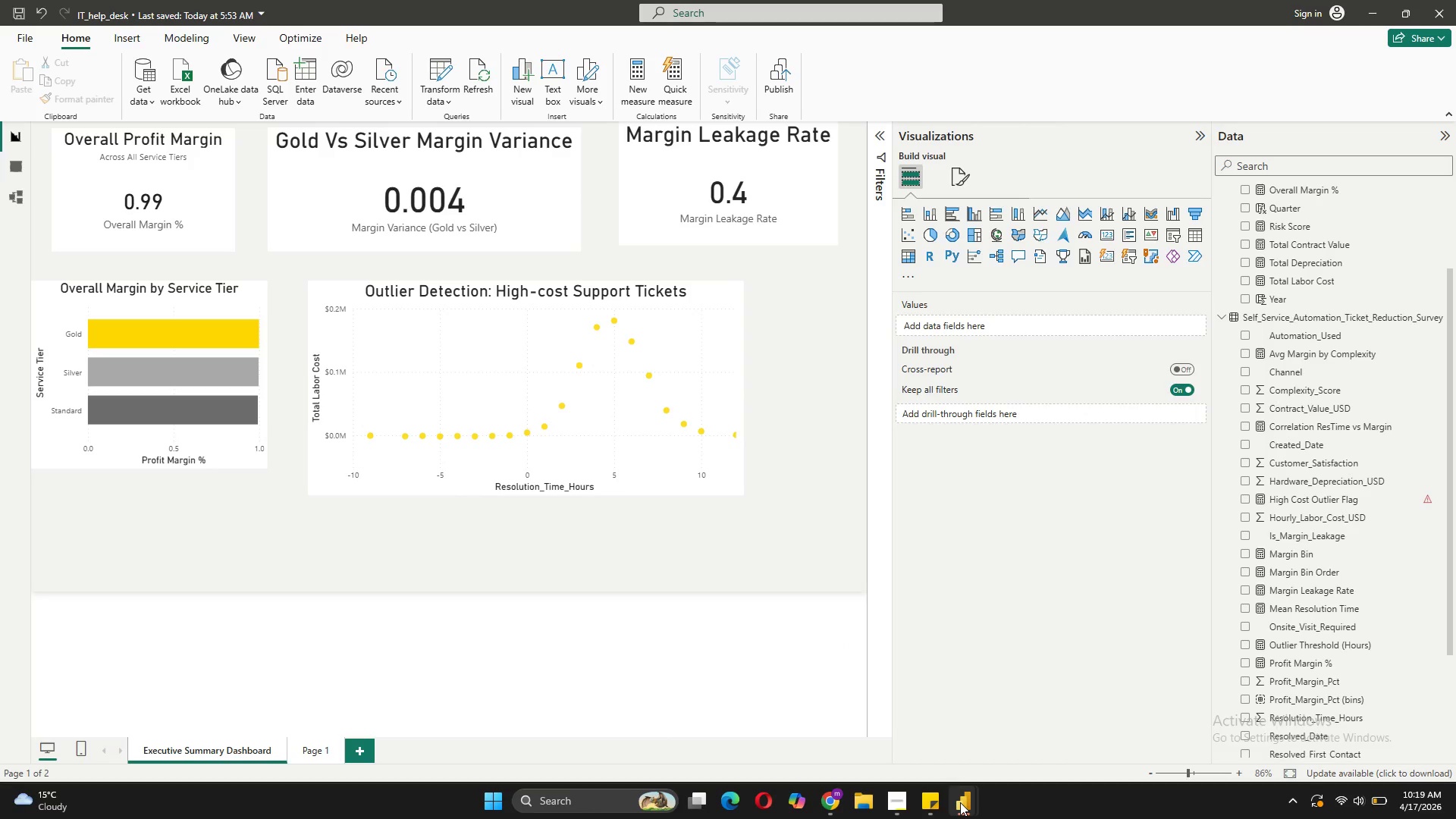 
wait(6.45)
 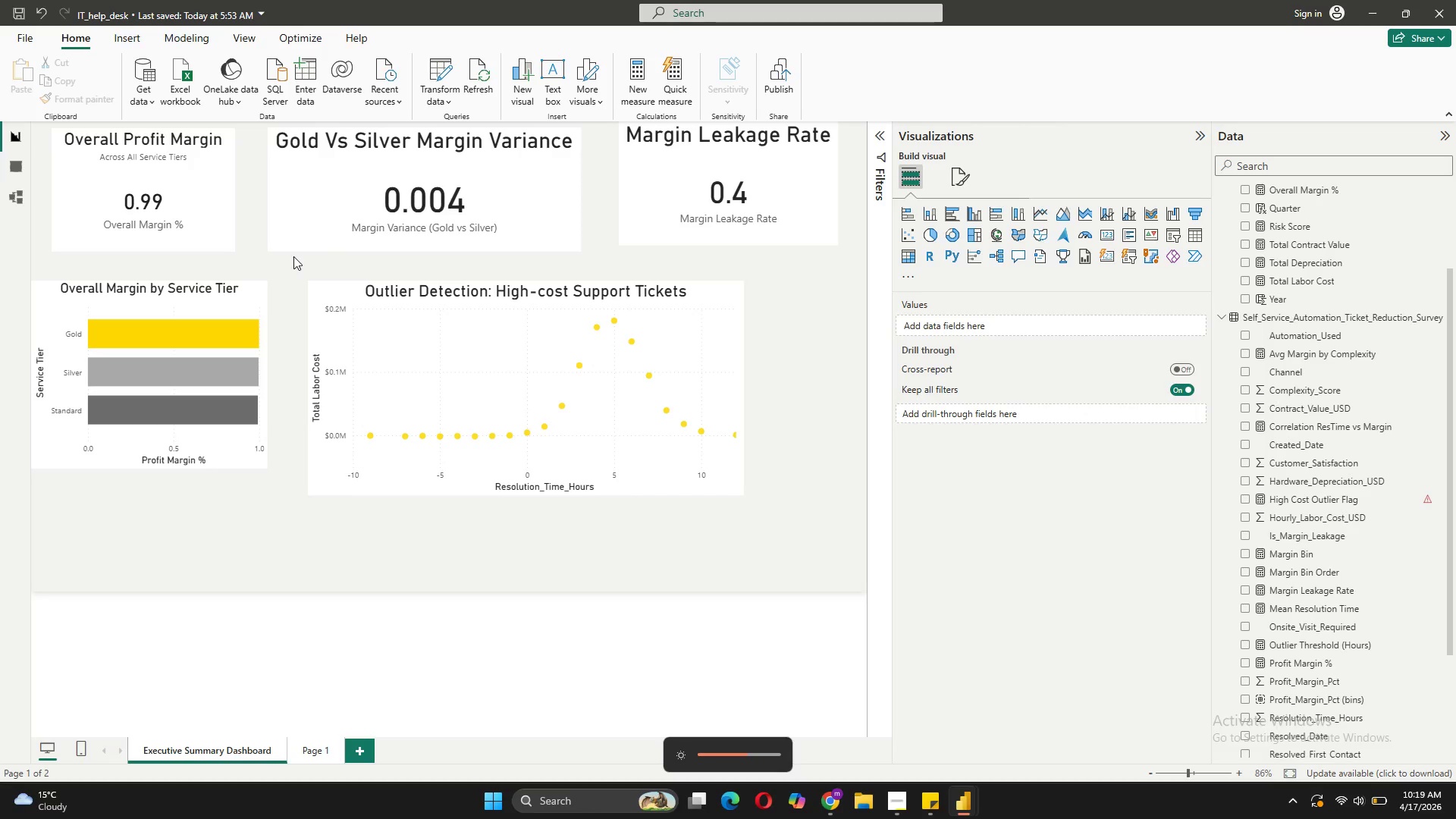 
left_click([1088, 692])
 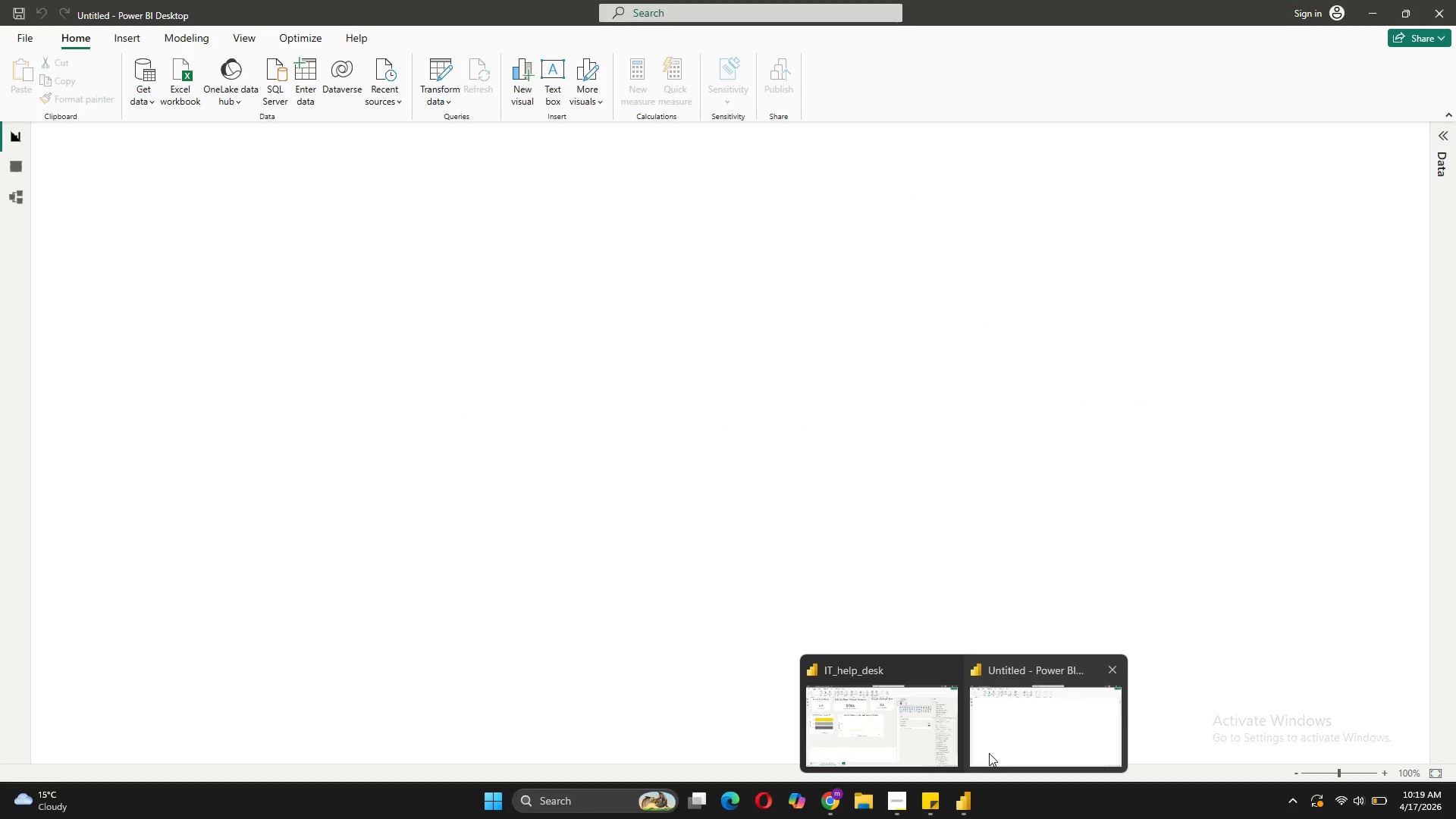 
left_click([989, 753])
 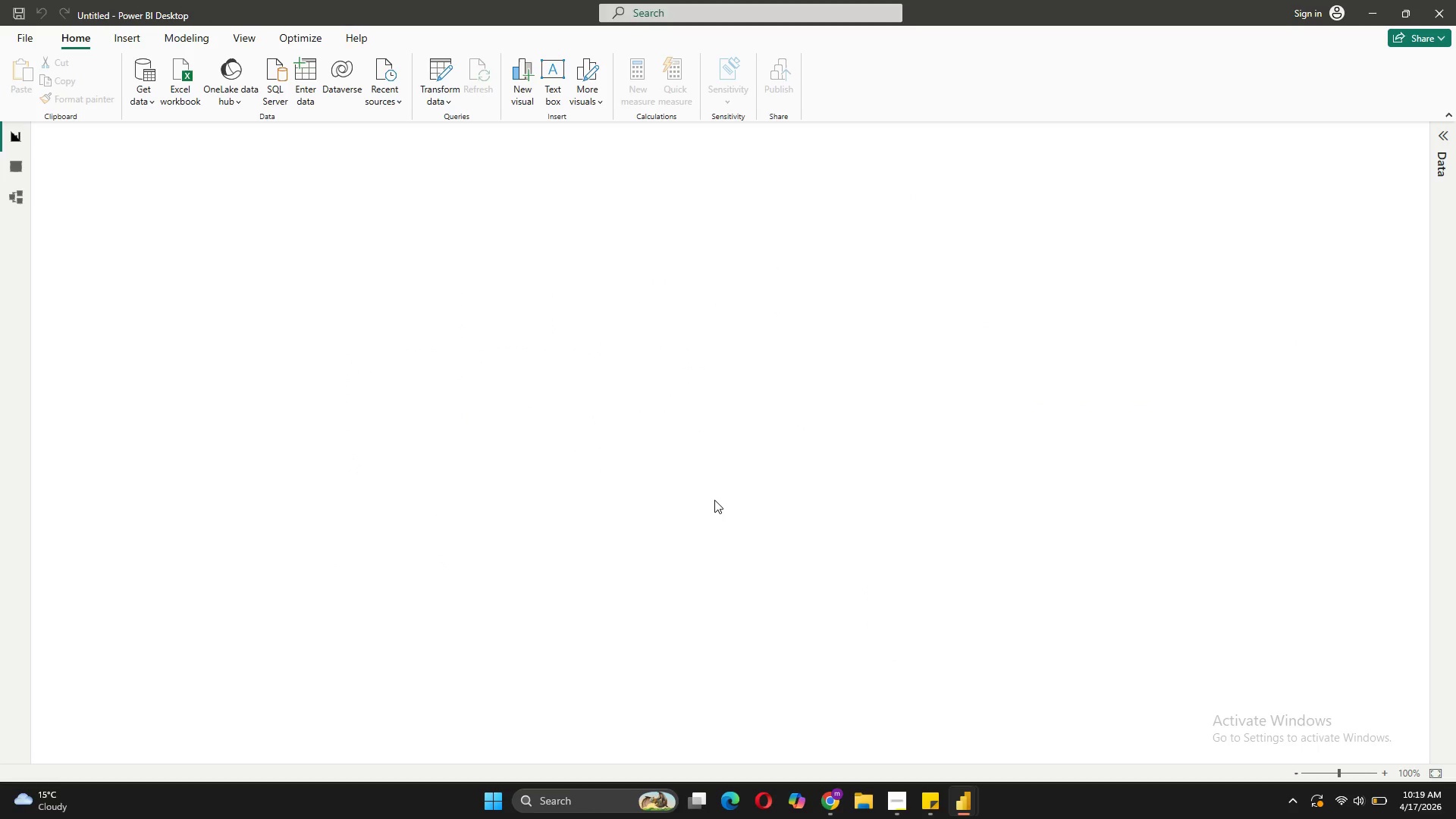 
mouse_move([538, 321])
 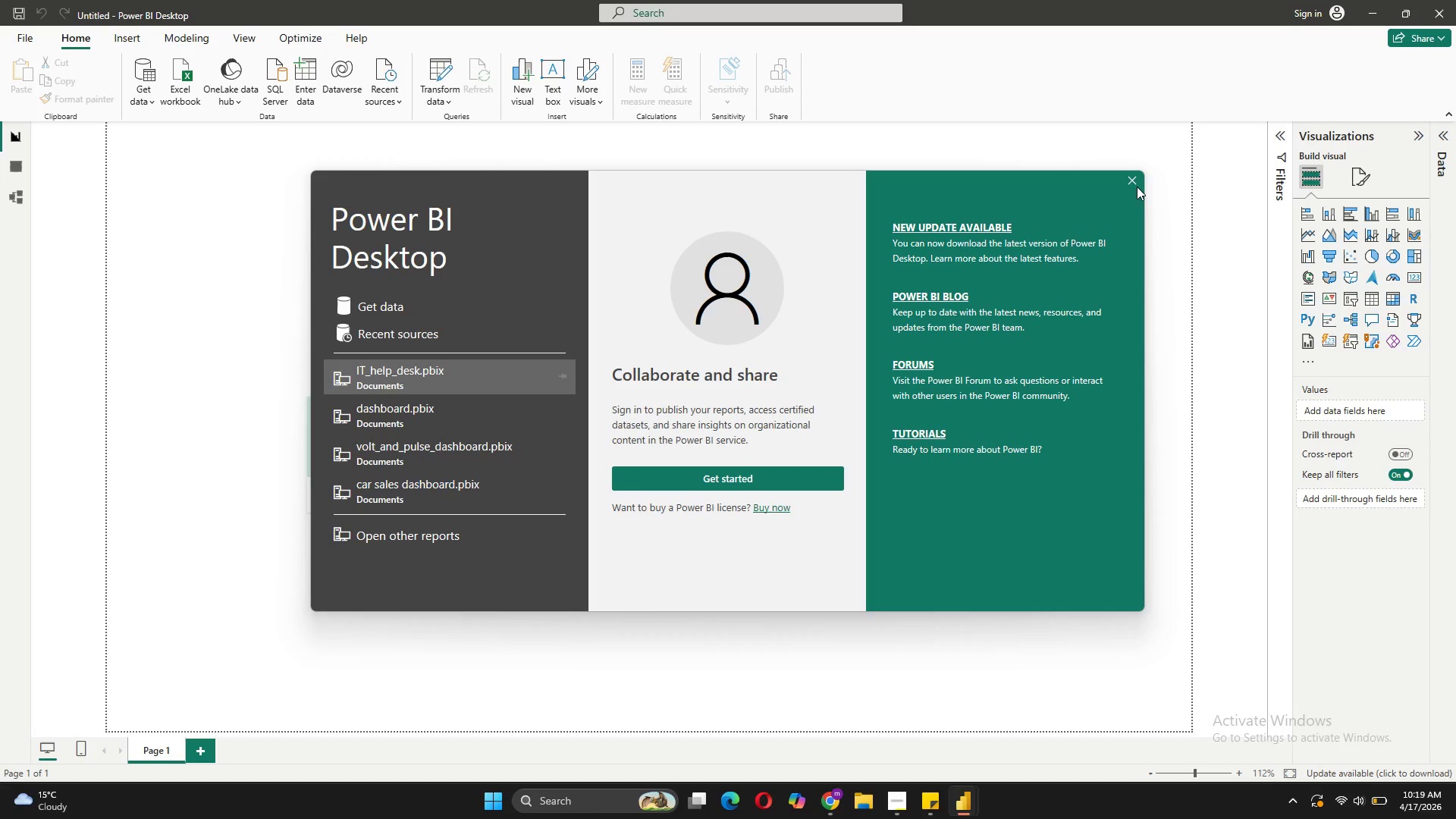 
left_click([1132, 179])
 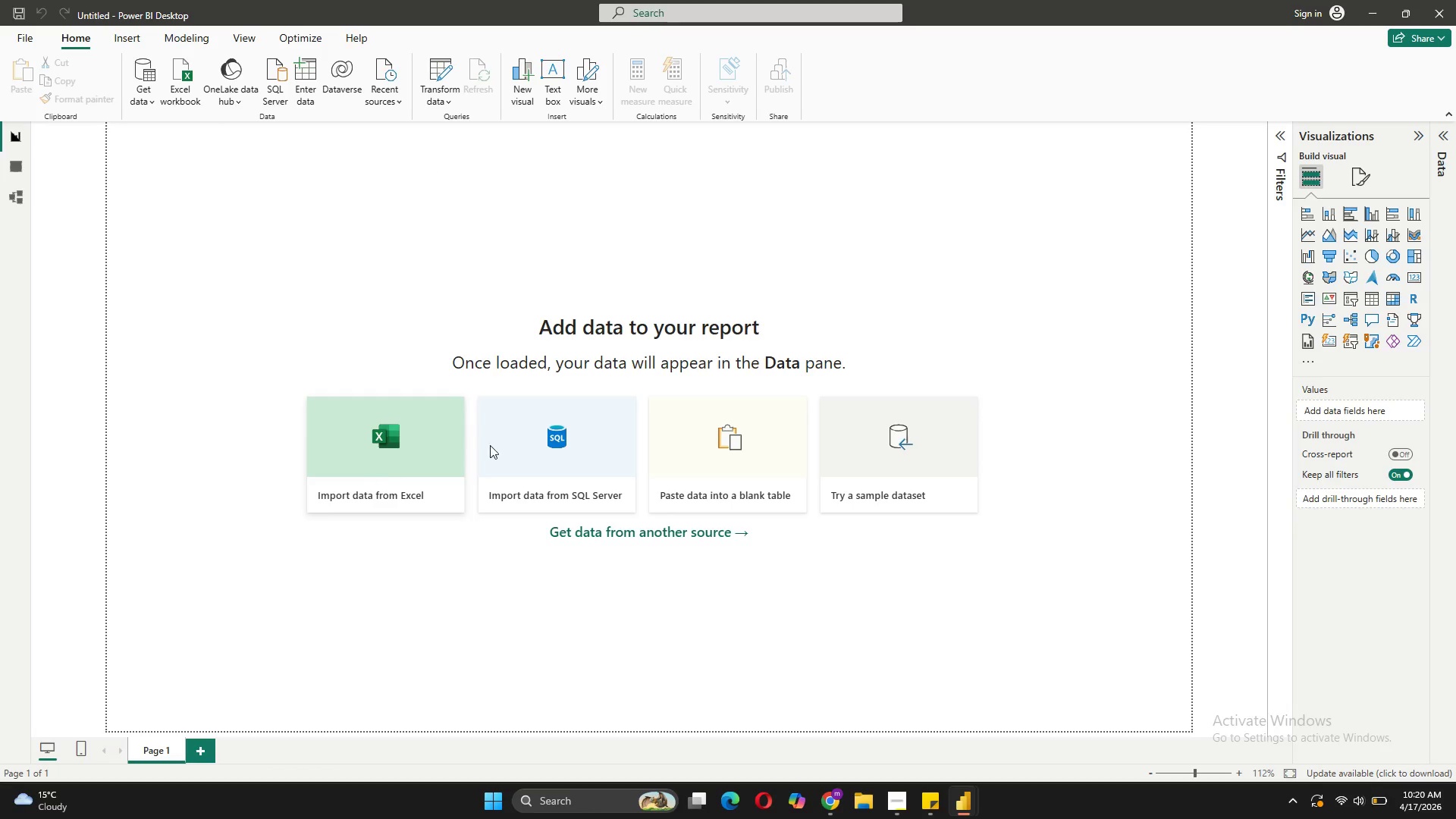 
wait(11.91)
 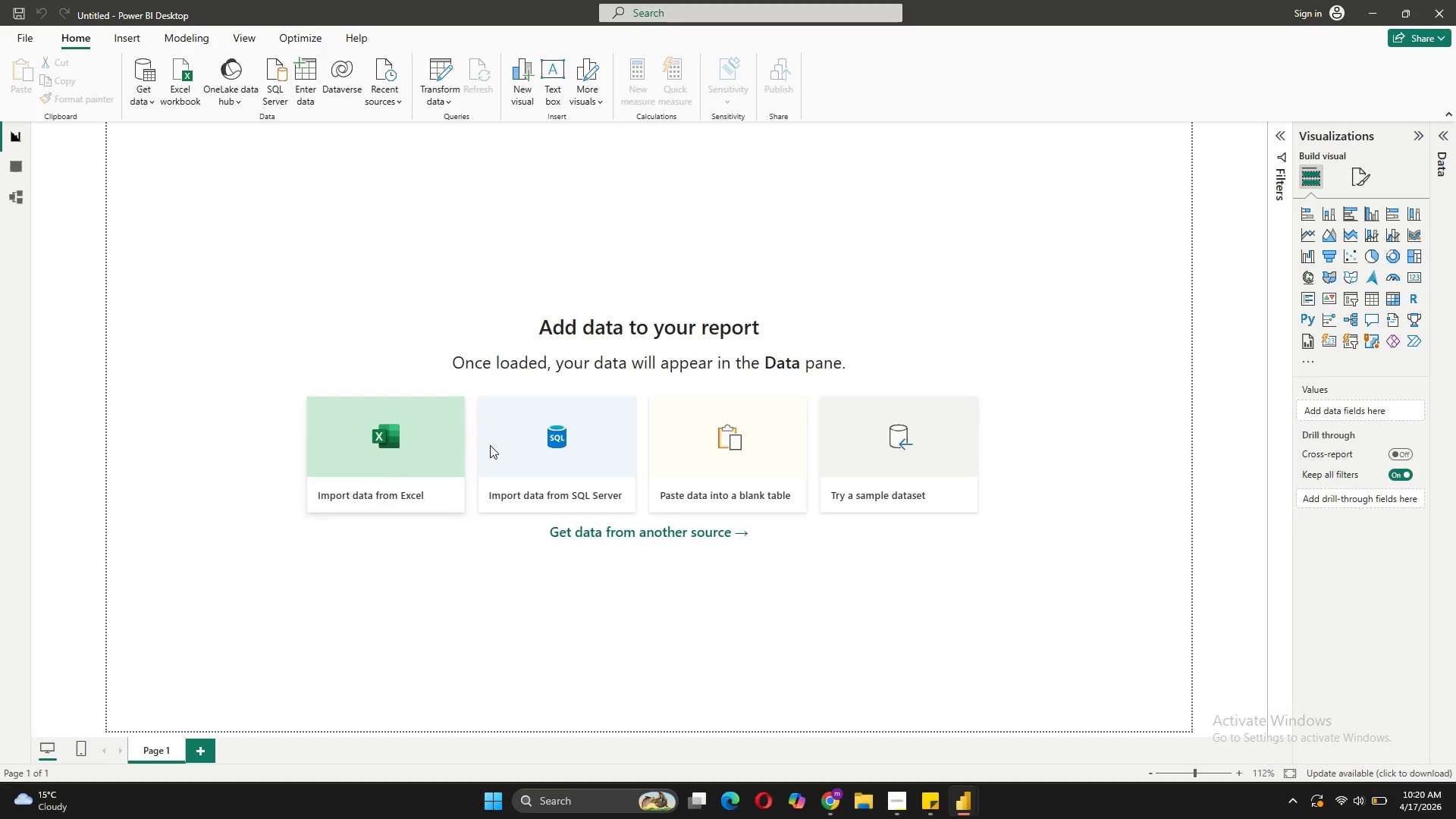 
left_click([352, 419])
 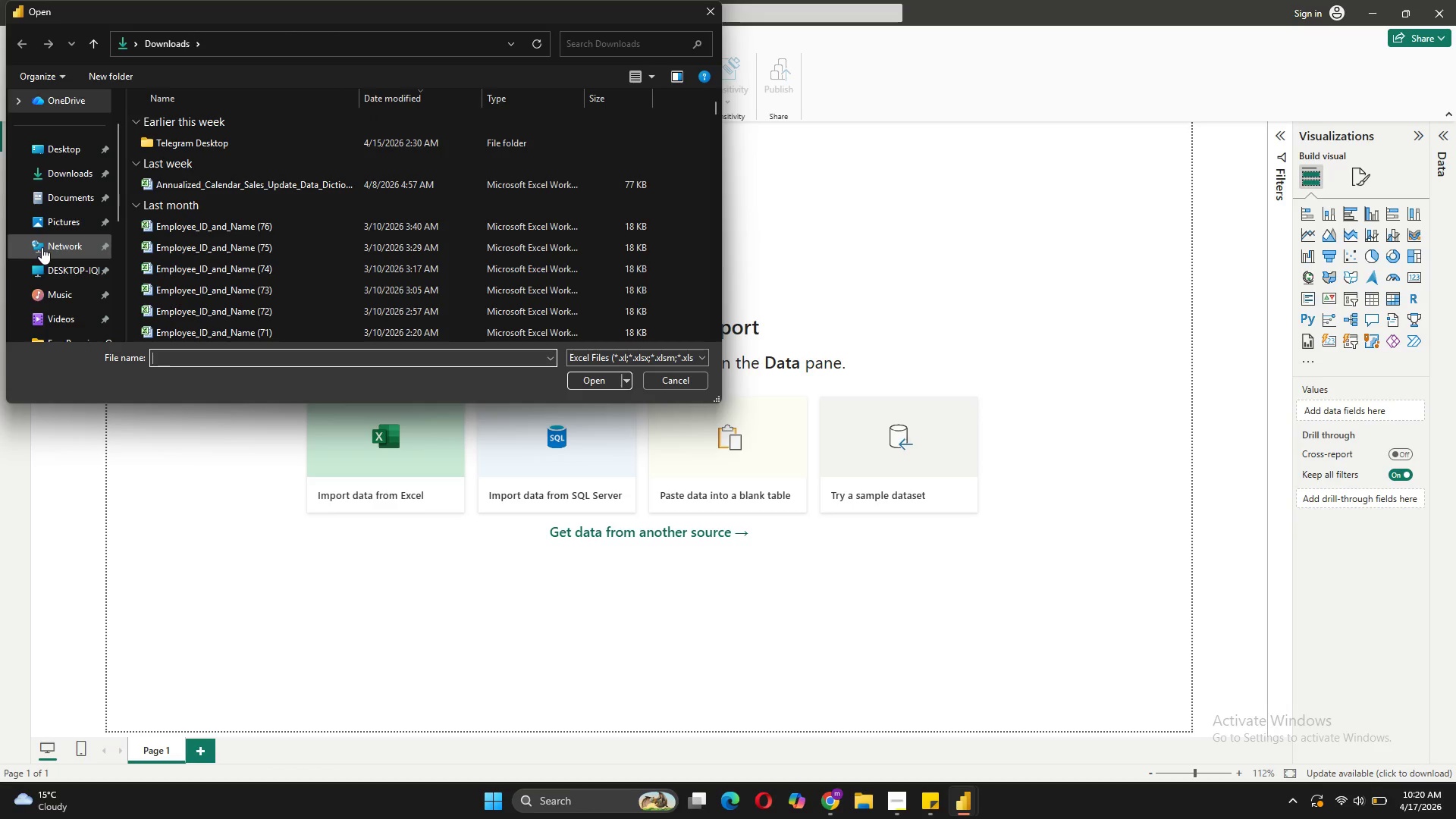 
wait(14.69)
 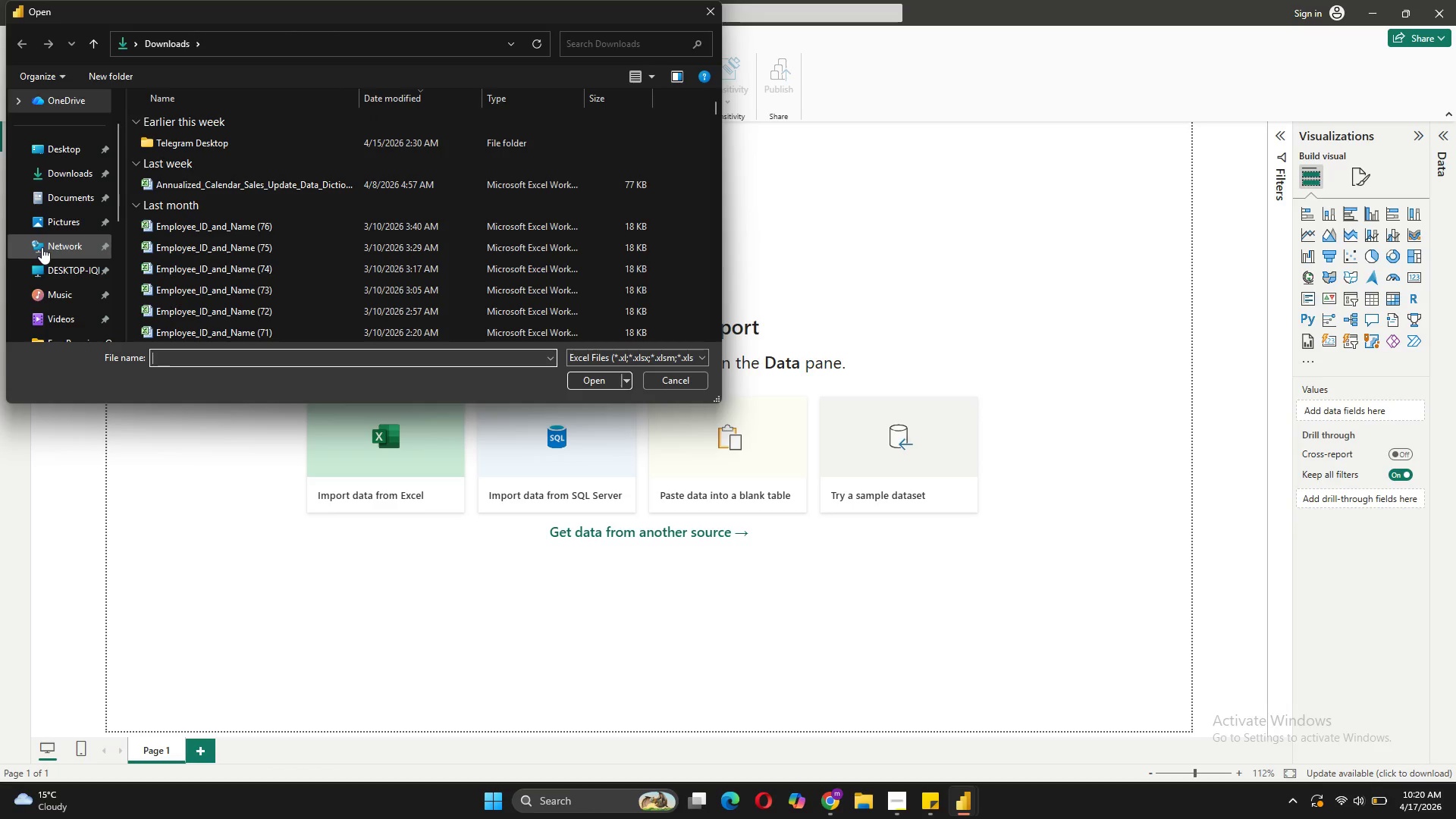 
key(S)
 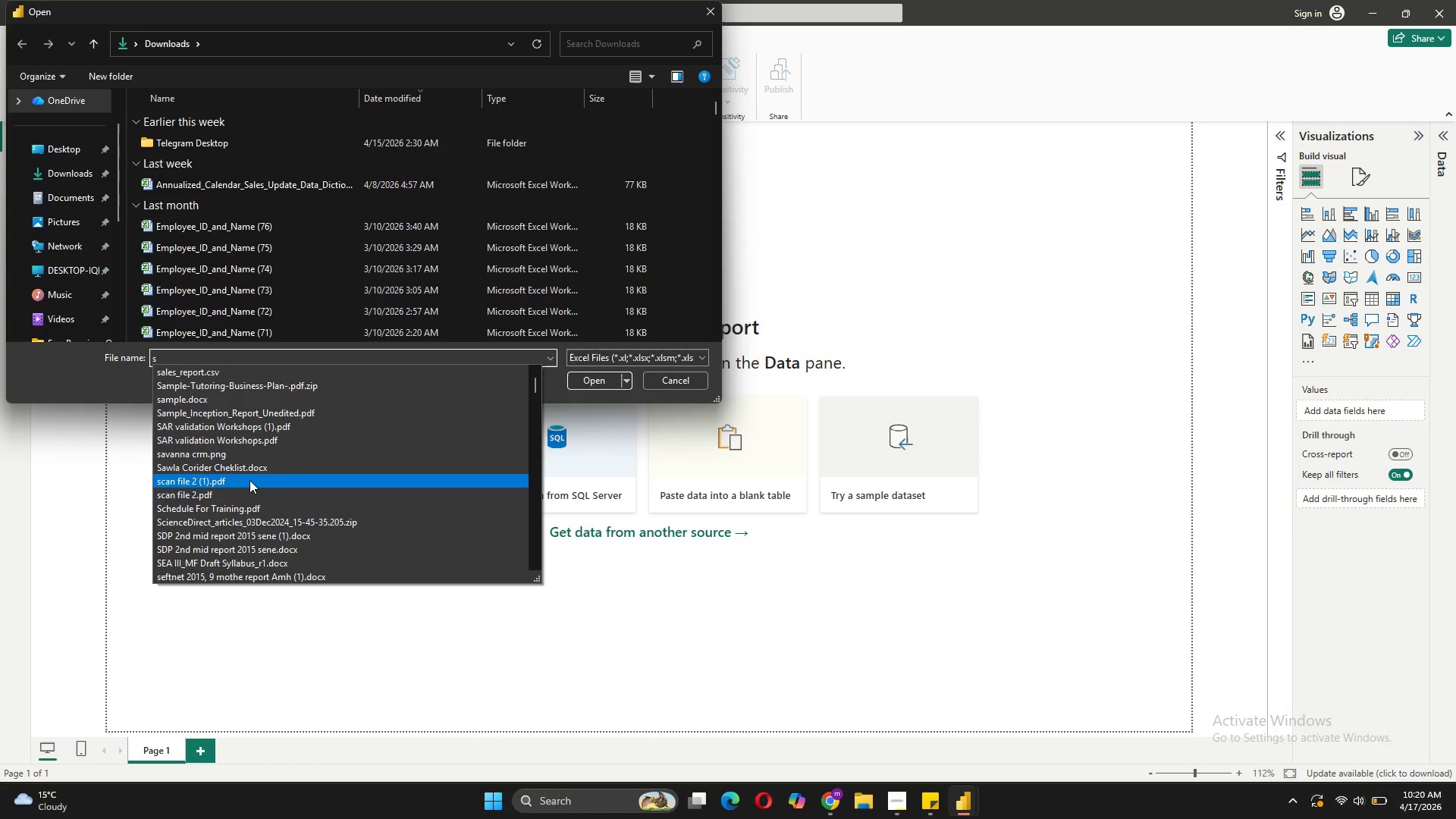 
key(E)
 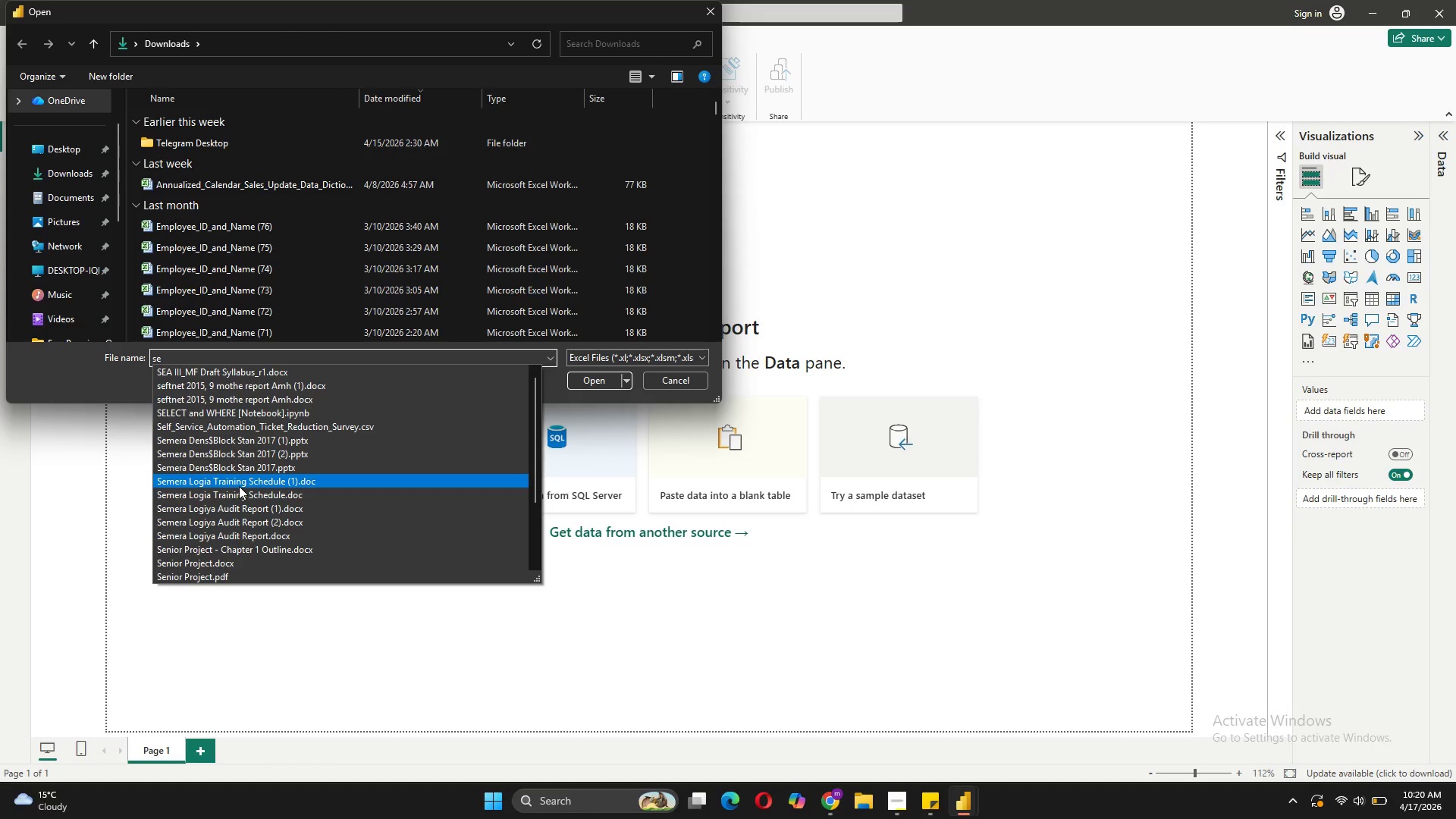 
left_click([231, 428])
 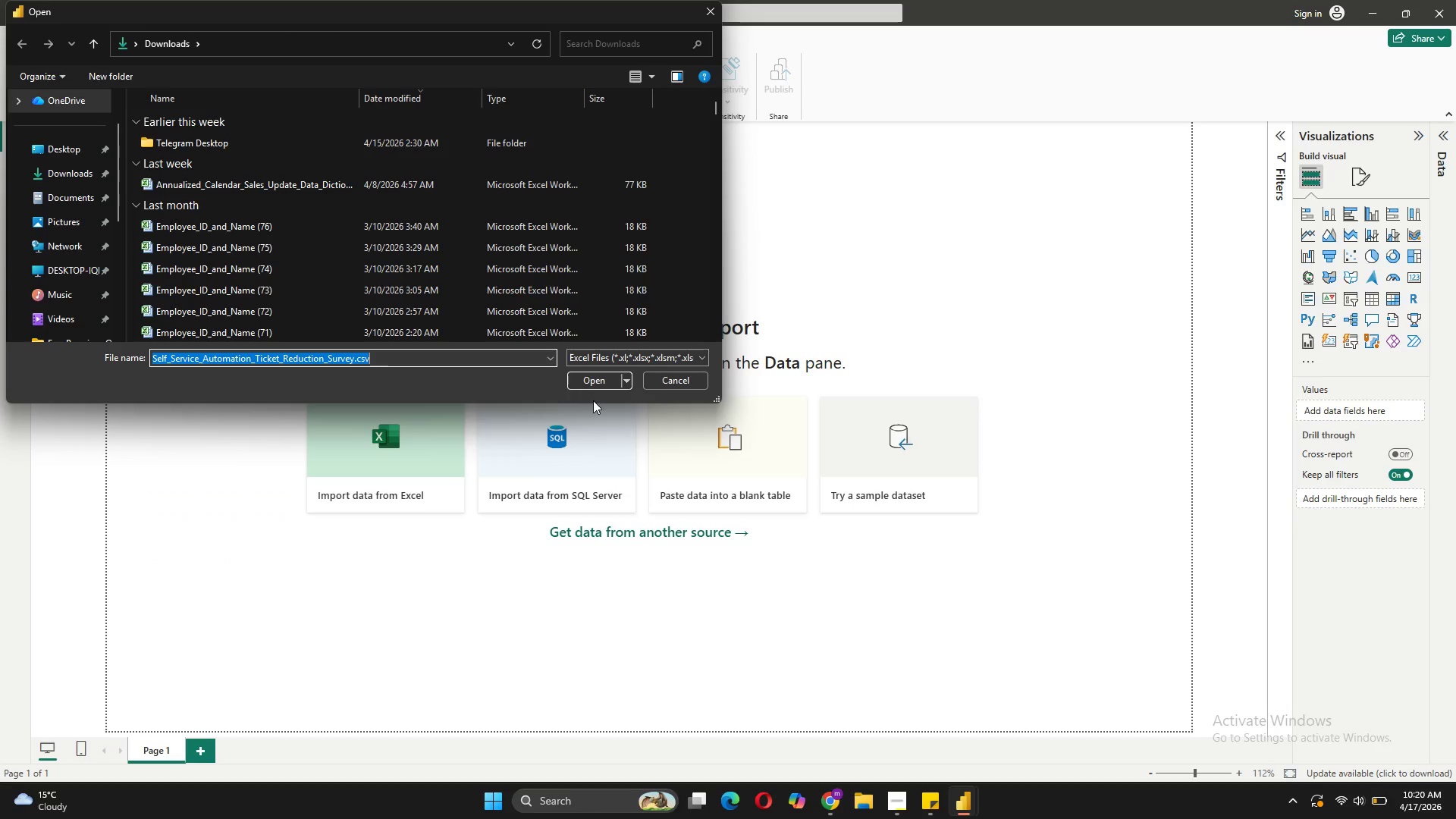 
left_click([586, 378])
 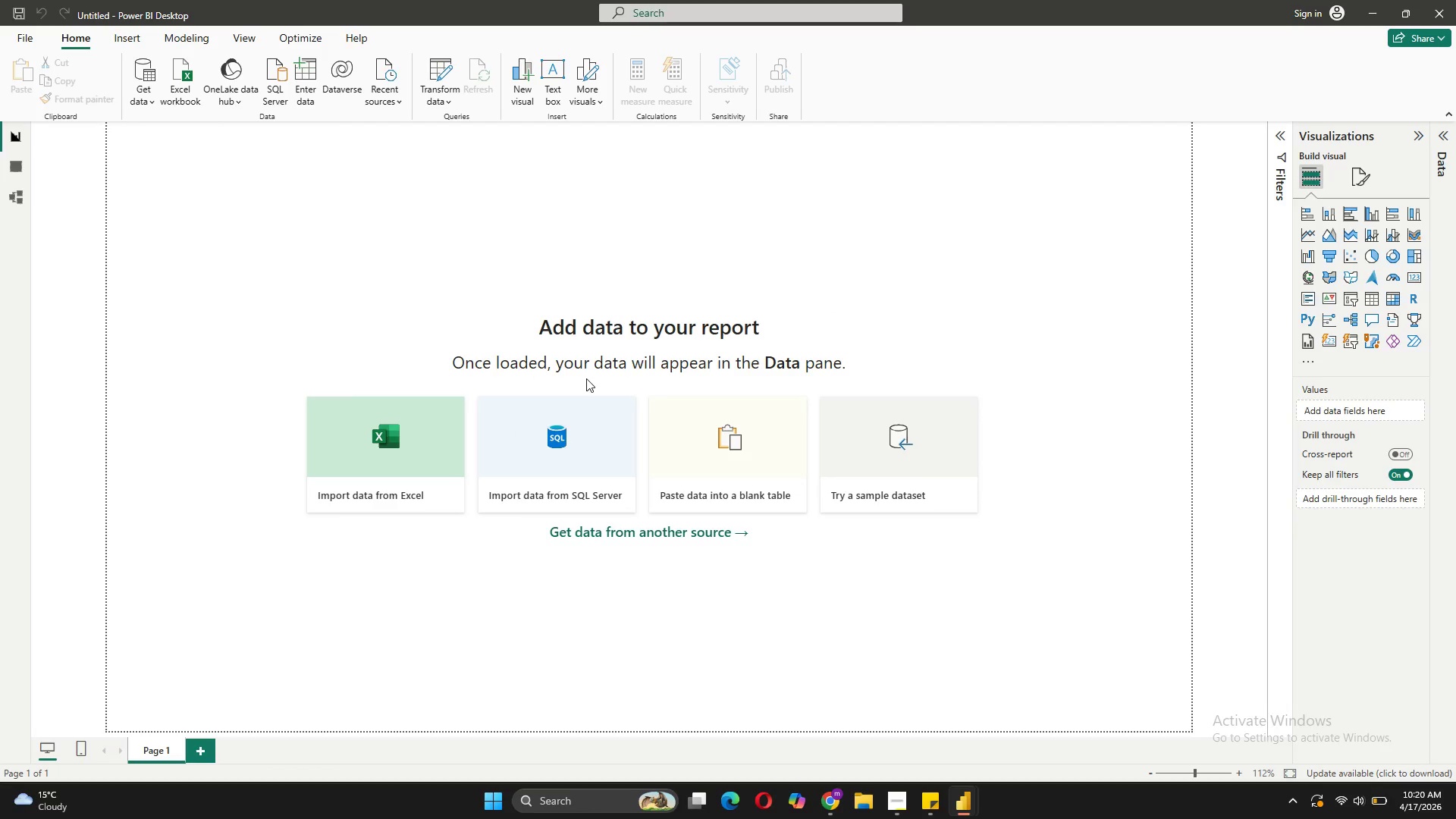 
wait(9.42)
 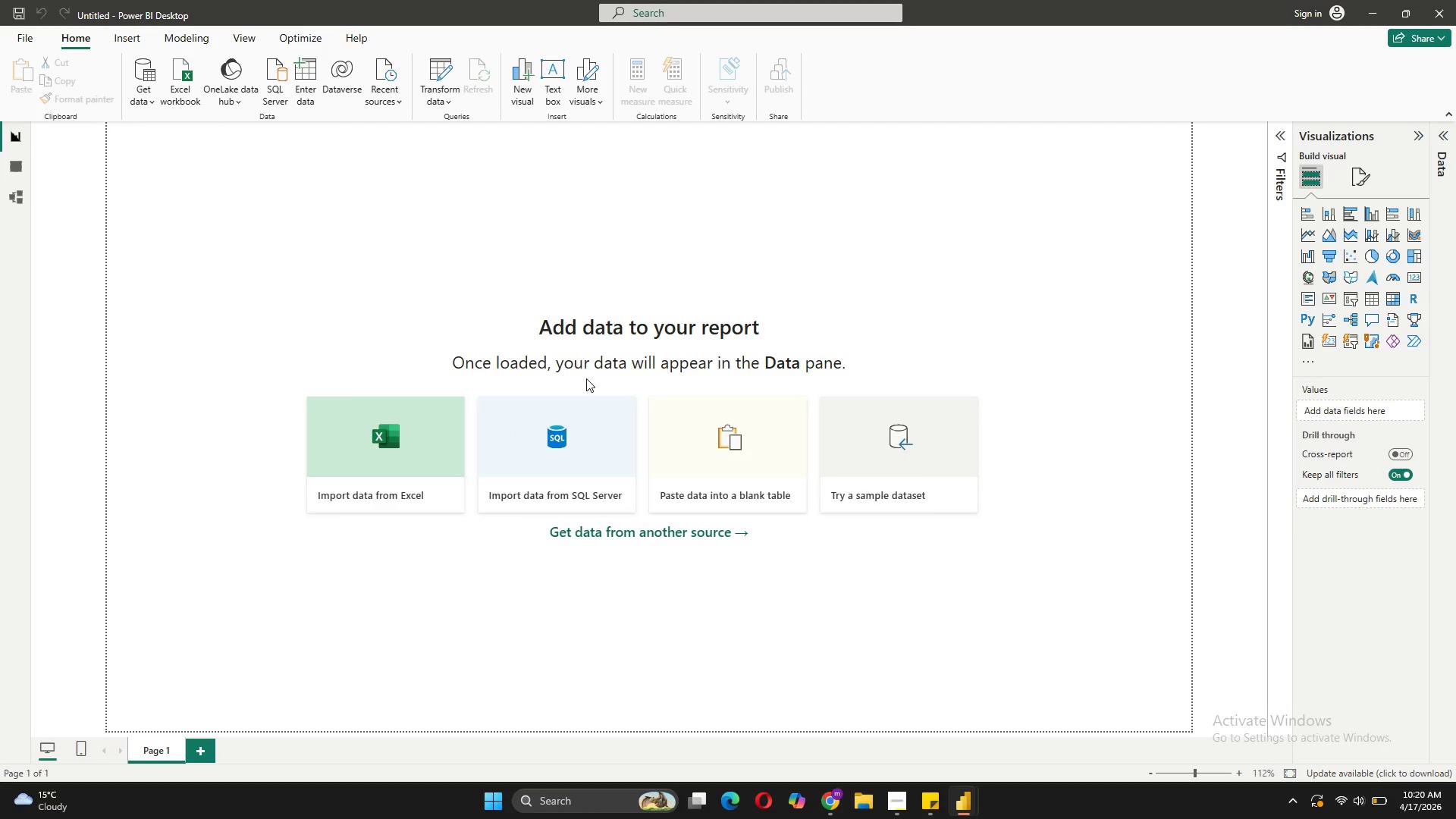 
scroll: coordinate [910, 460], scroll_direction: down, amount: 8.0
 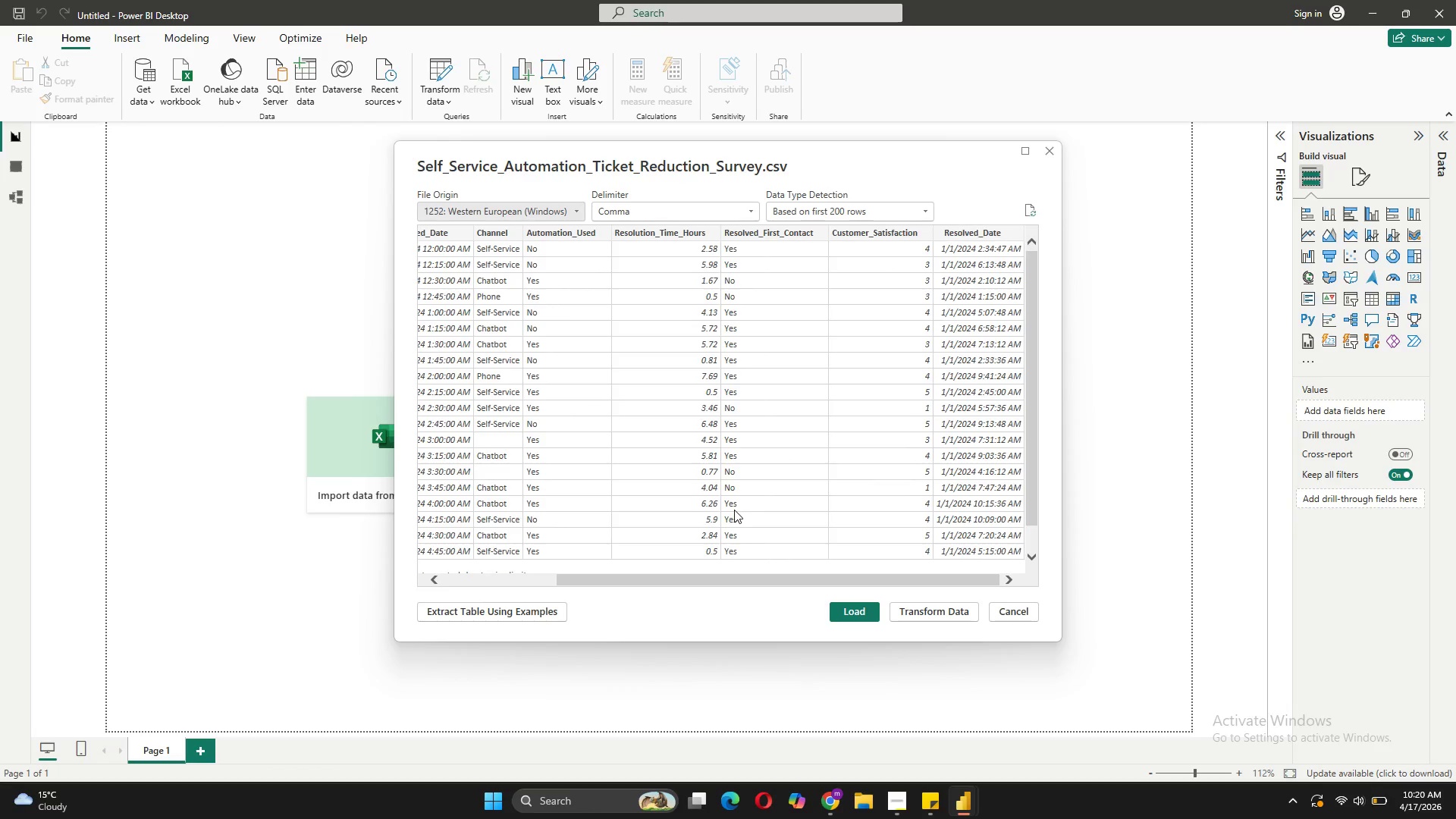 
scroll: coordinate [734, 510], scroll_direction: up, amount: 9.0
 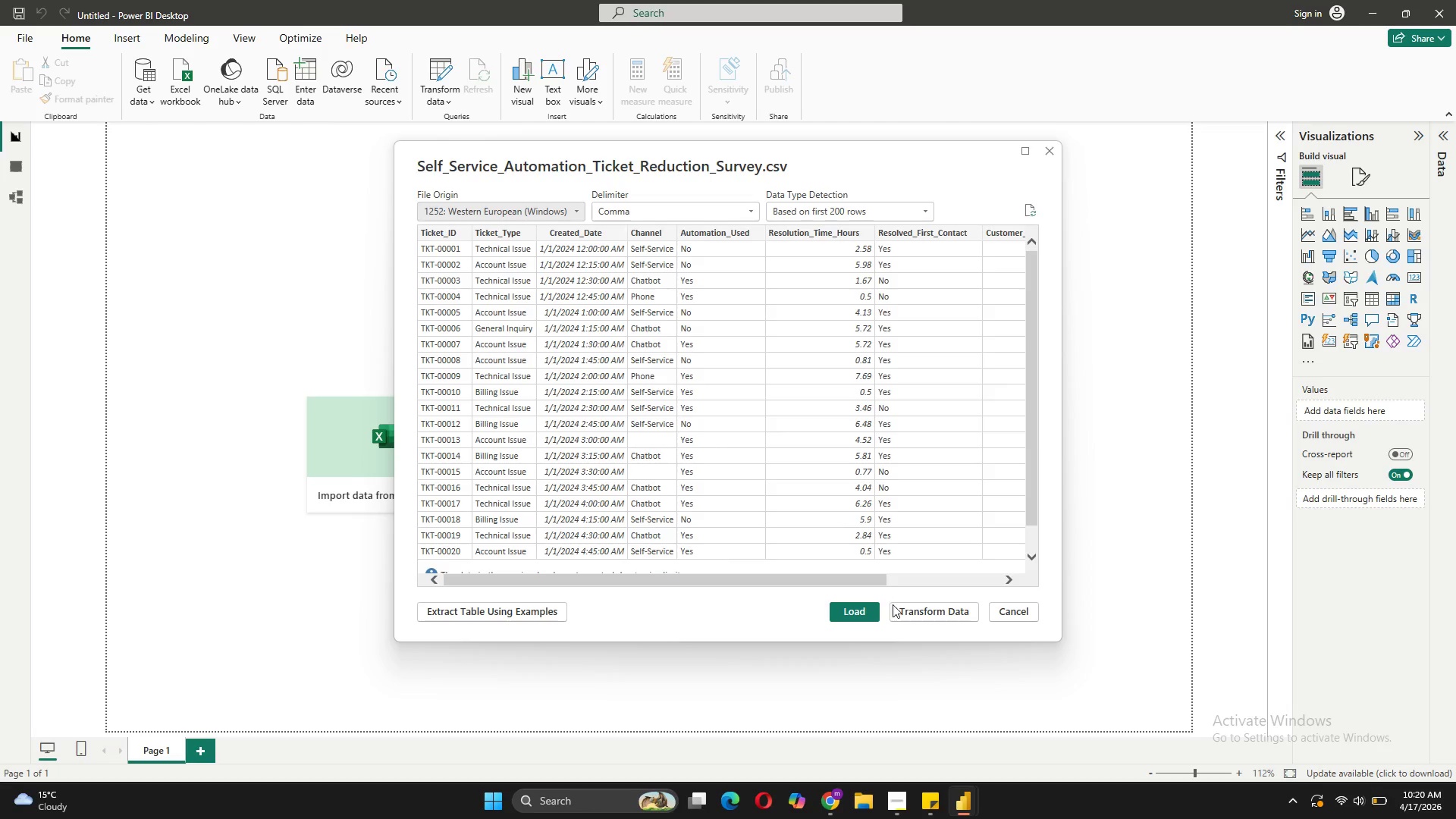 
left_click([918, 617])
 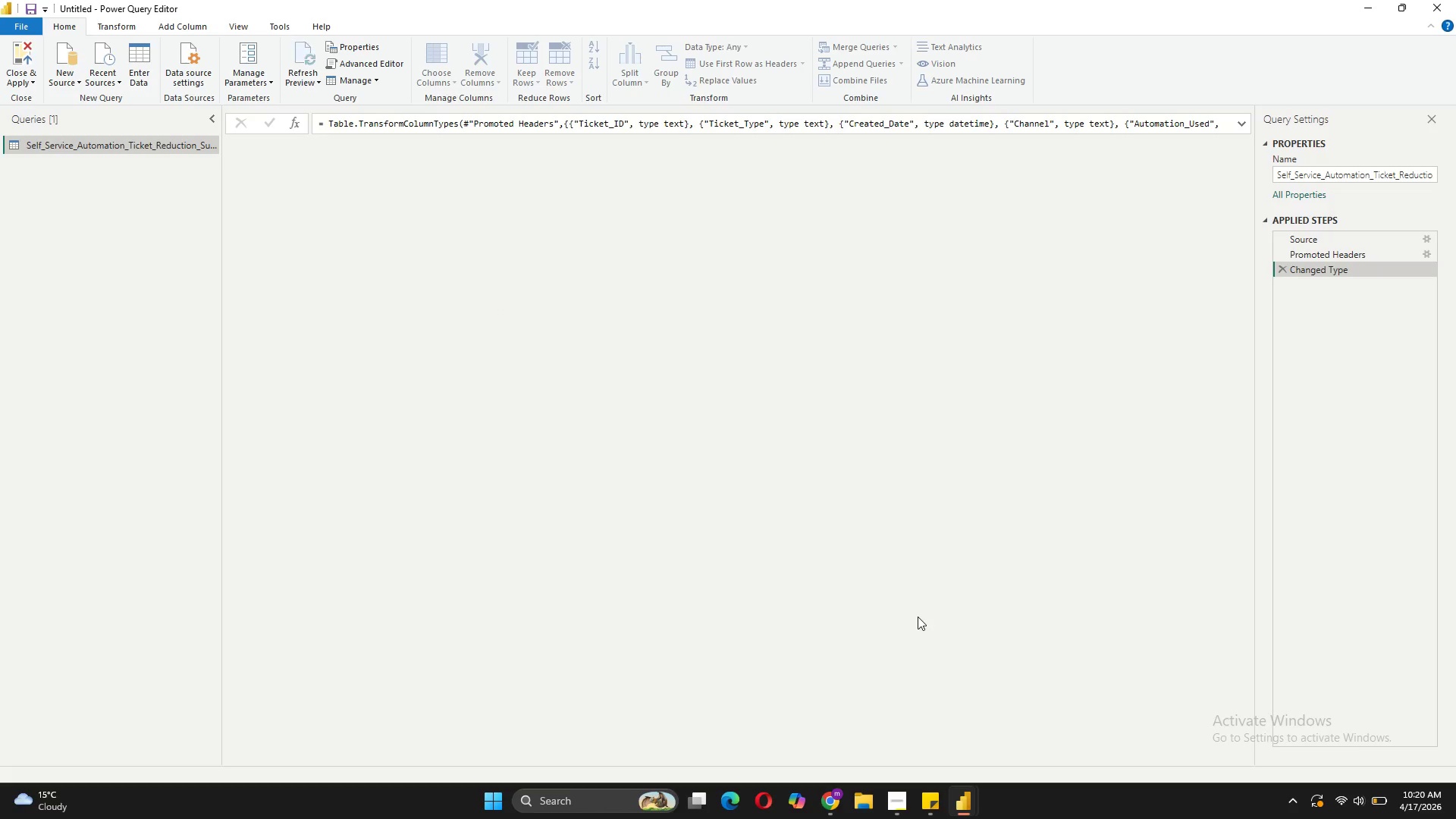 
wait(7.62)
 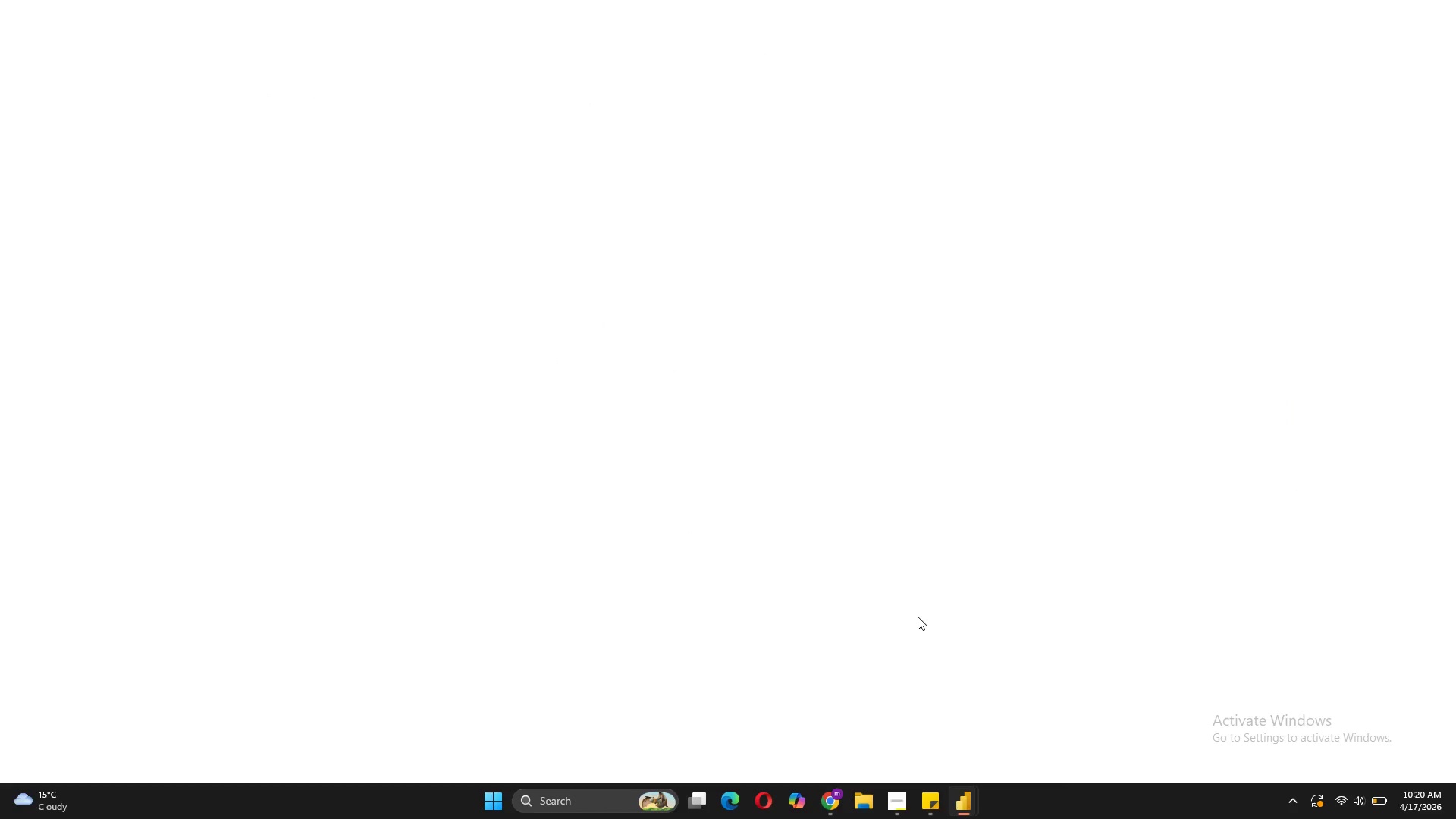 
scroll: coordinate [1012, 508], scroll_direction: down, amount: 14.0
 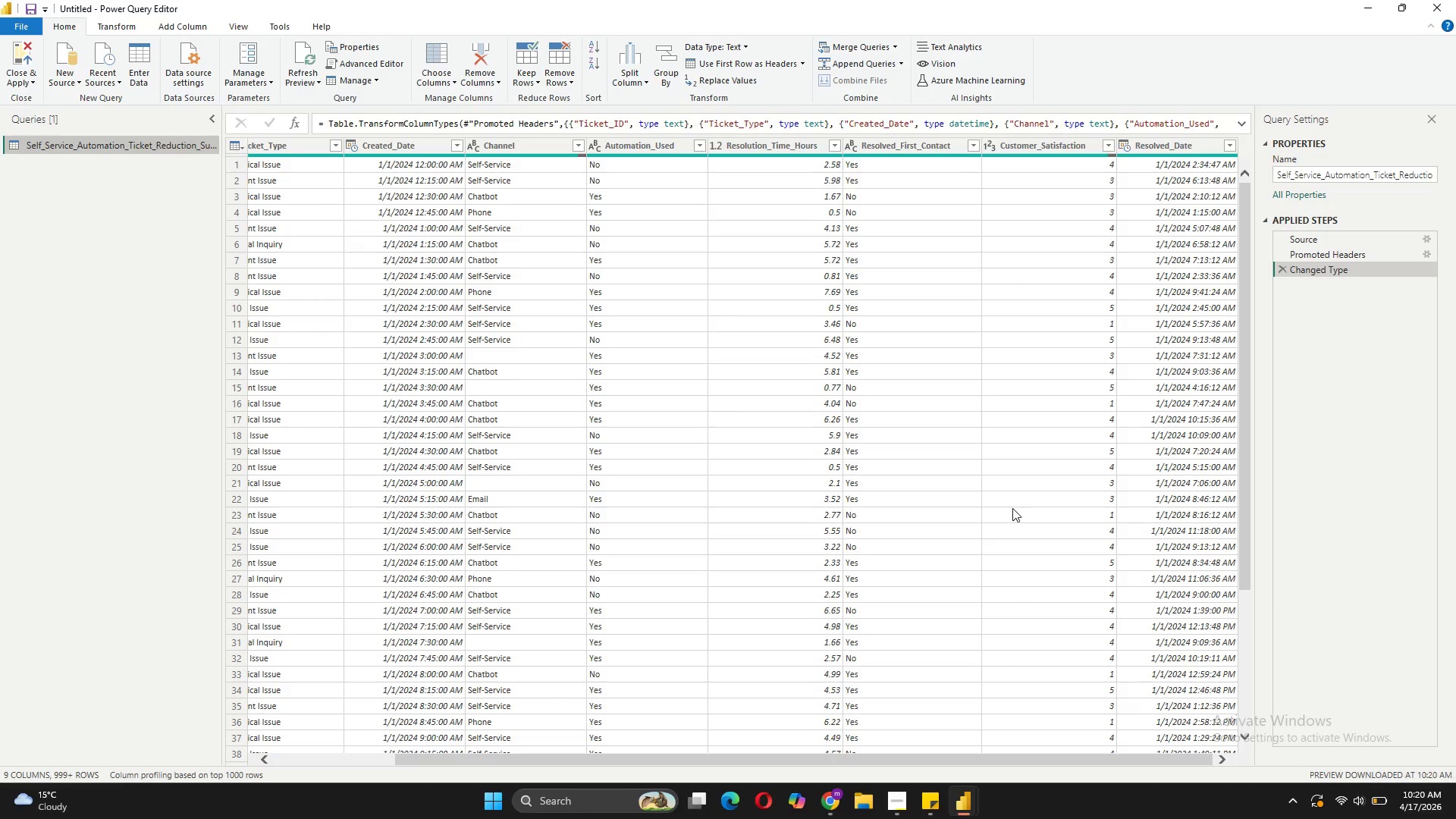 
scroll: coordinate [1012, 508], scroll_direction: up, amount: 3.0
 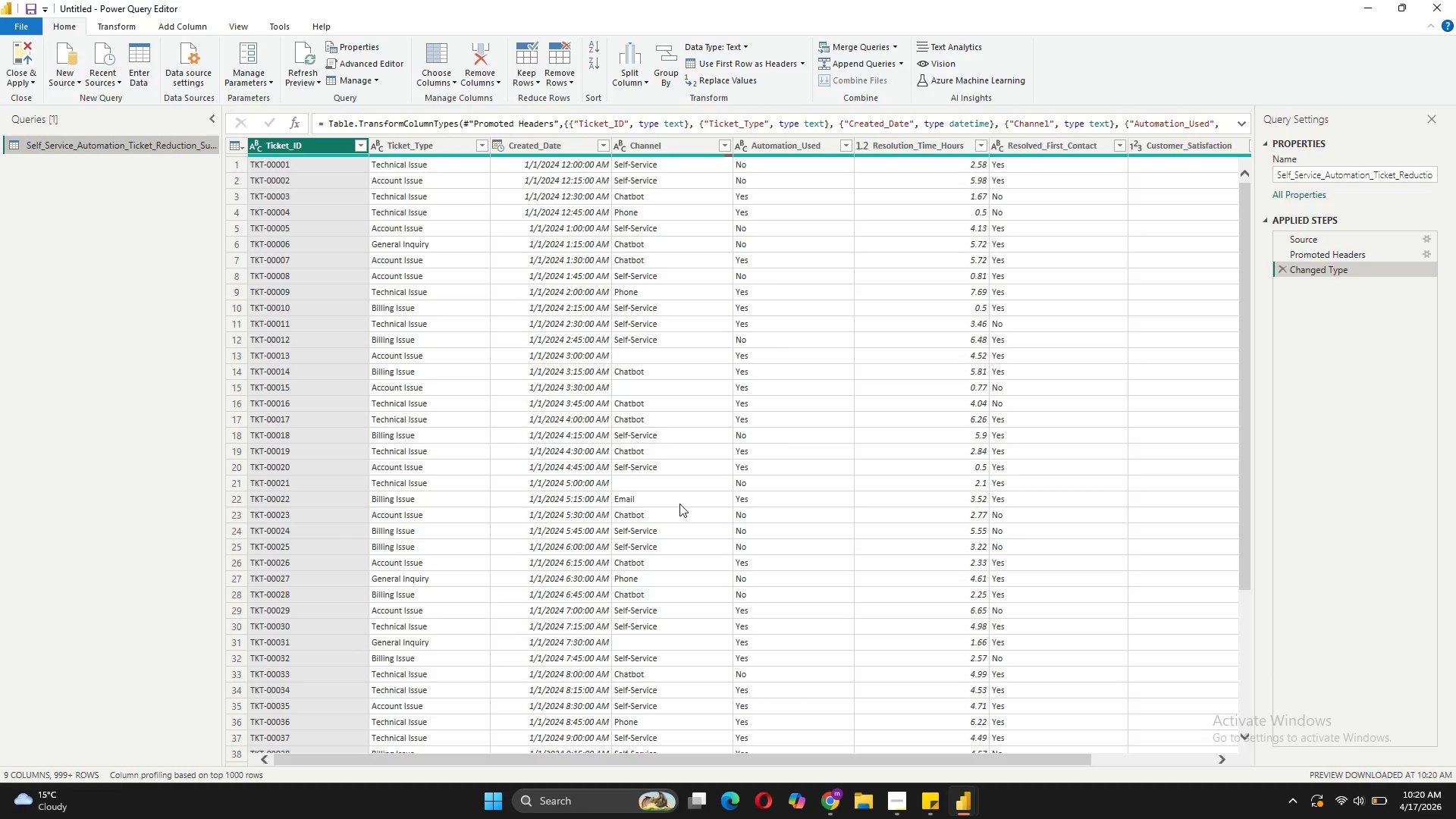 
scroll: coordinate [915, 457], scroll_direction: down, amount: 13.0
 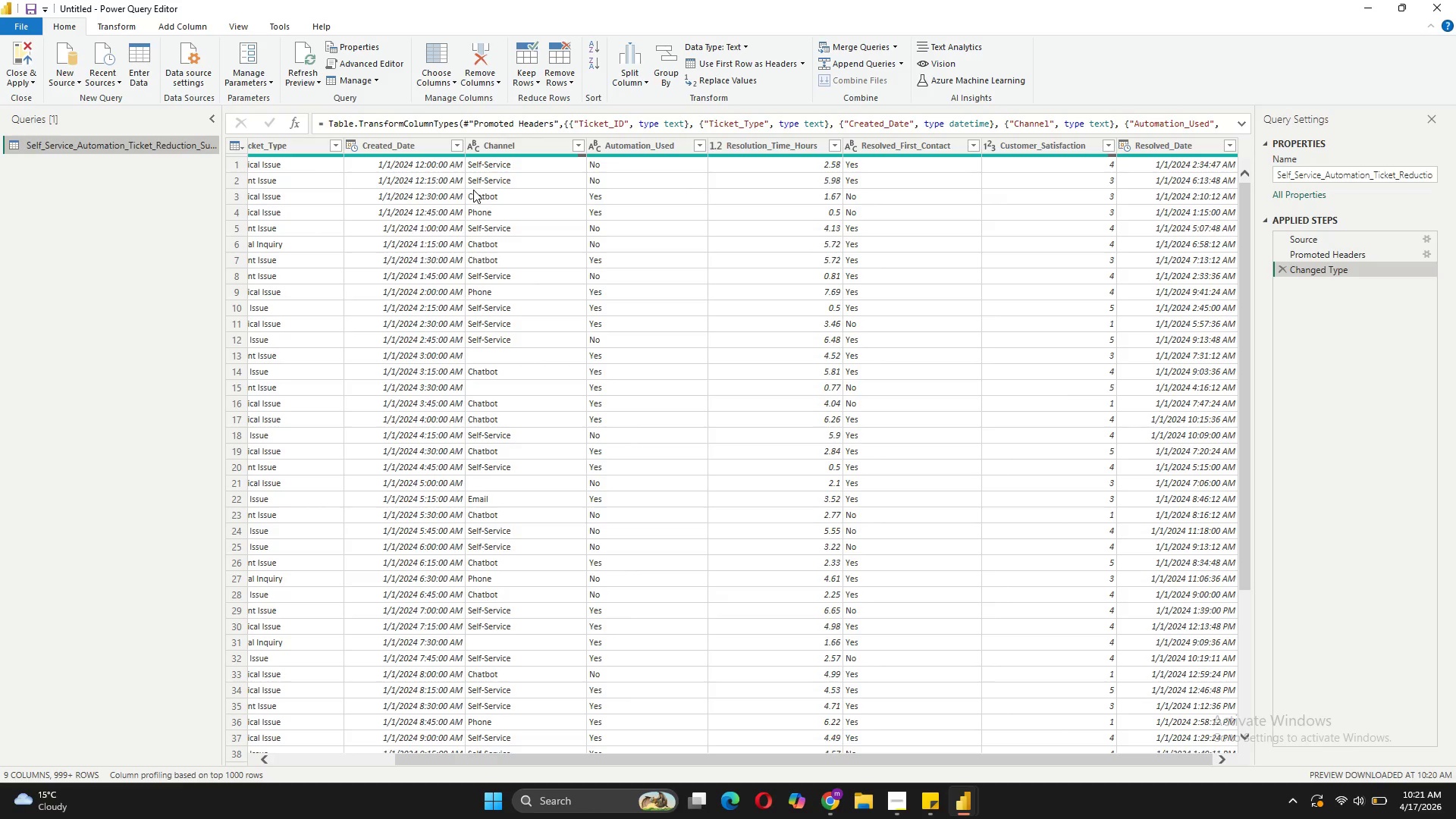 
wait(5.4)
 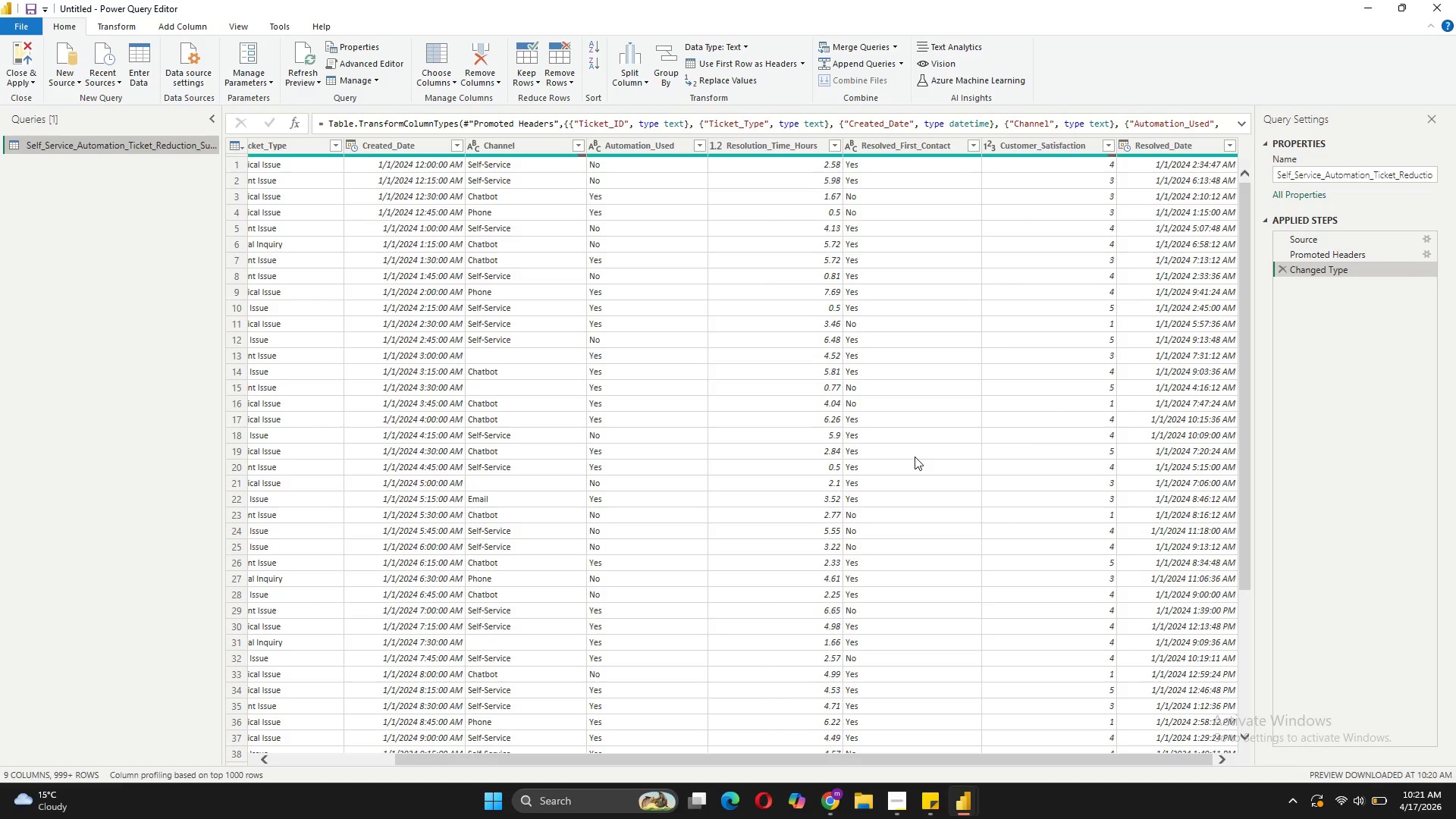 
scroll: coordinate [378, 207], scroll_direction: up, amount: 10.0
 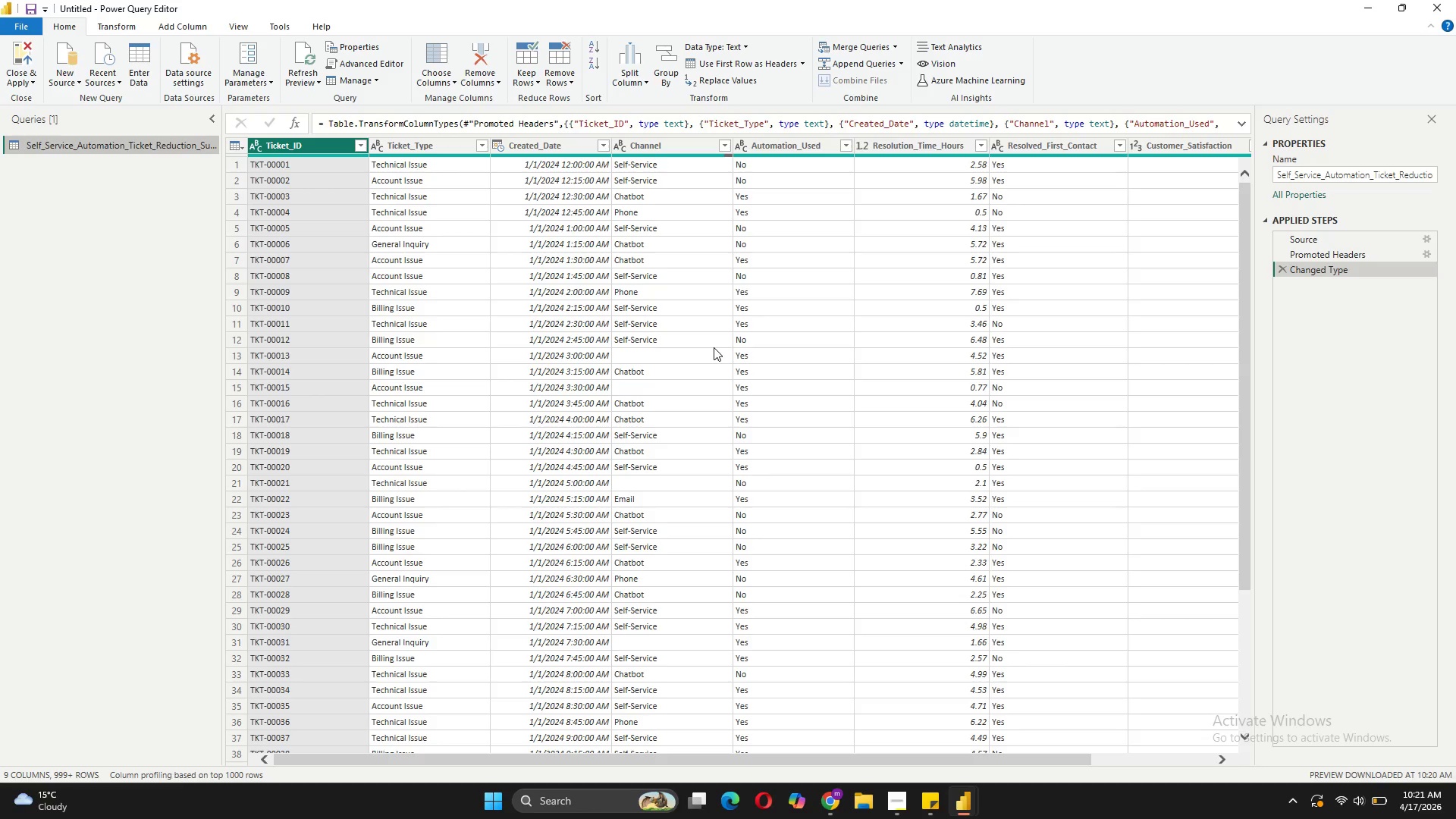 
wait(12.3)
 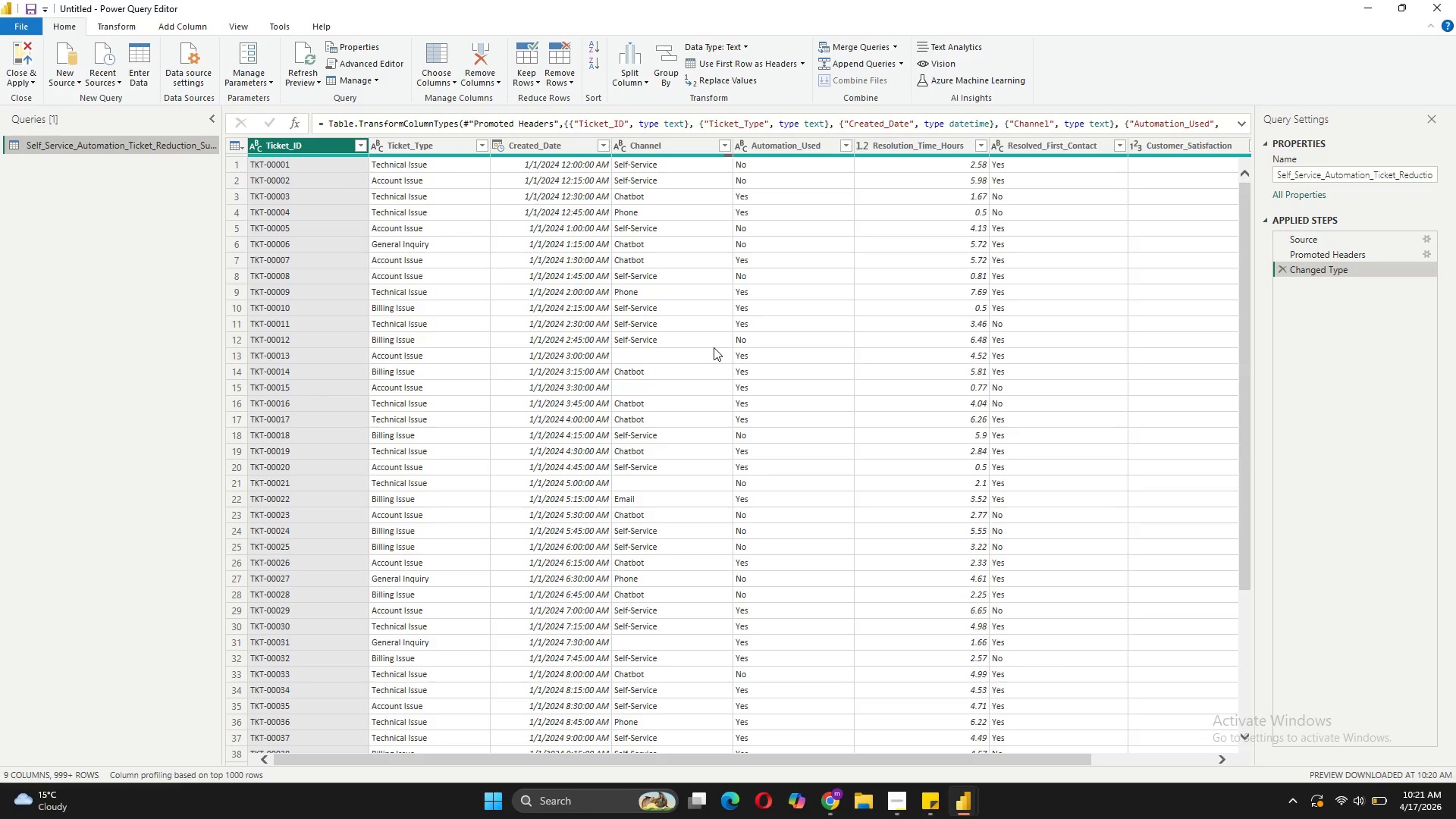 
left_click([354, 146])
 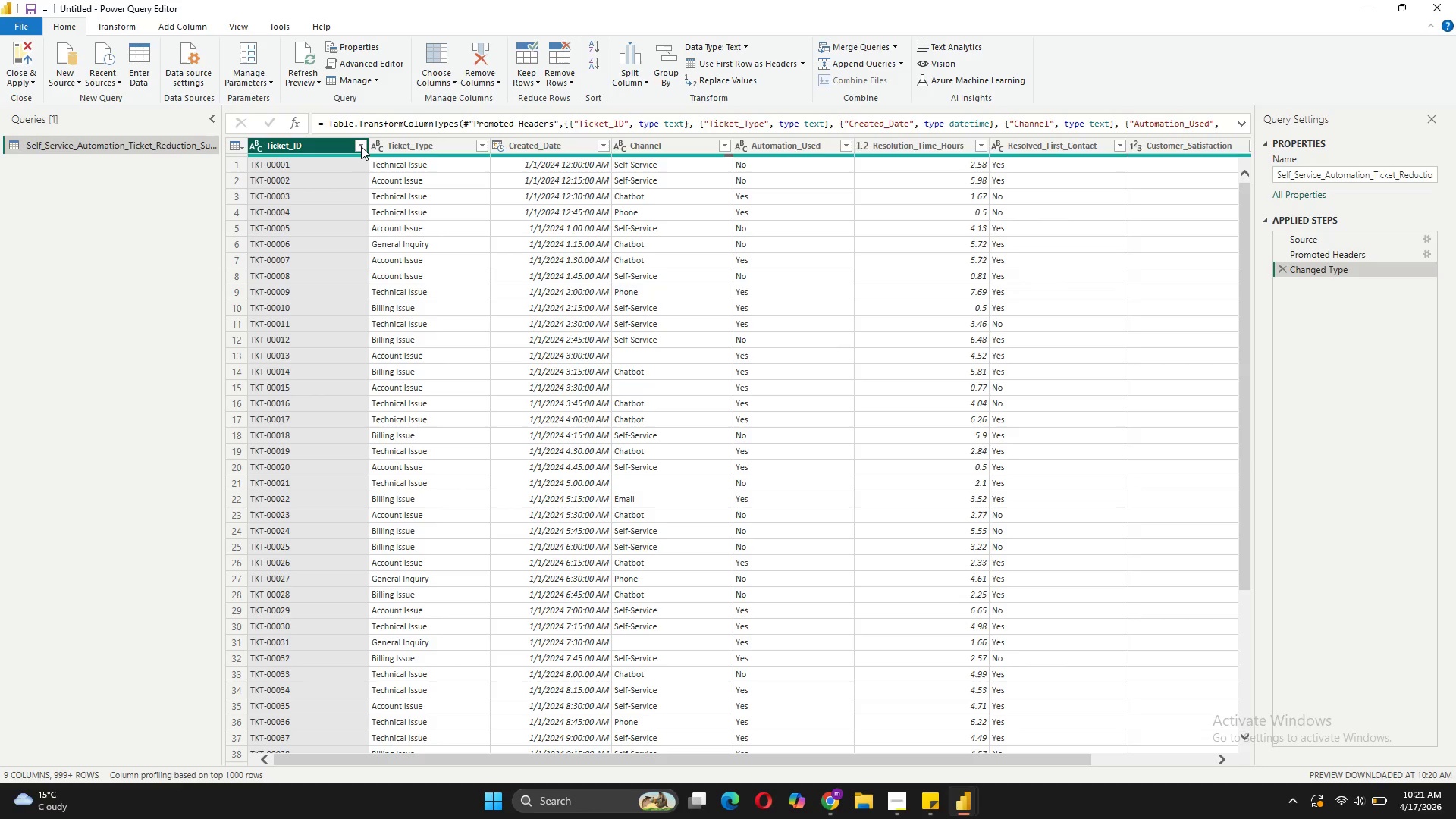 
left_click([361, 146])
 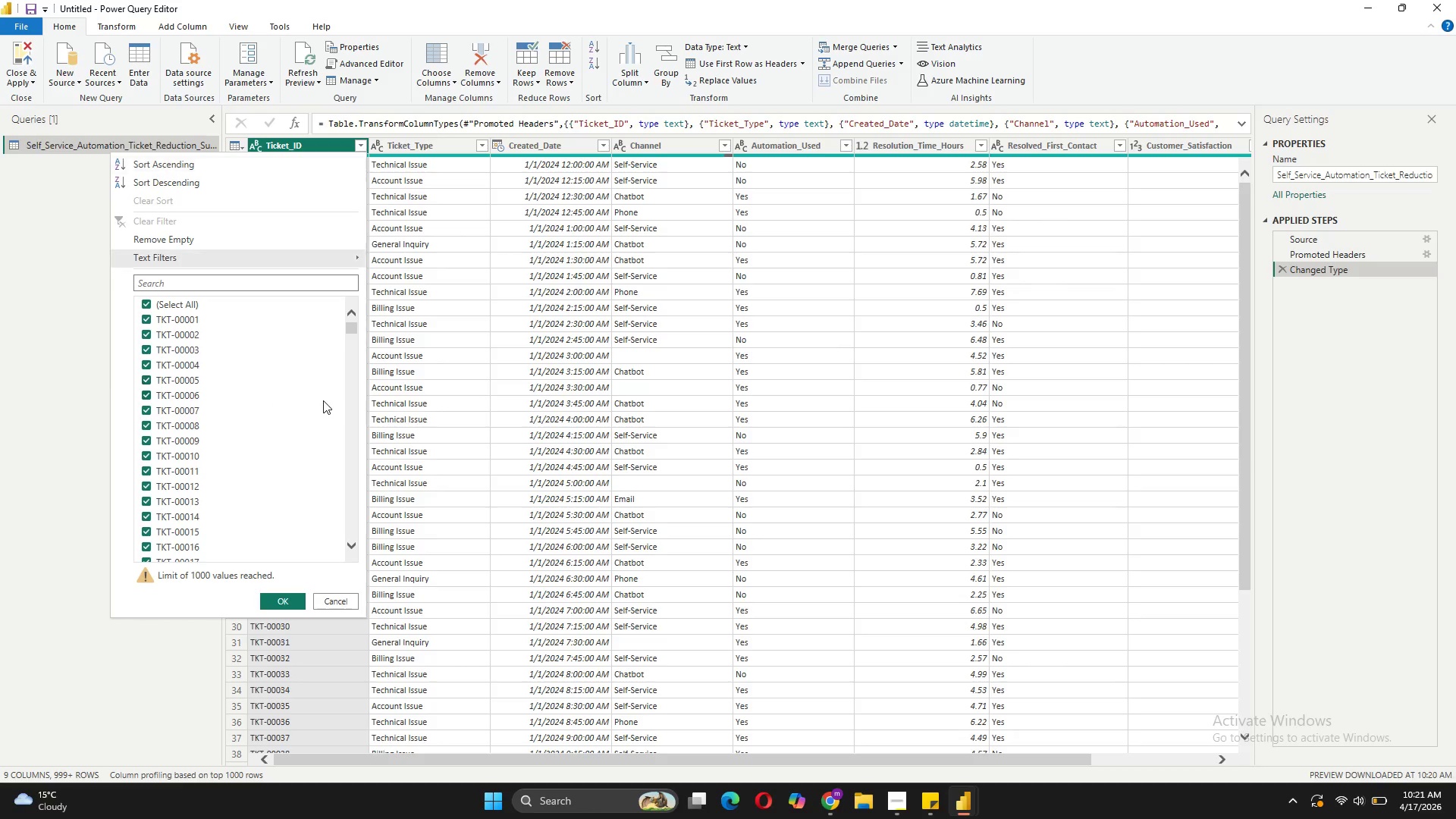 
scroll: coordinate [323, 400], scroll_direction: down, amount: 7.0
 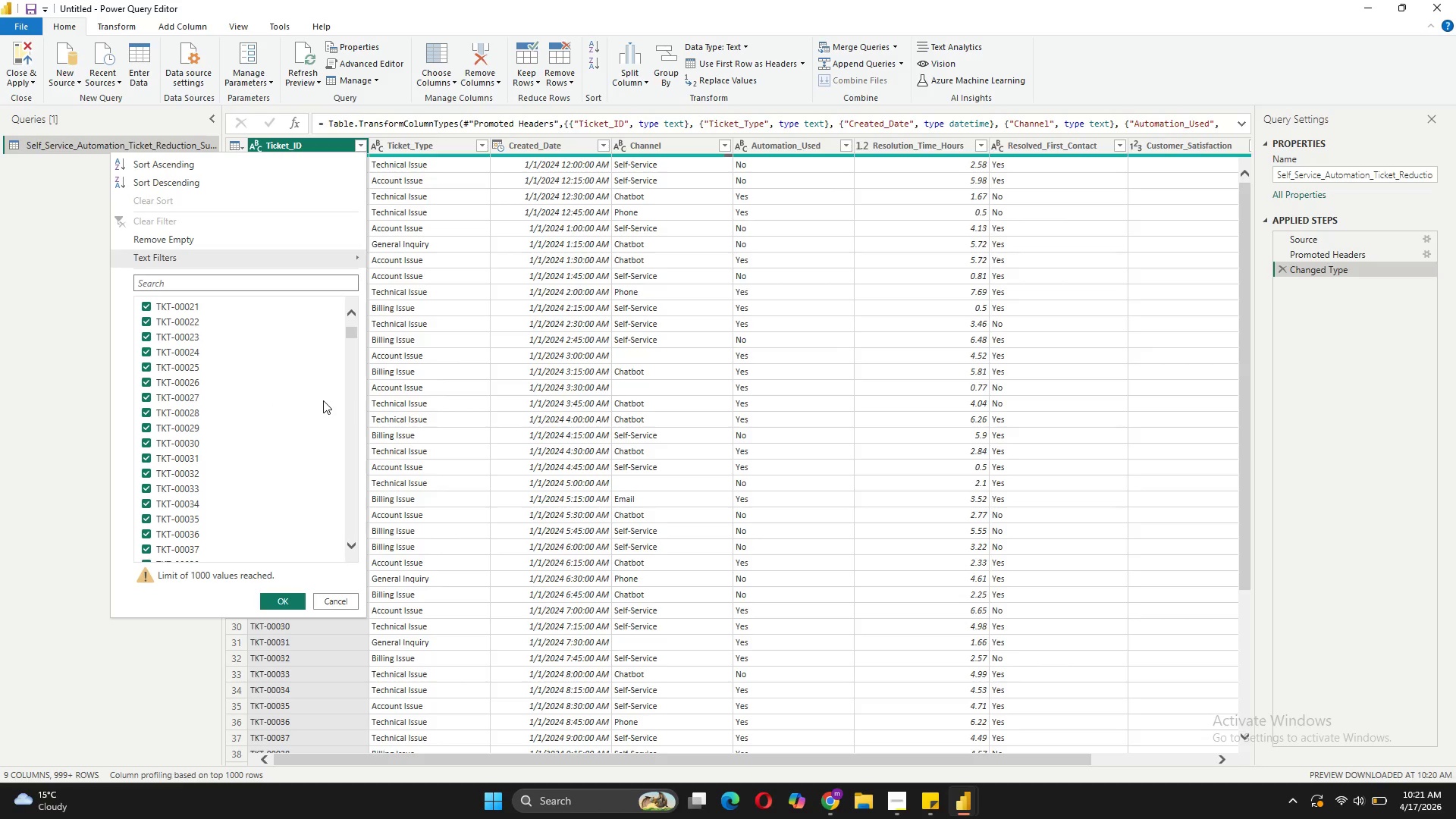 
scroll: coordinate [323, 400], scroll_direction: up, amount: 36.0
 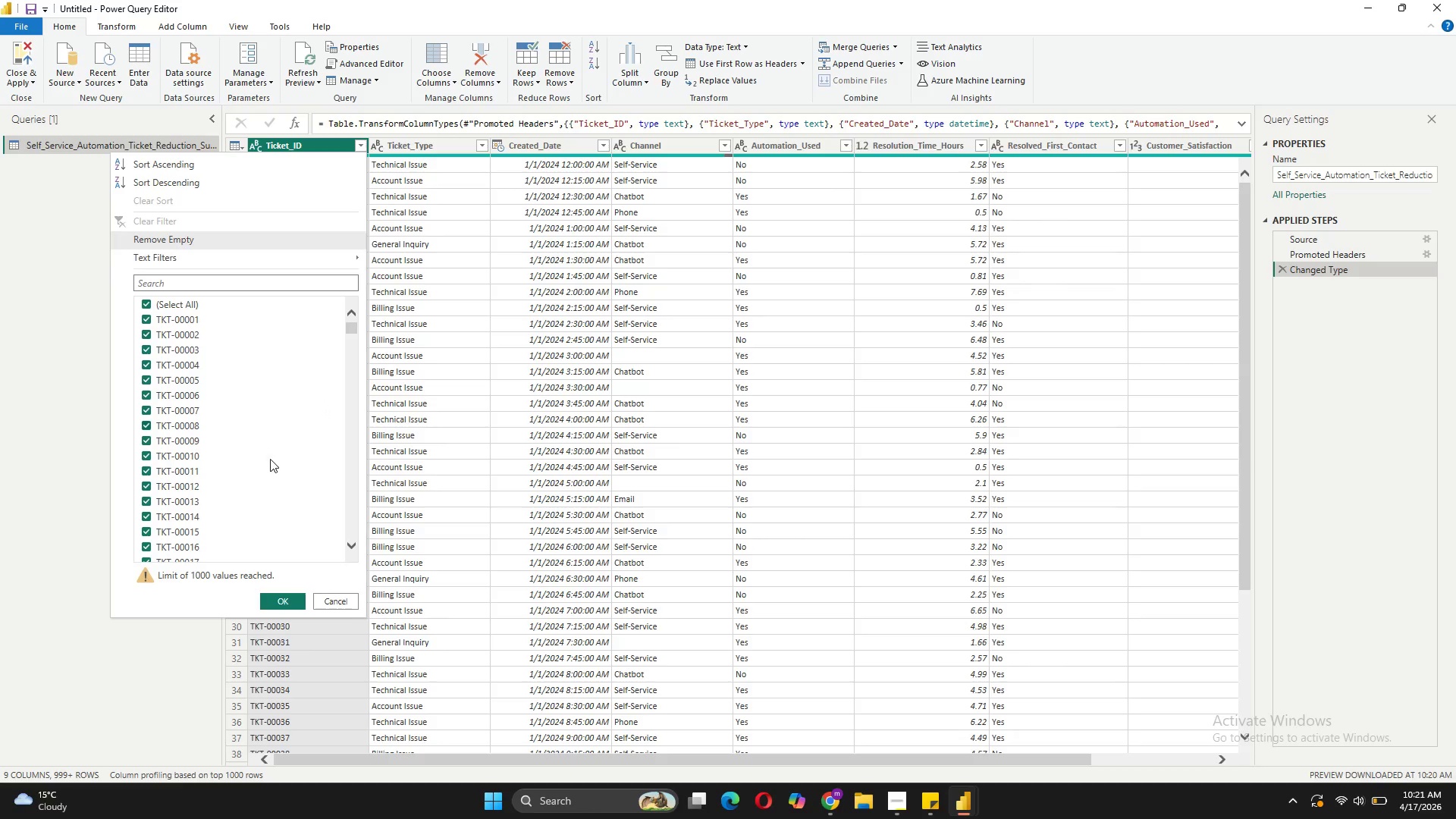 
scroll: coordinate [270, 459], scroll_direction: down, amount: 78.0
 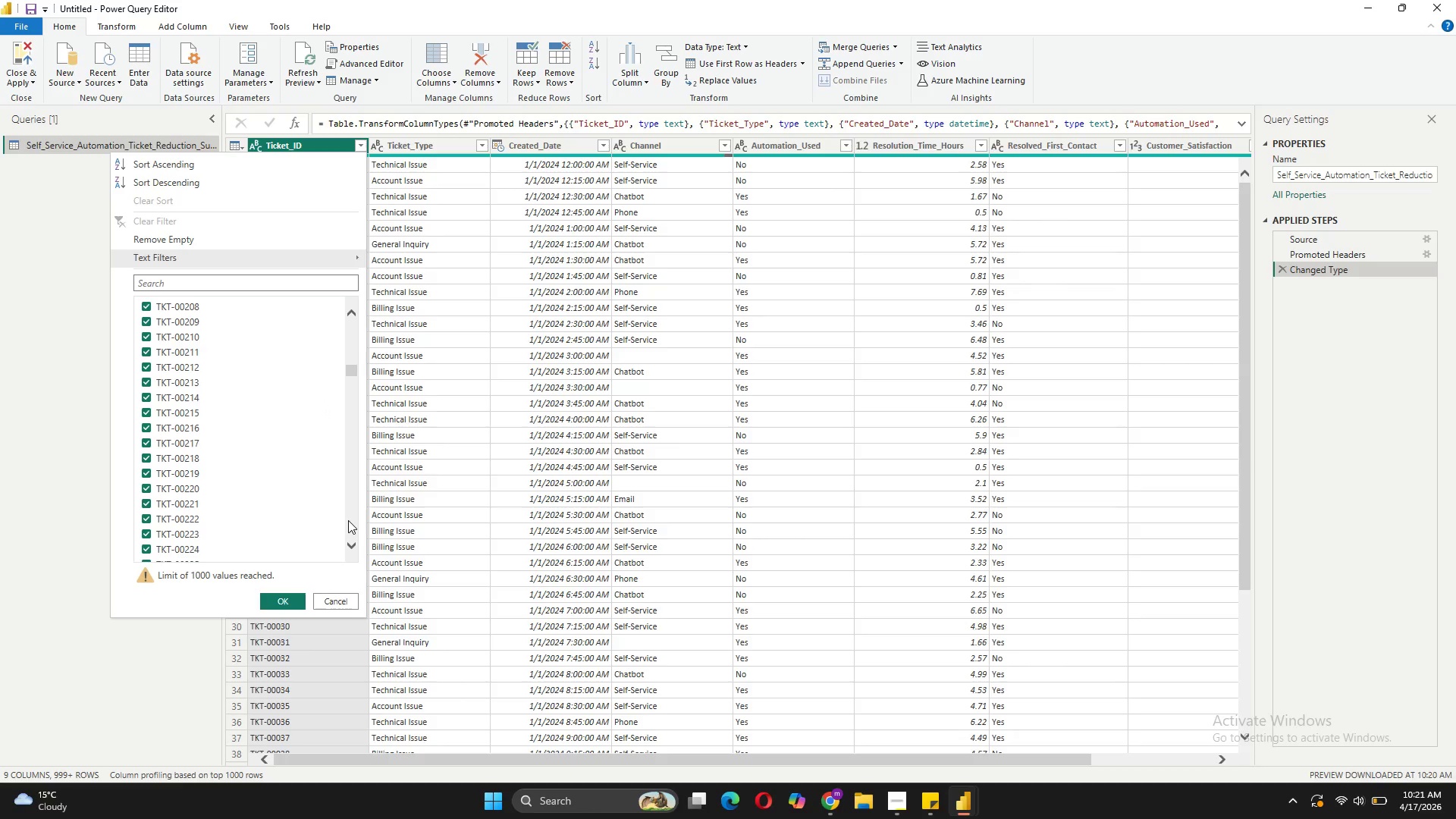 
double_click([348, 520])
 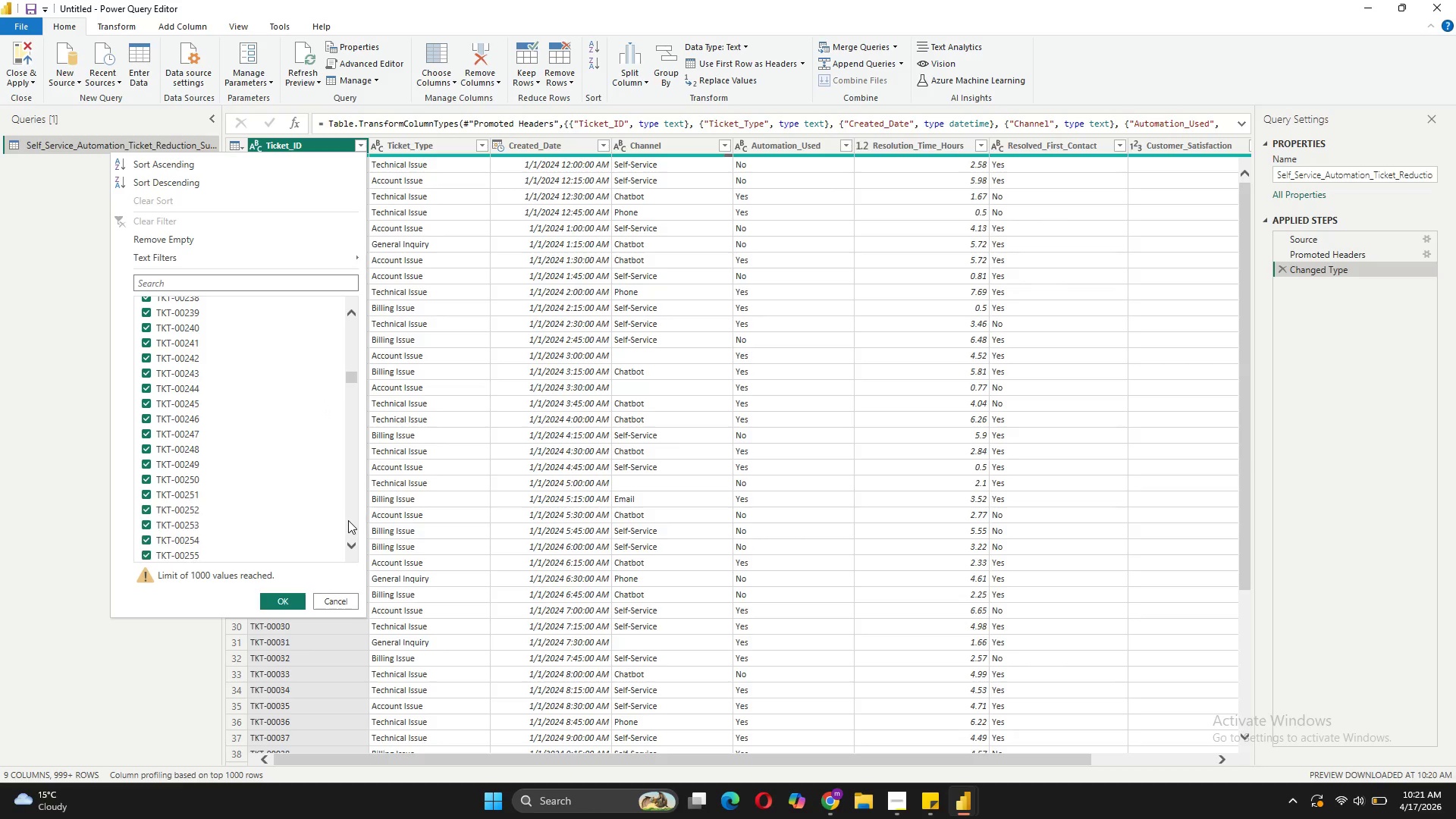 
left_click([348, 520])
 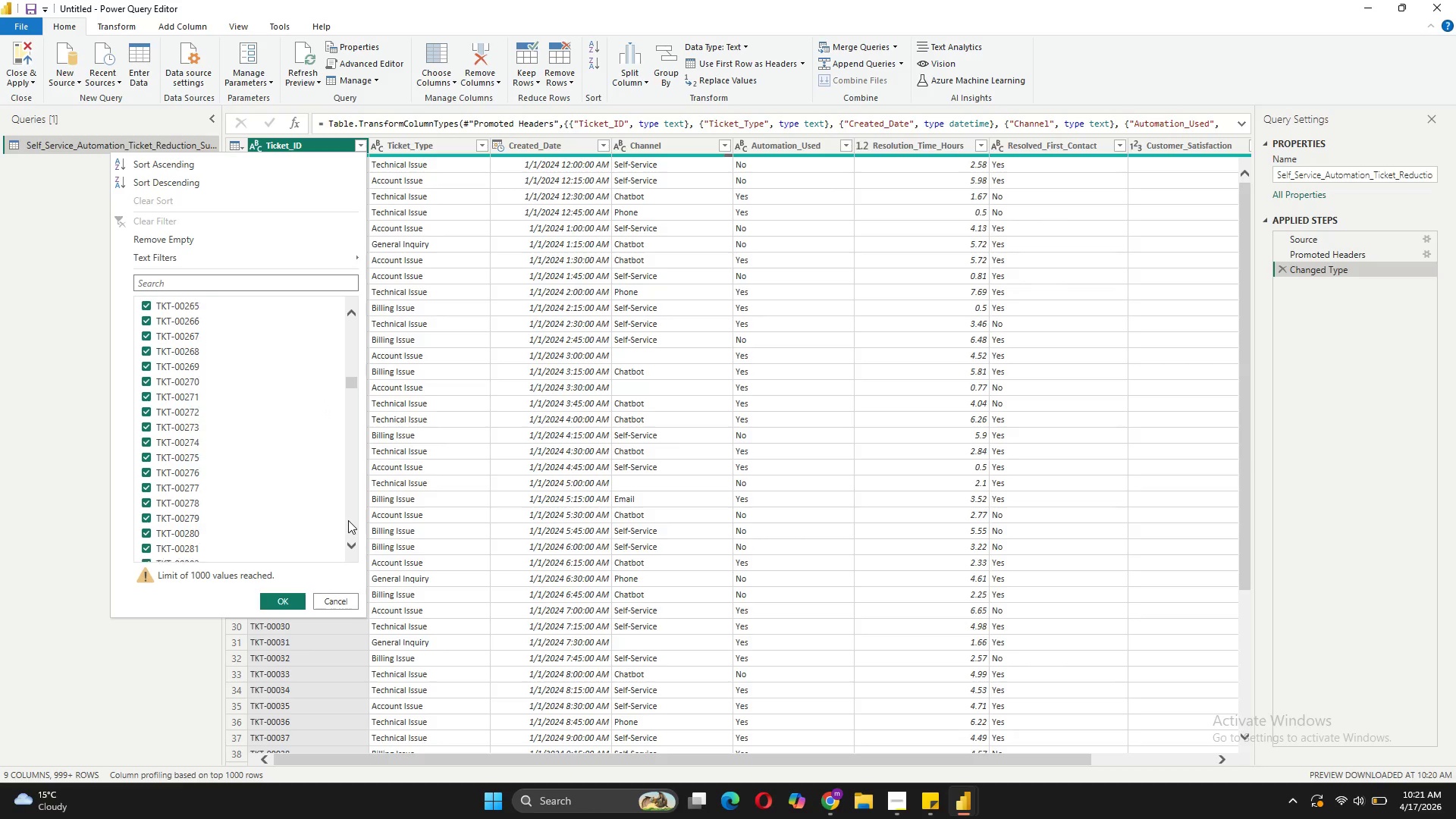 
double_click([348, 520])
 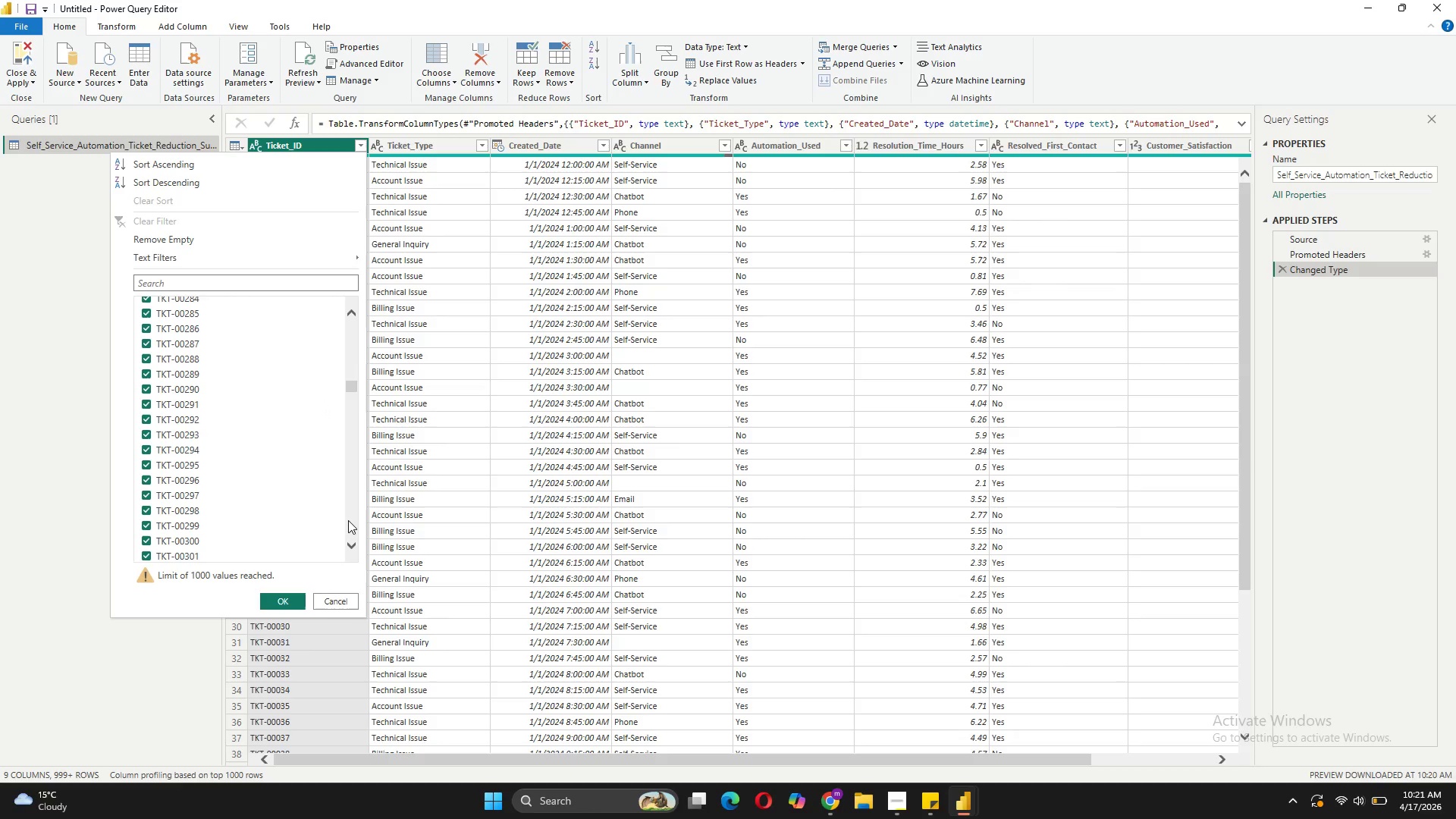 
triple_click([348, 520])
 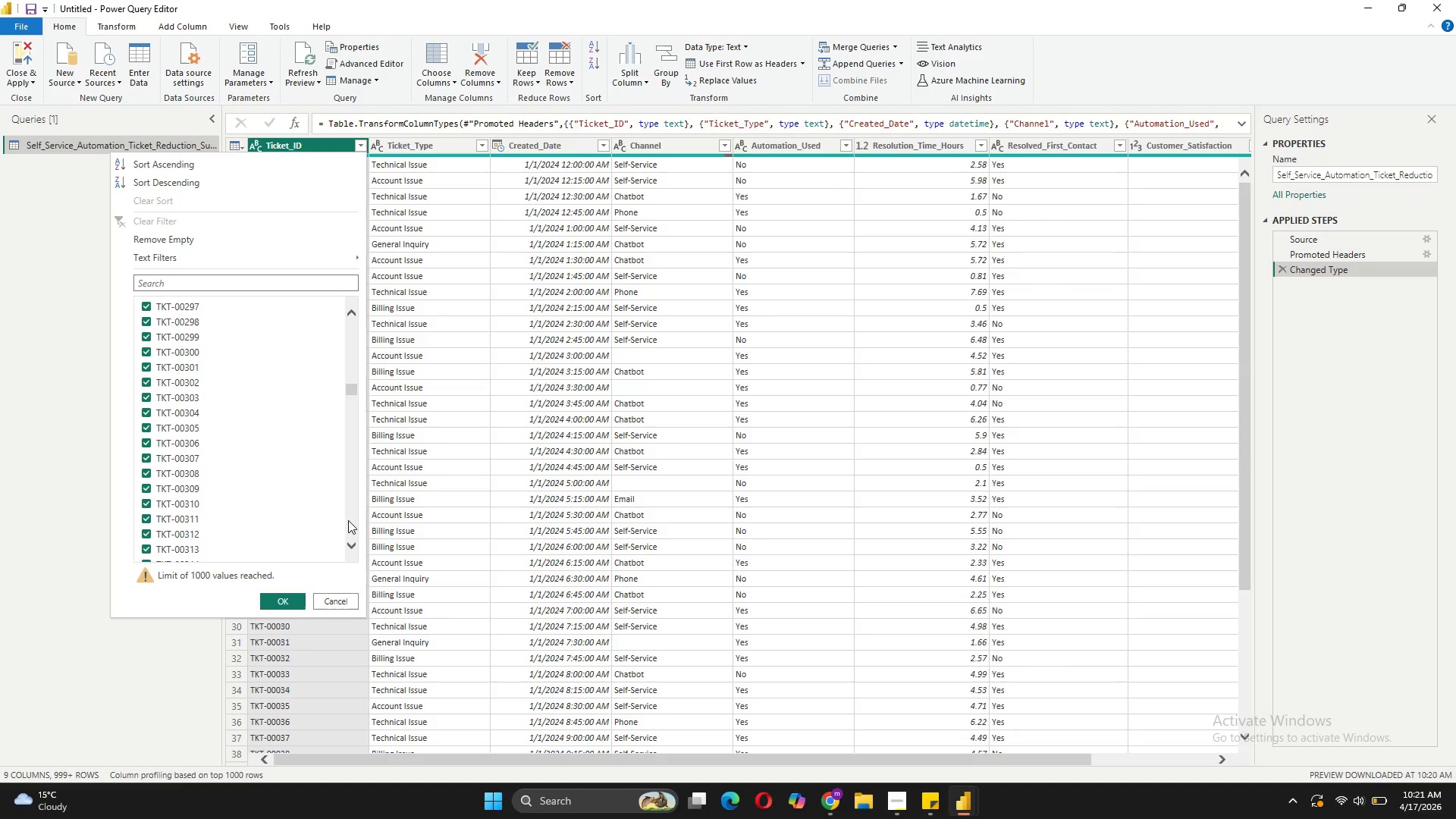 
triple_click([348, 520])
 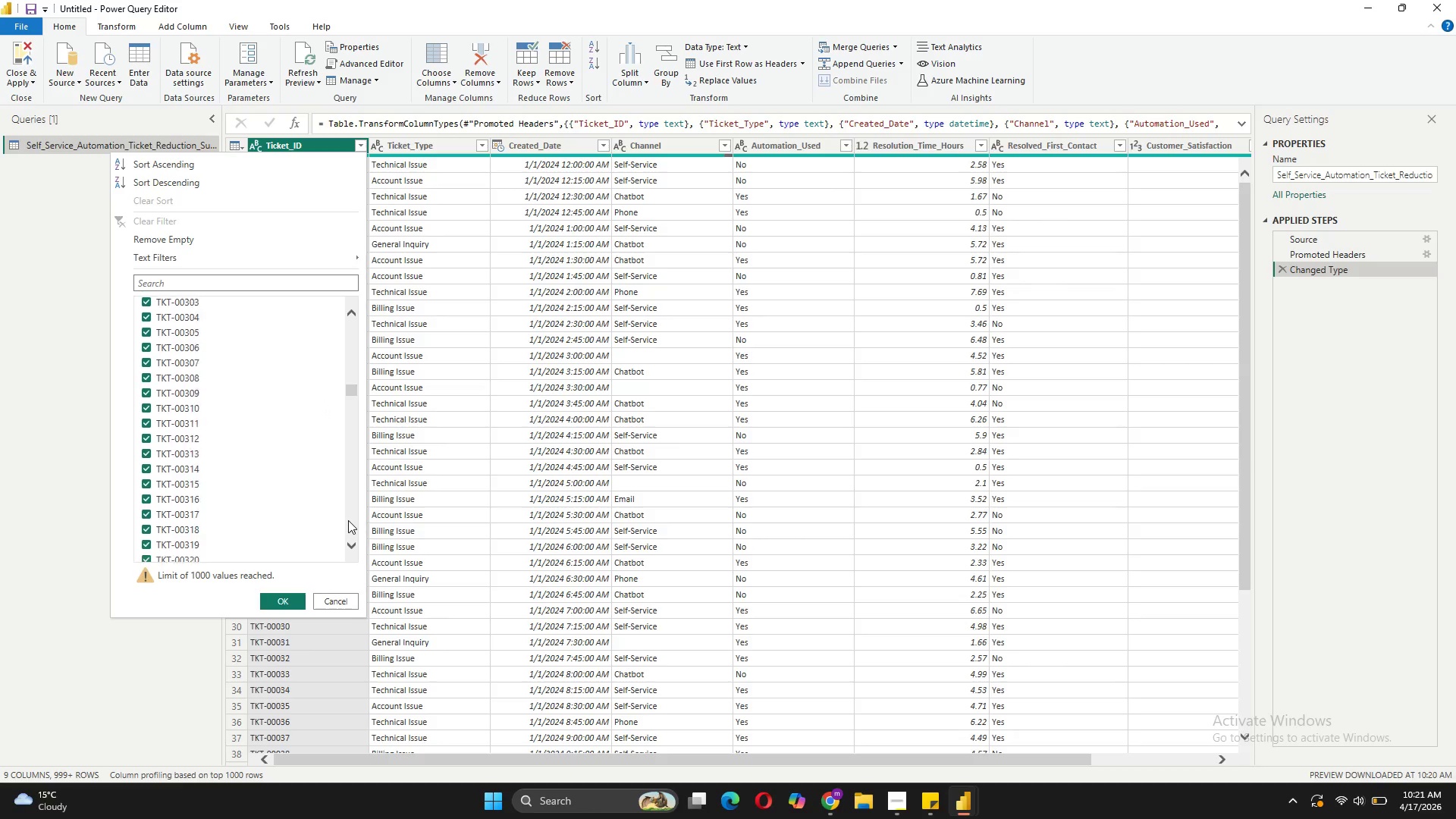 
triple_click([348, 520])
 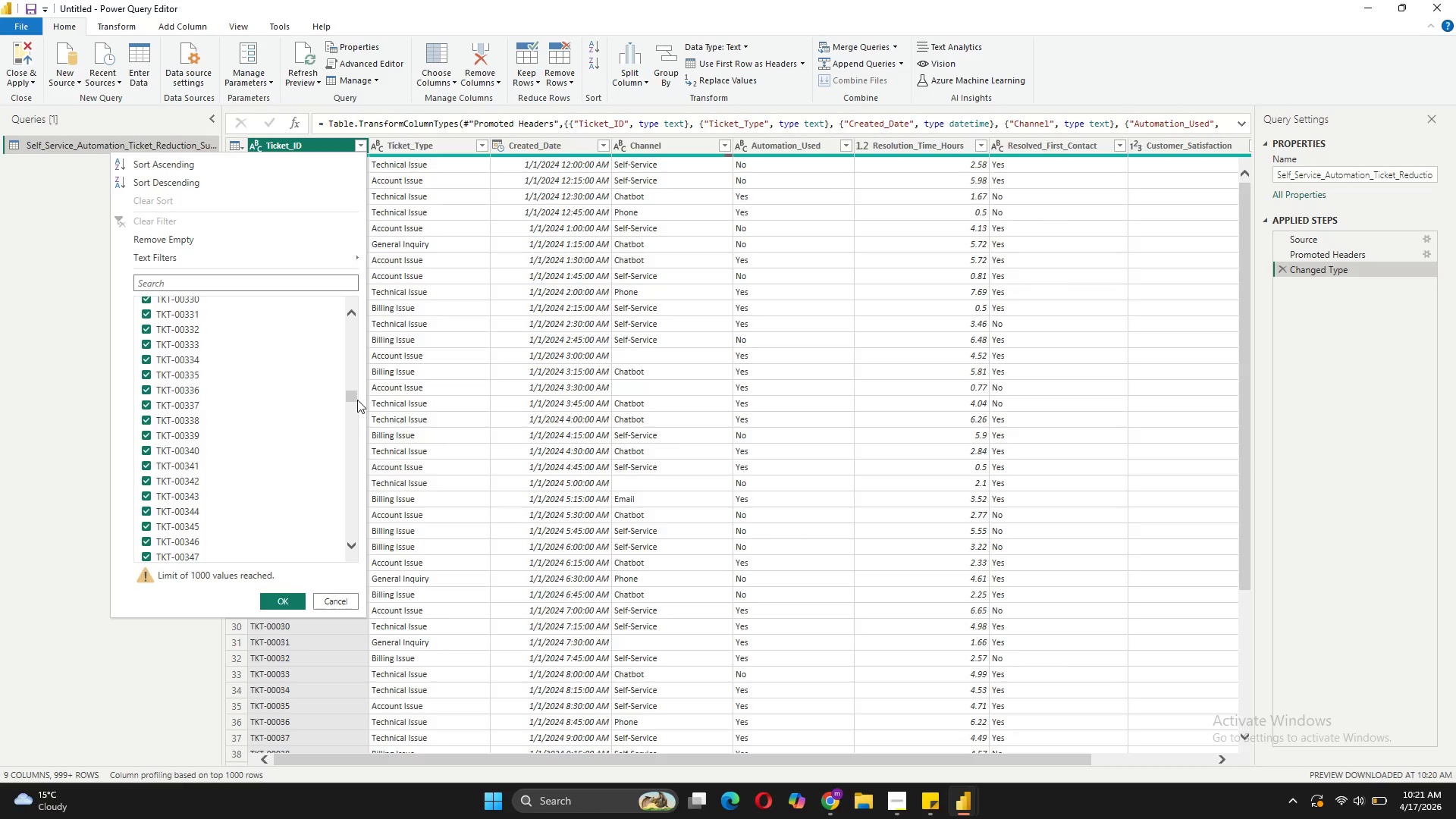 
left_click_drag(start_coordinate=[356, 398], to_coordinate=[353, 318])
 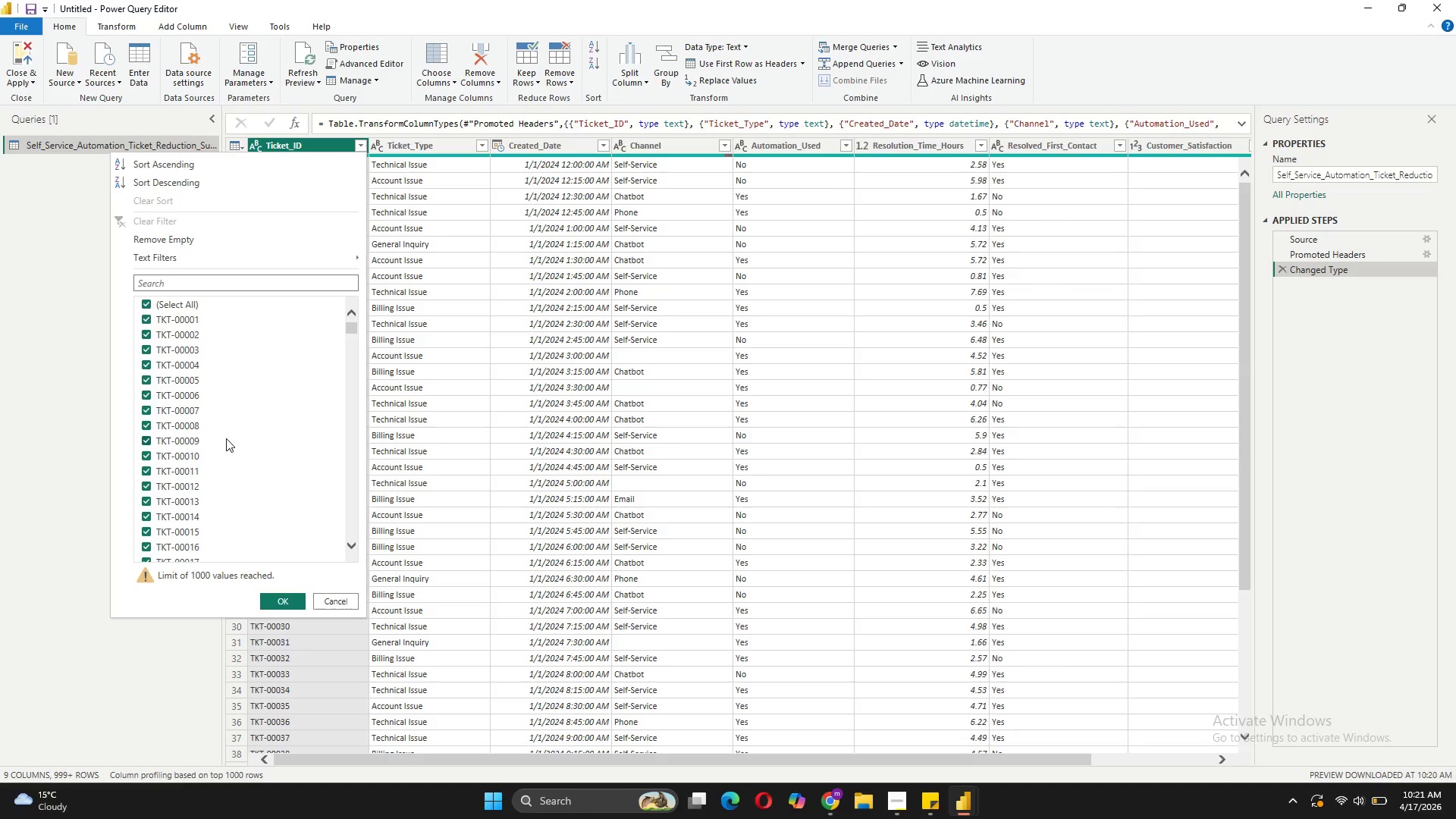 
scroll: coordinate [226, 438], scroll_direction: up, amount: 6.0
 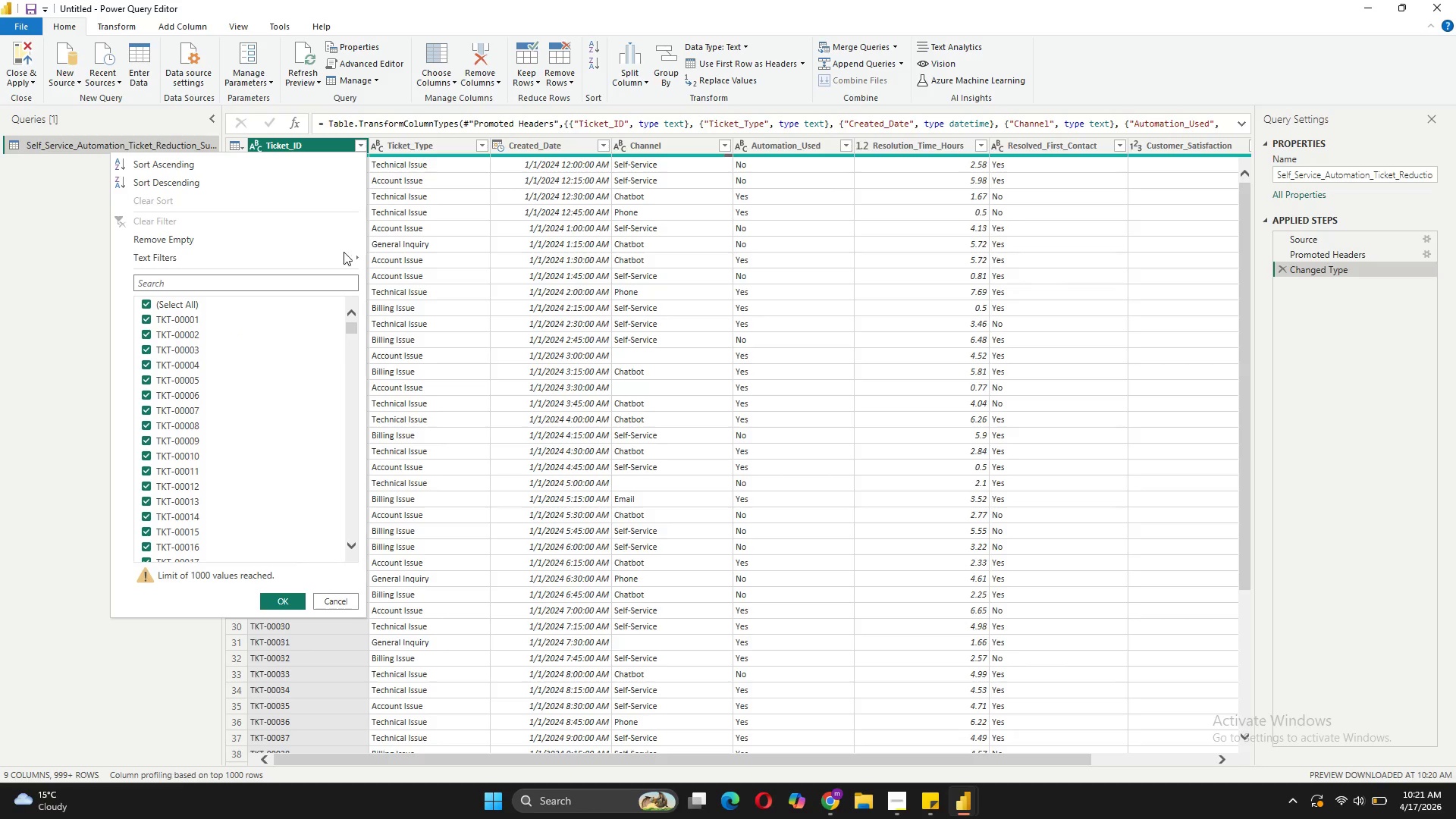 
wait(6.75)
 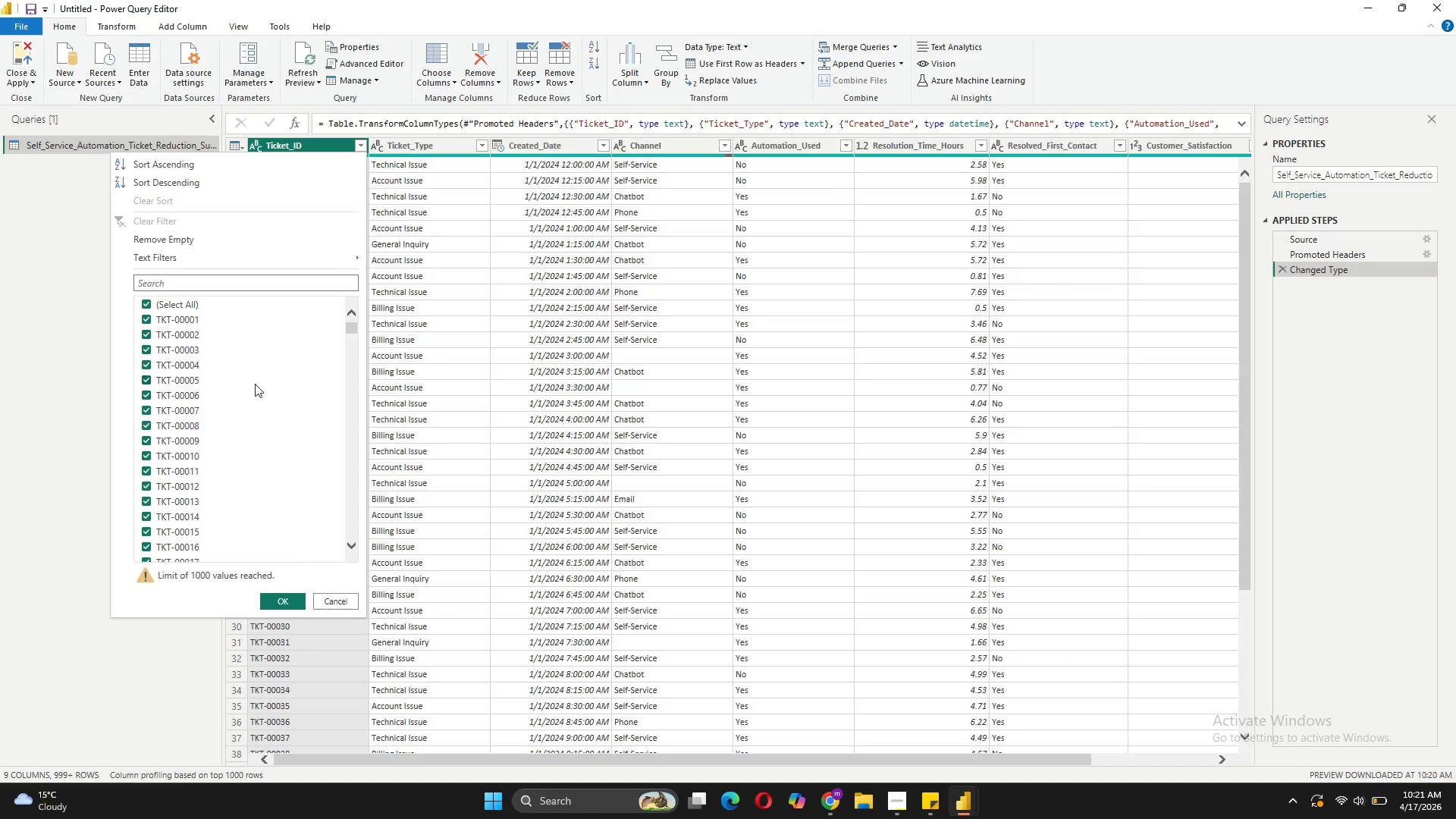 
left_click([185, 231])
 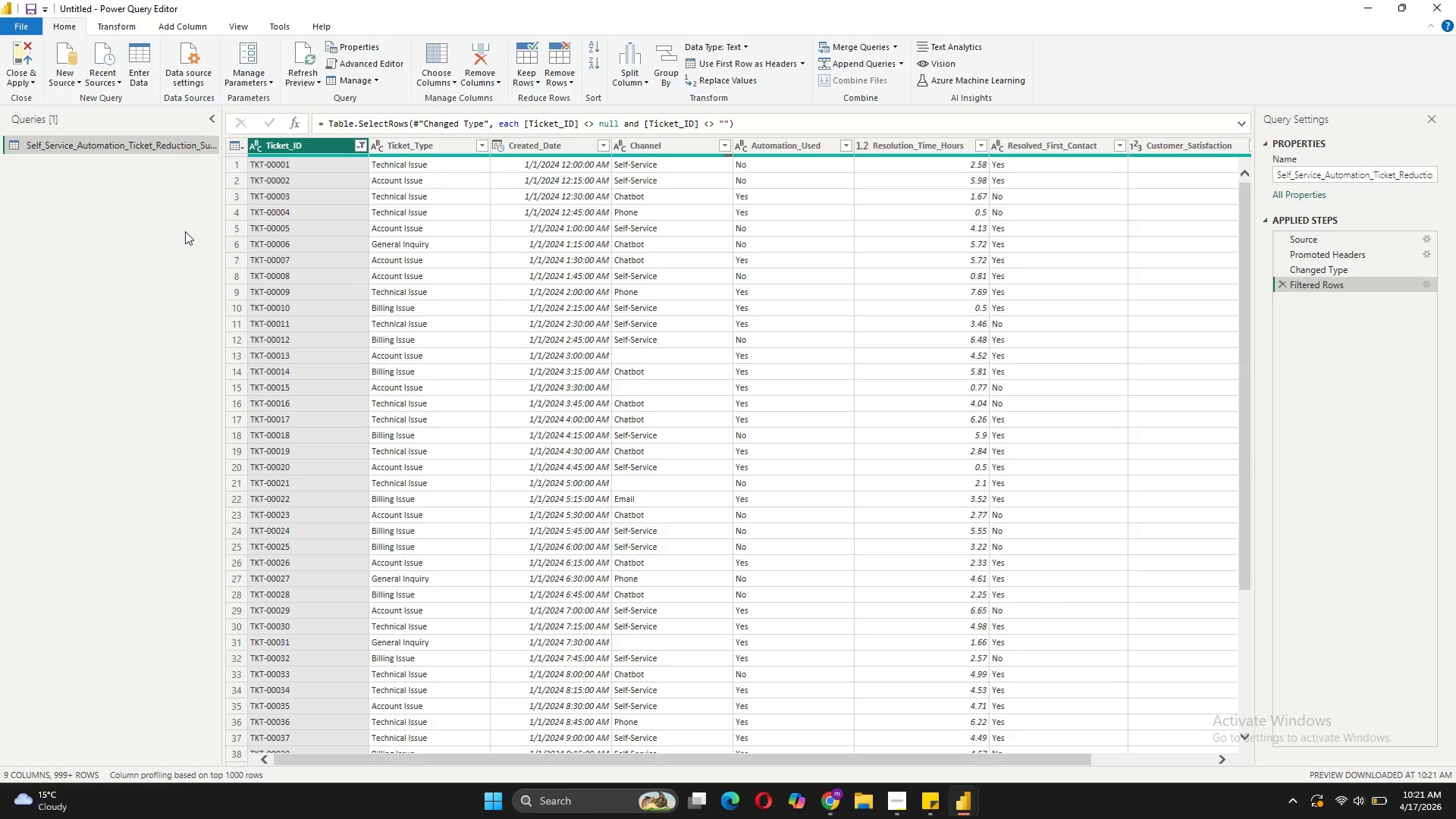 
scroll: coordinate [391, 451], scroll_direction: up, amount: 88.0
 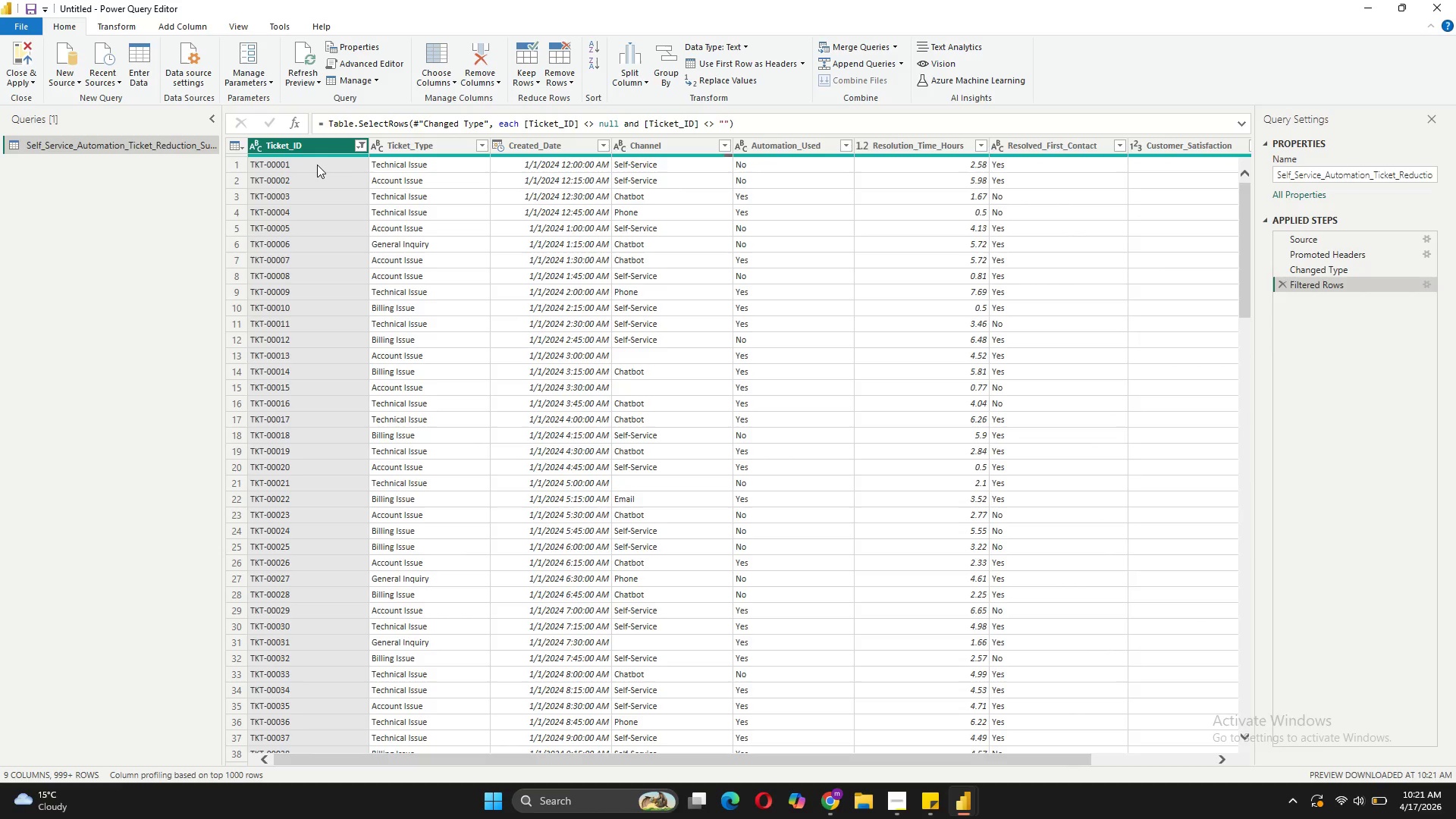 
wait(8.72)
 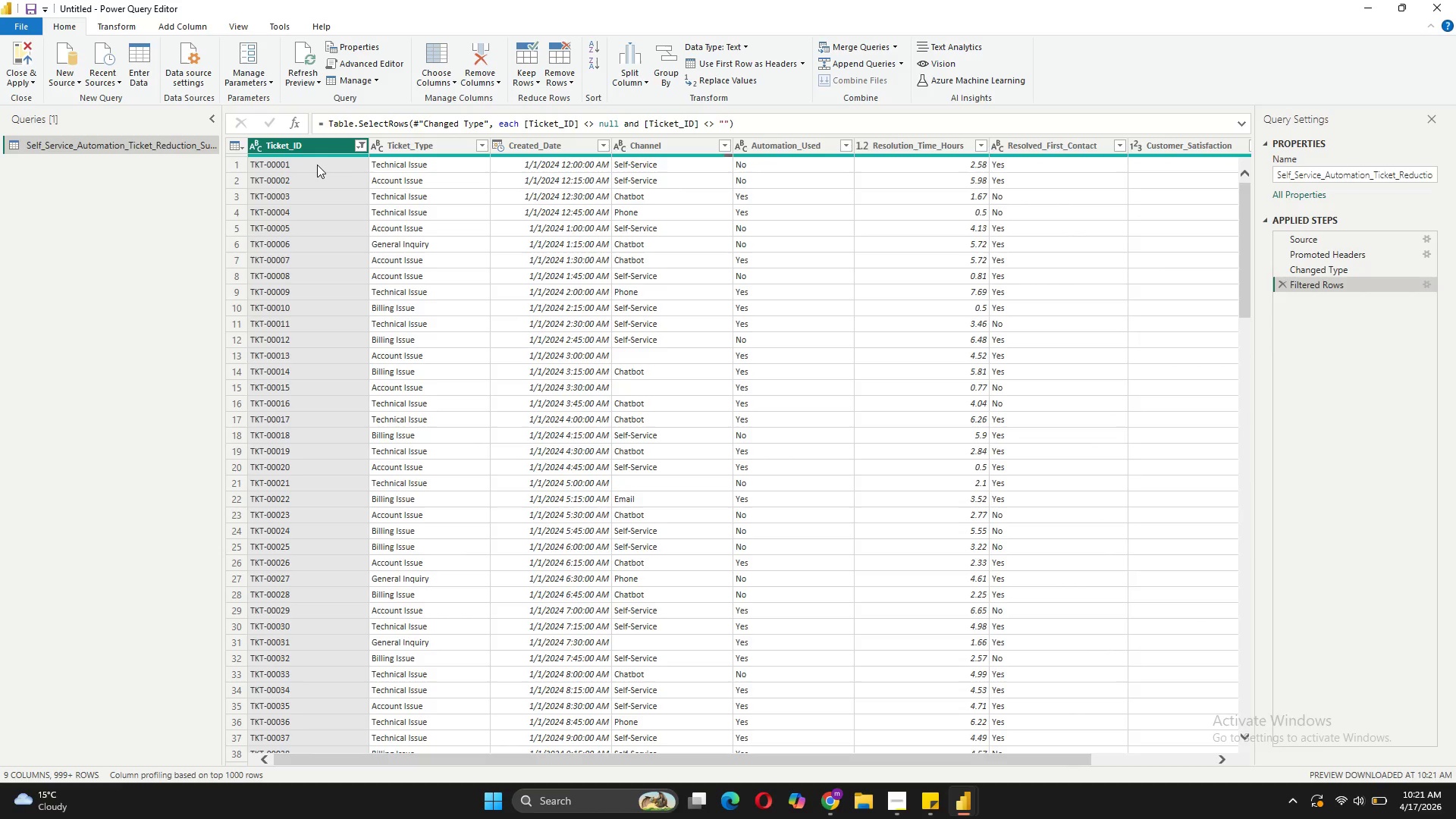 
left_click([361, 141])
 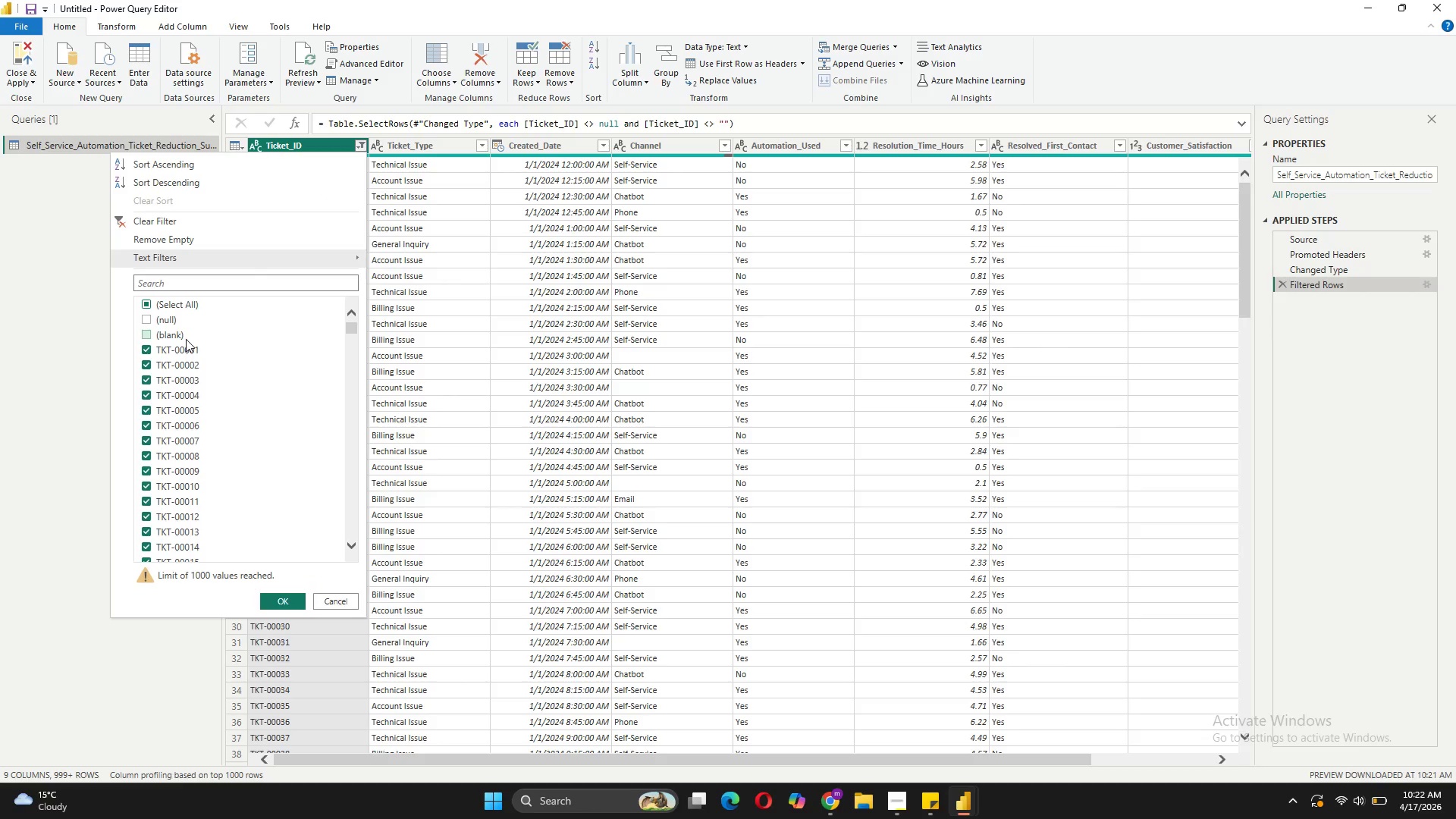 
wait(5.2)
 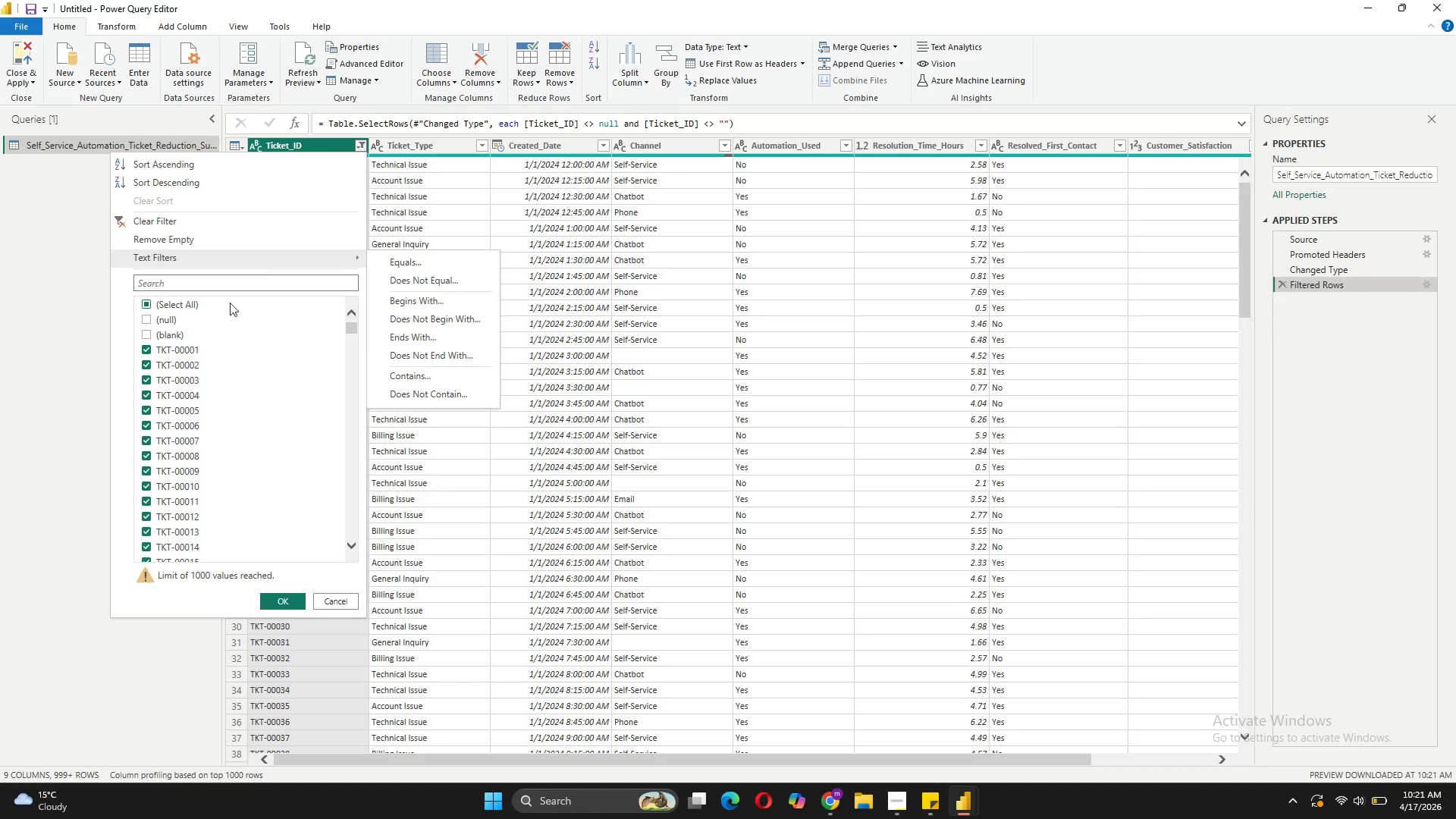 
left_click([155, 307])
 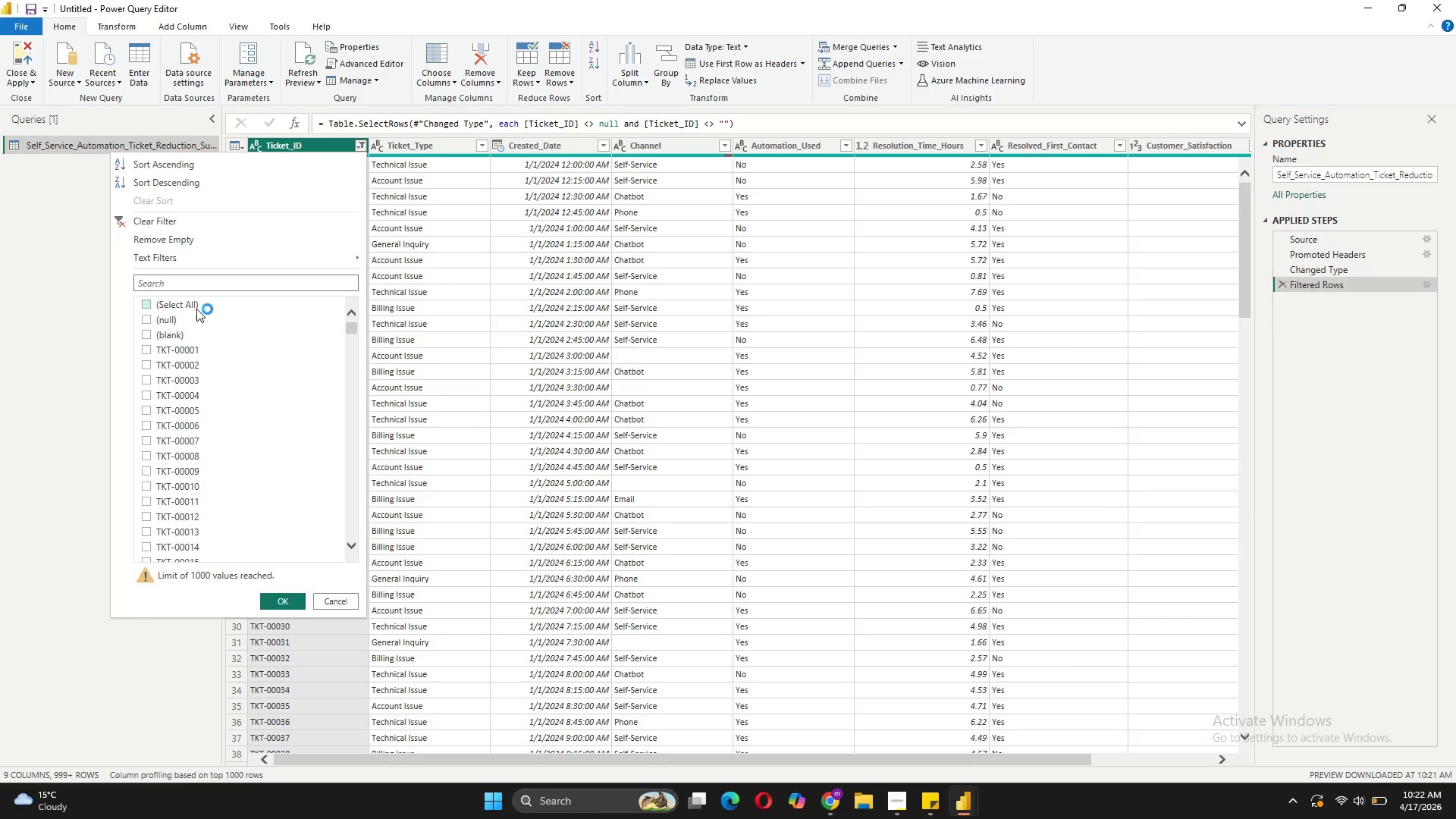 
left_click([189, 308])
 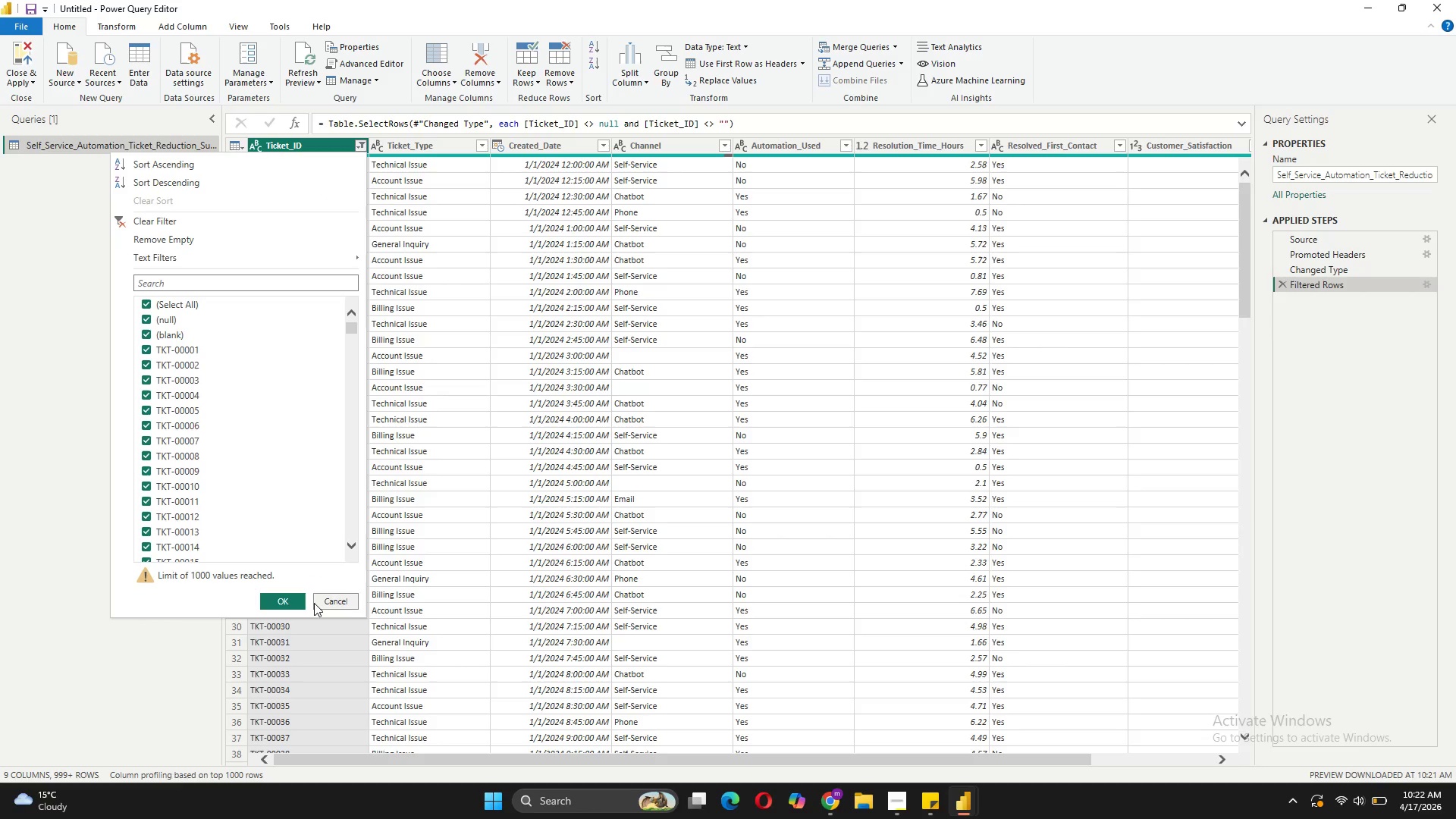 
left_click([293, 600])
 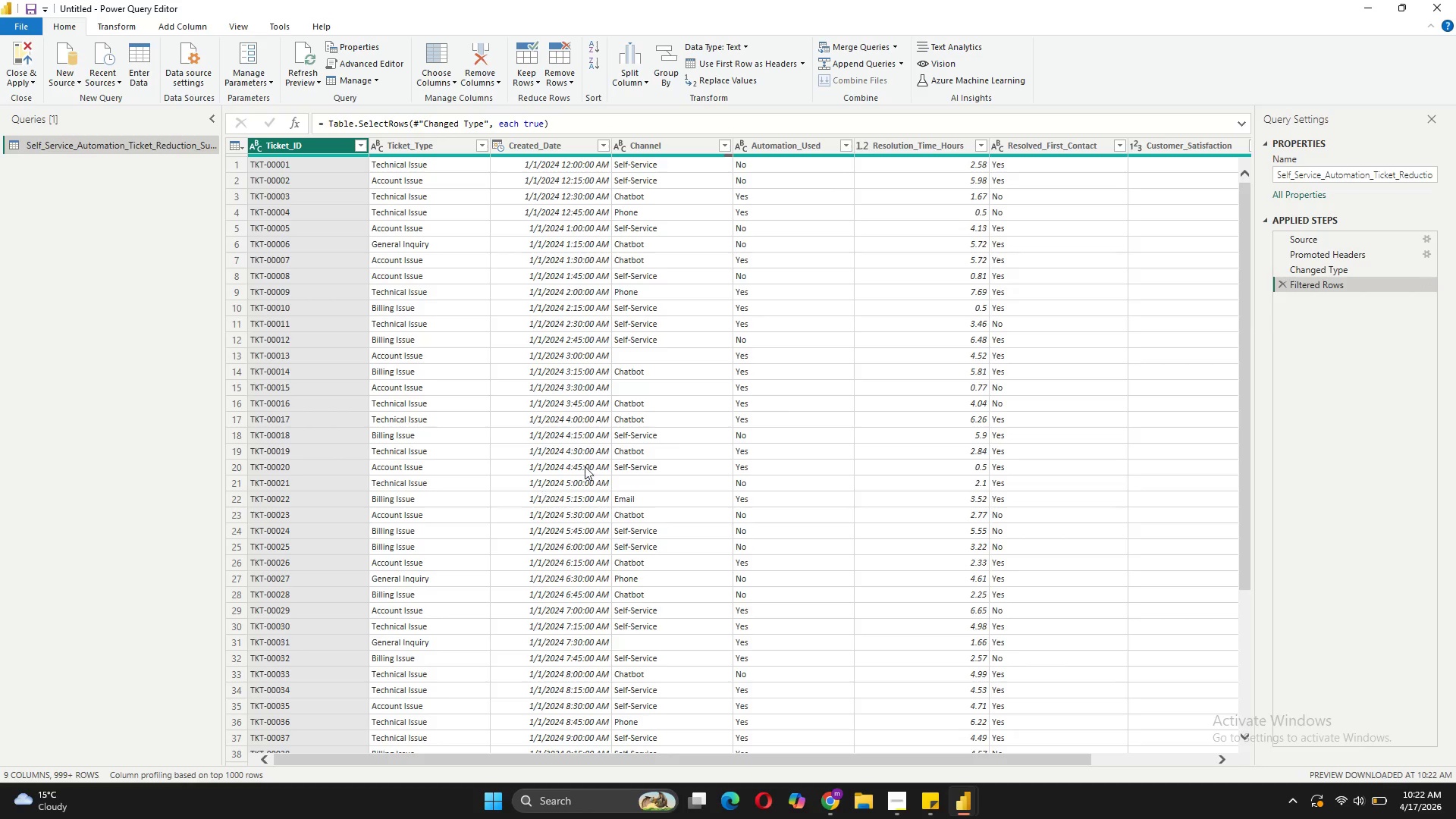 
scroll: coordinate [529, 397], scroll_direction: down, amount: 12.0
 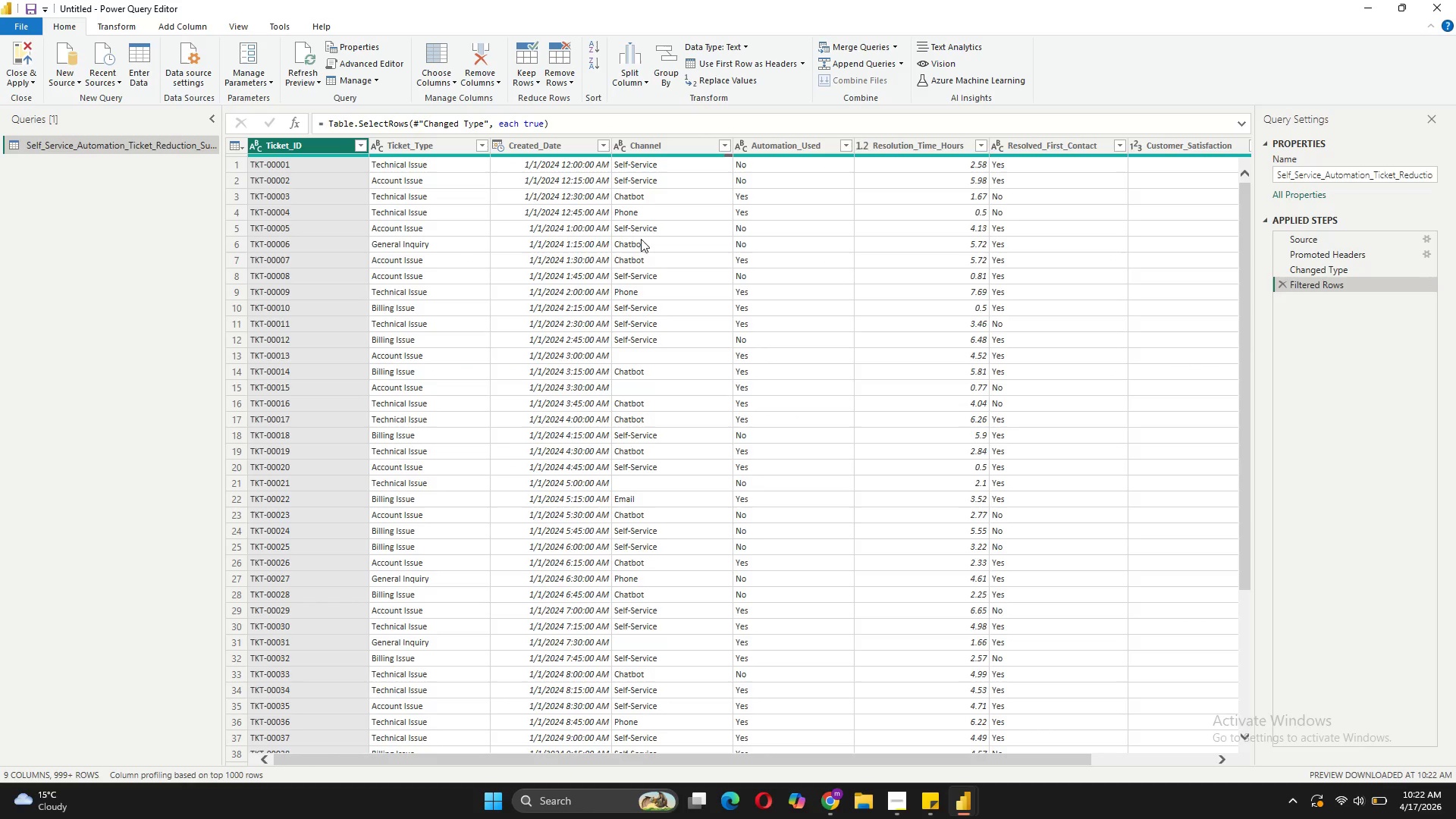 
scroll: coordinate [641, 234], scroll_direction: up, amount: 7.0
 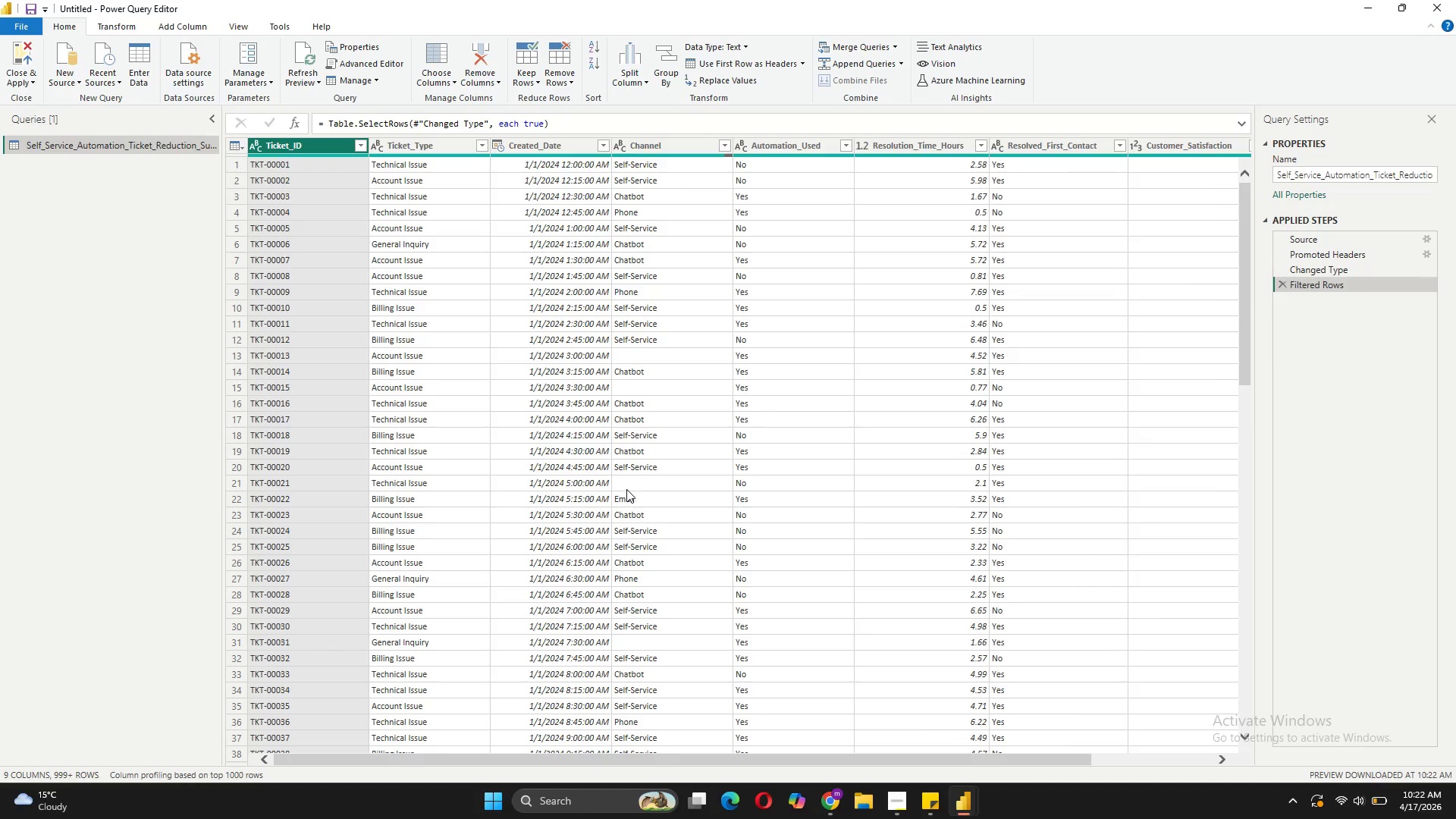 
scroll: coordinate [852, 424], scroll_direction: down, amount: 32.0
 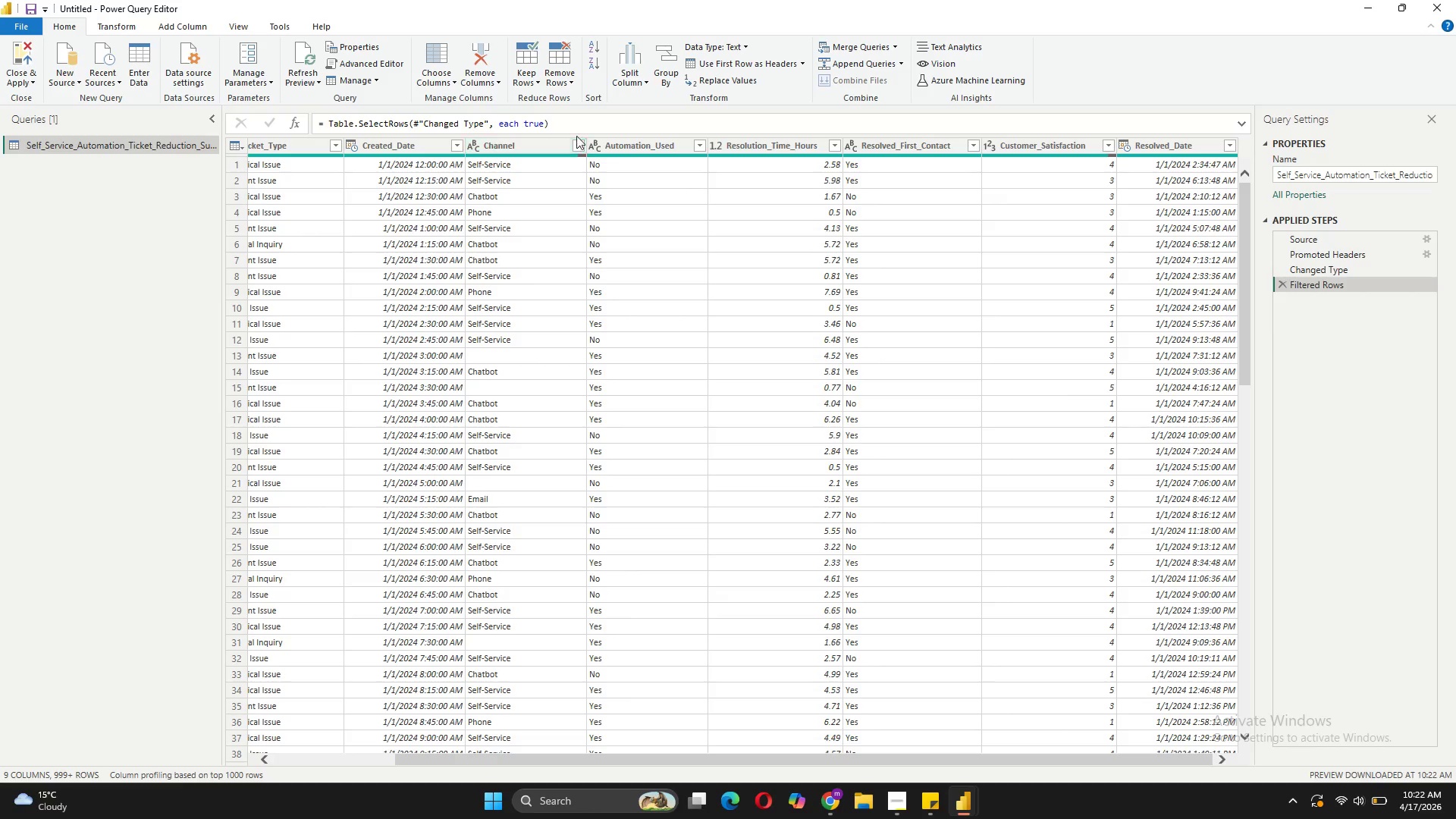 
left_click([580, 143])
 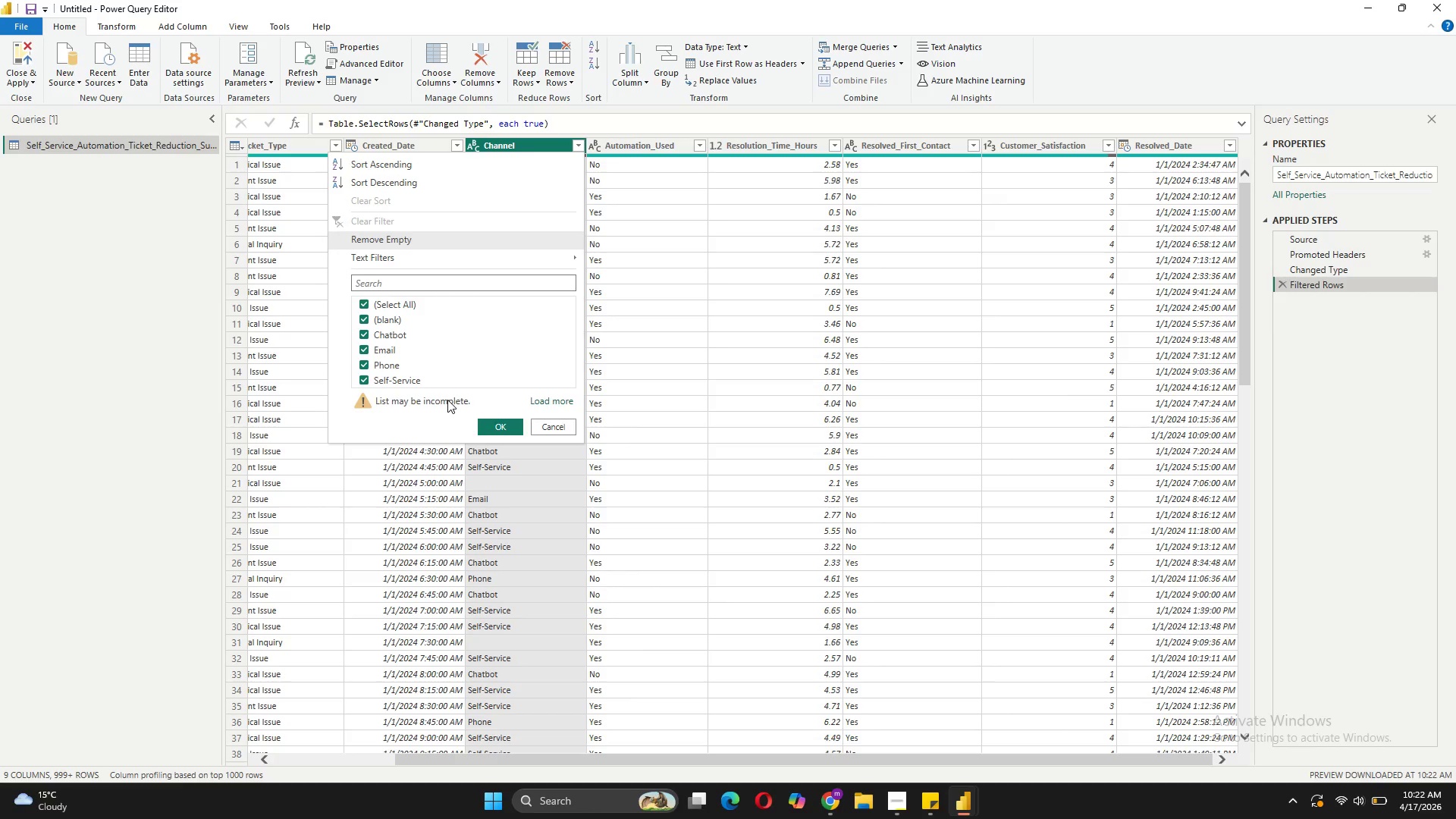 
scroll: coordinate [426, 343], scroll_direction: down, amount: 3.0
 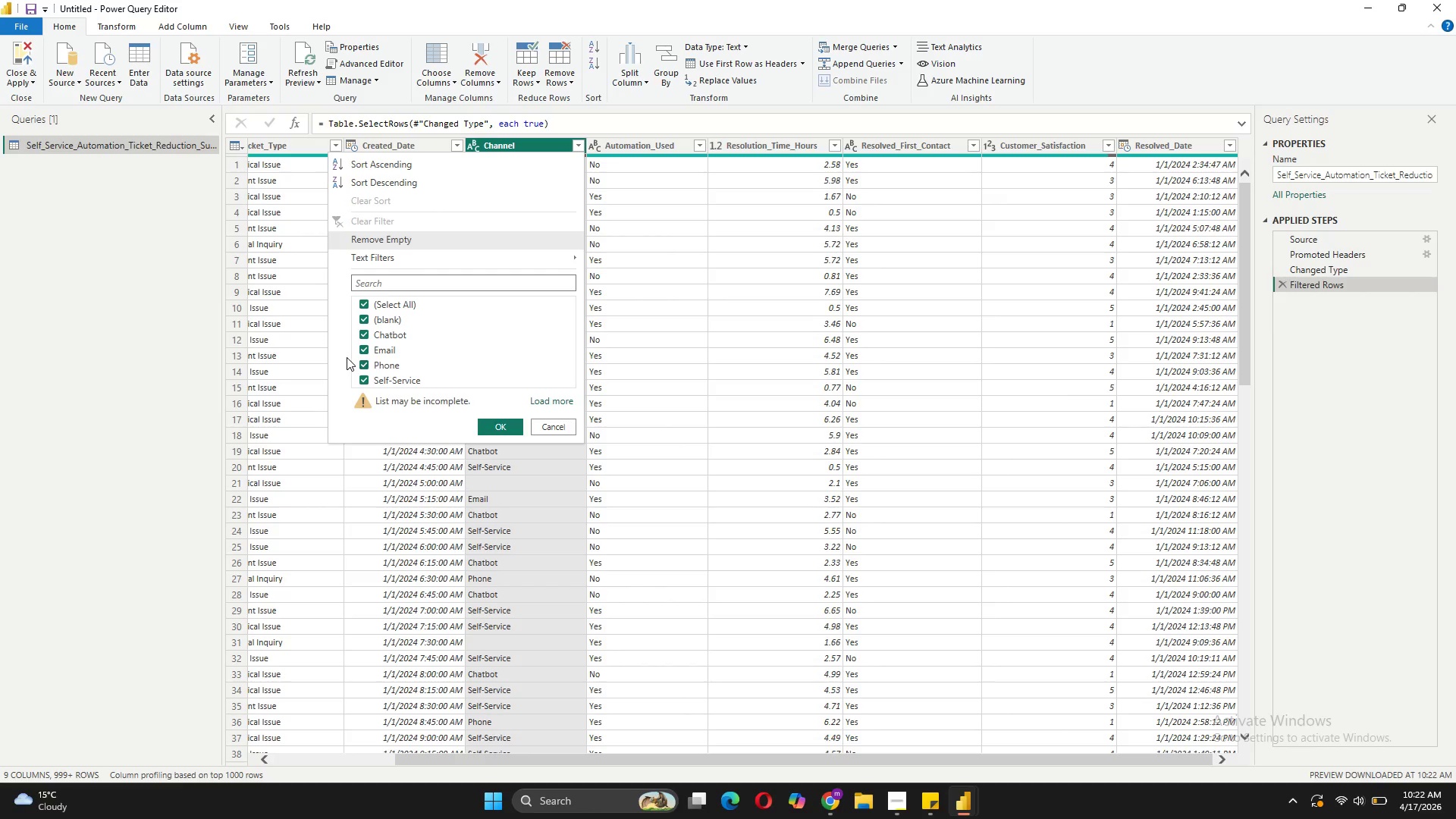 
left_click([361, 325])
 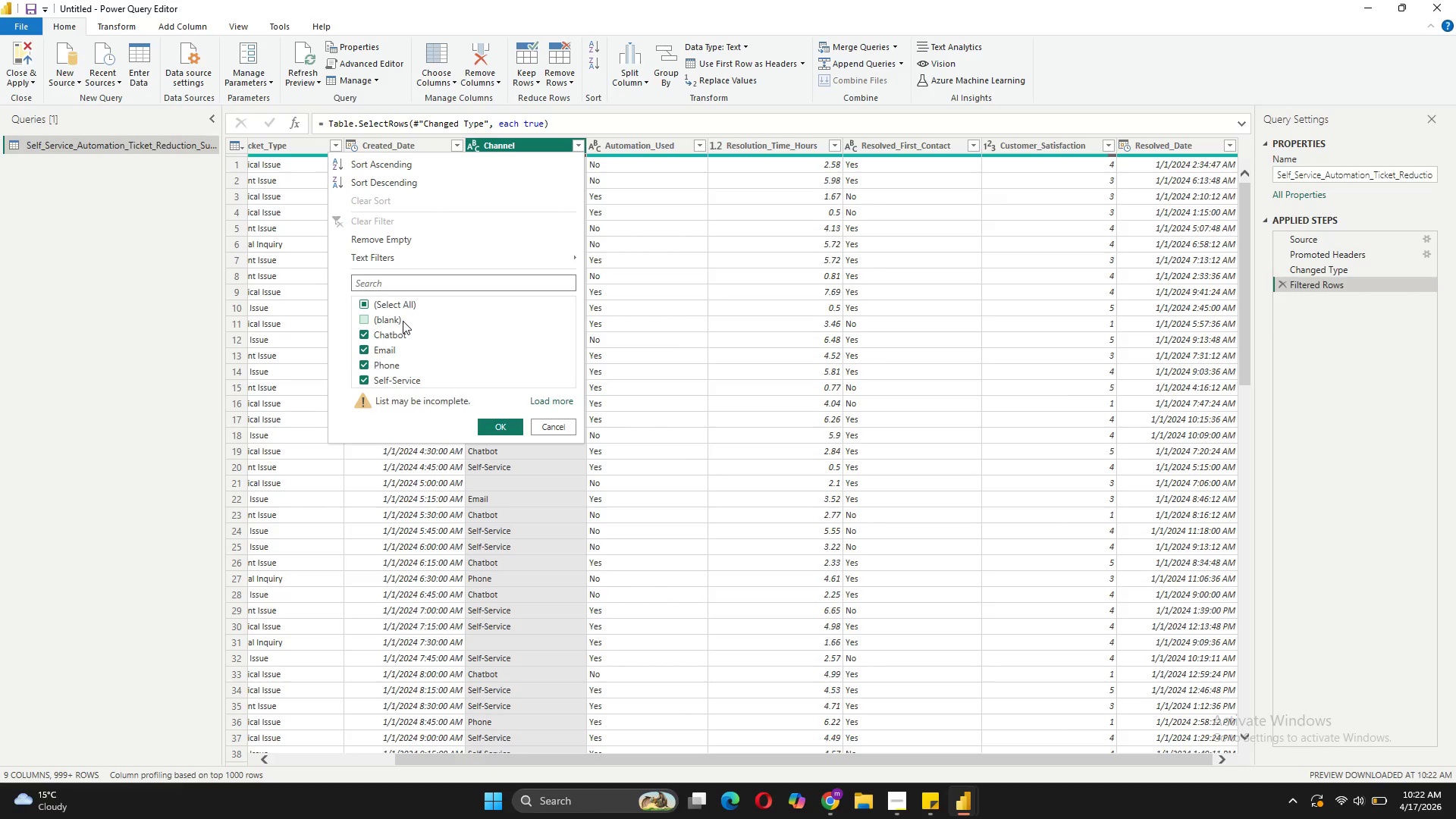 
left_click([384, 321])
 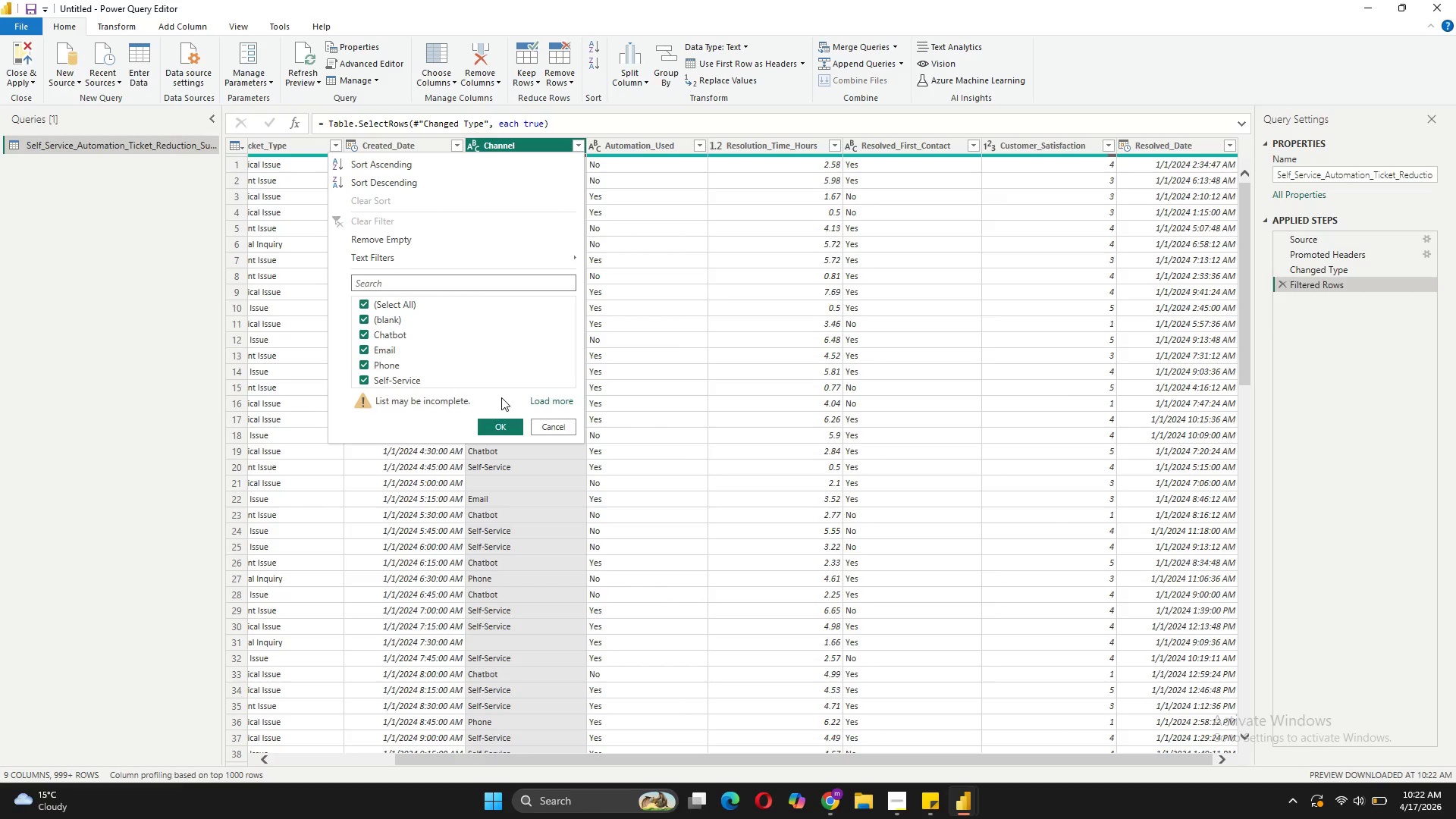 
wait(8.05)
 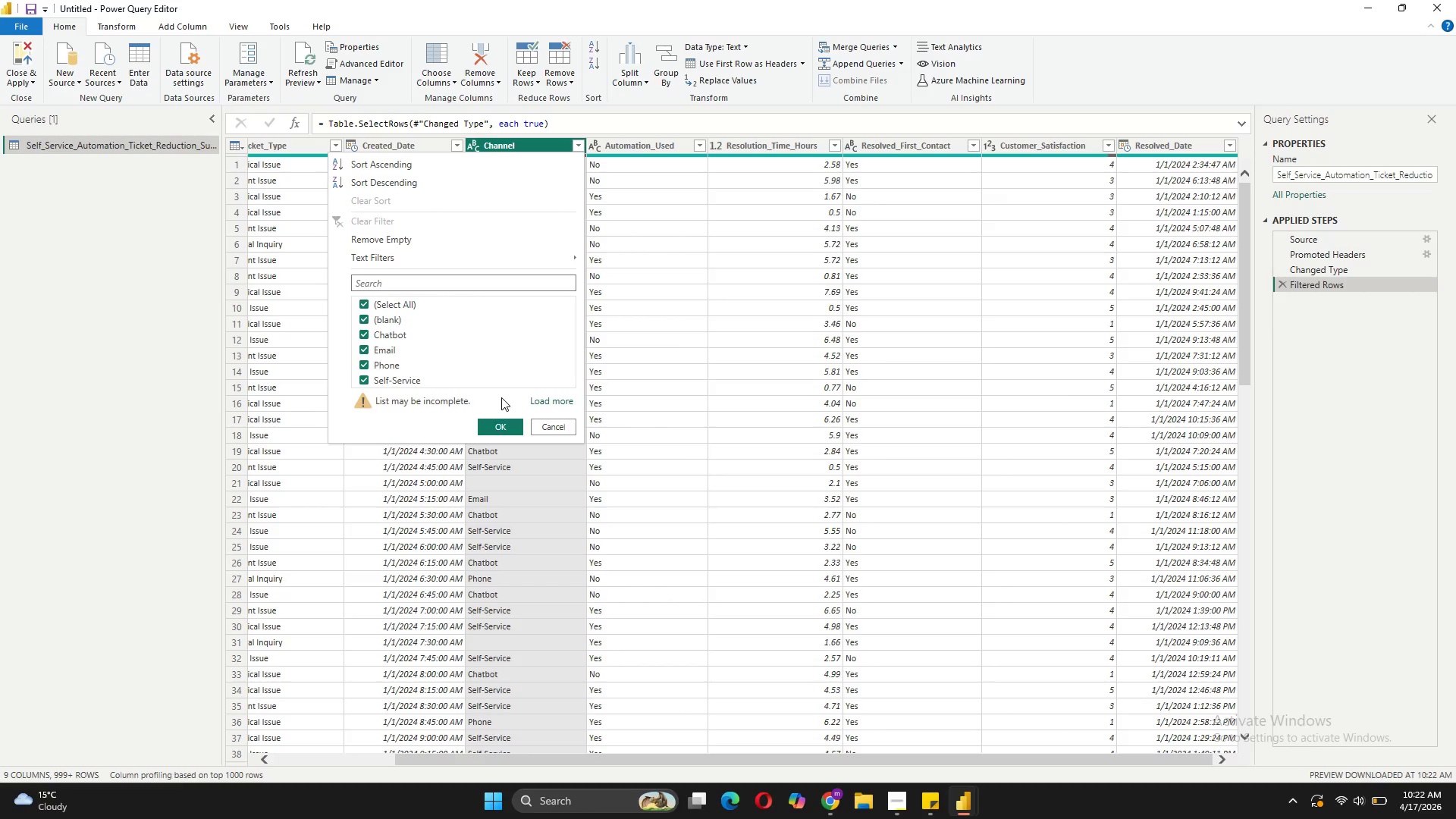 
left_click([554, 425])
 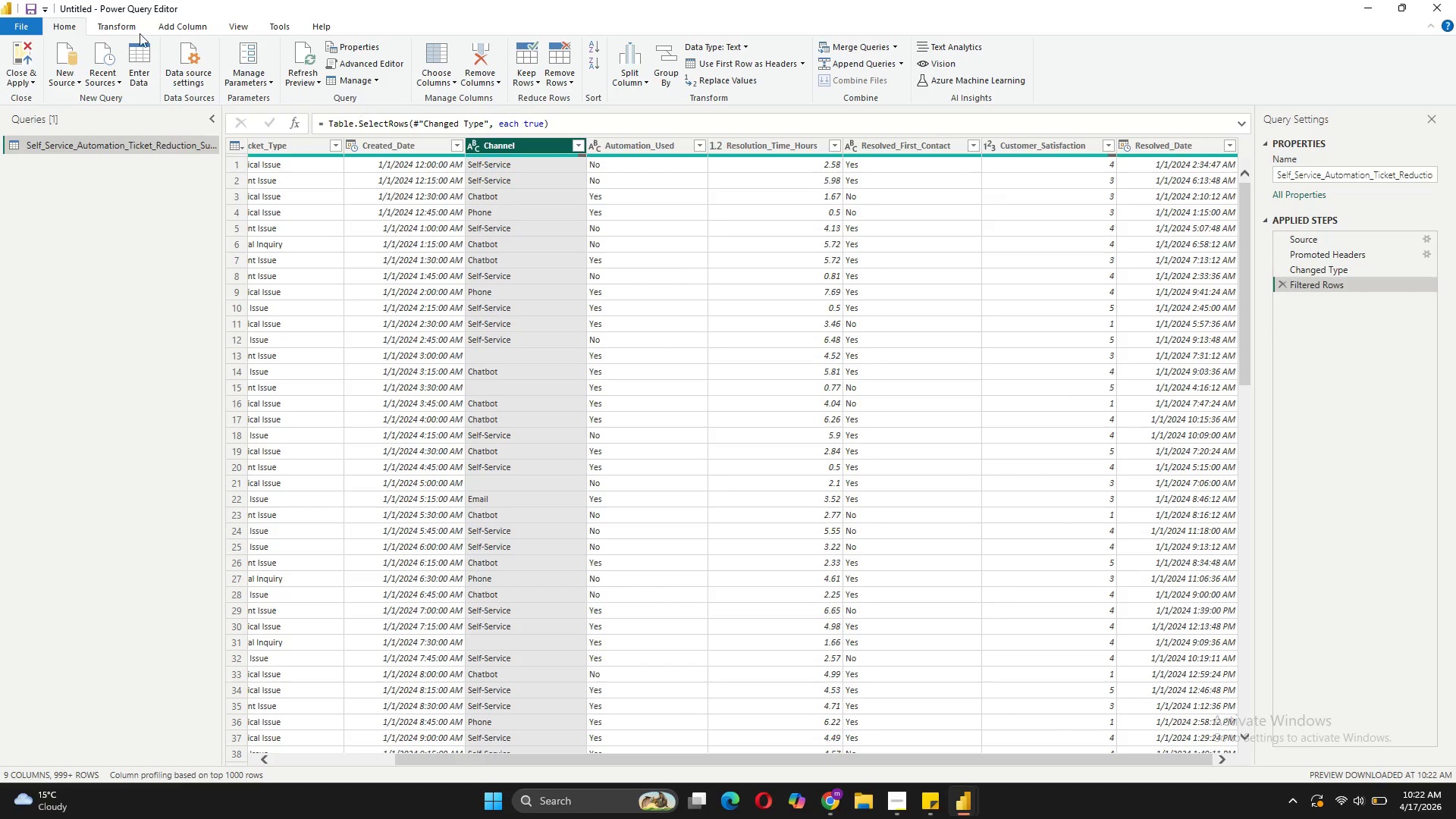 
left_click([234, 20])
 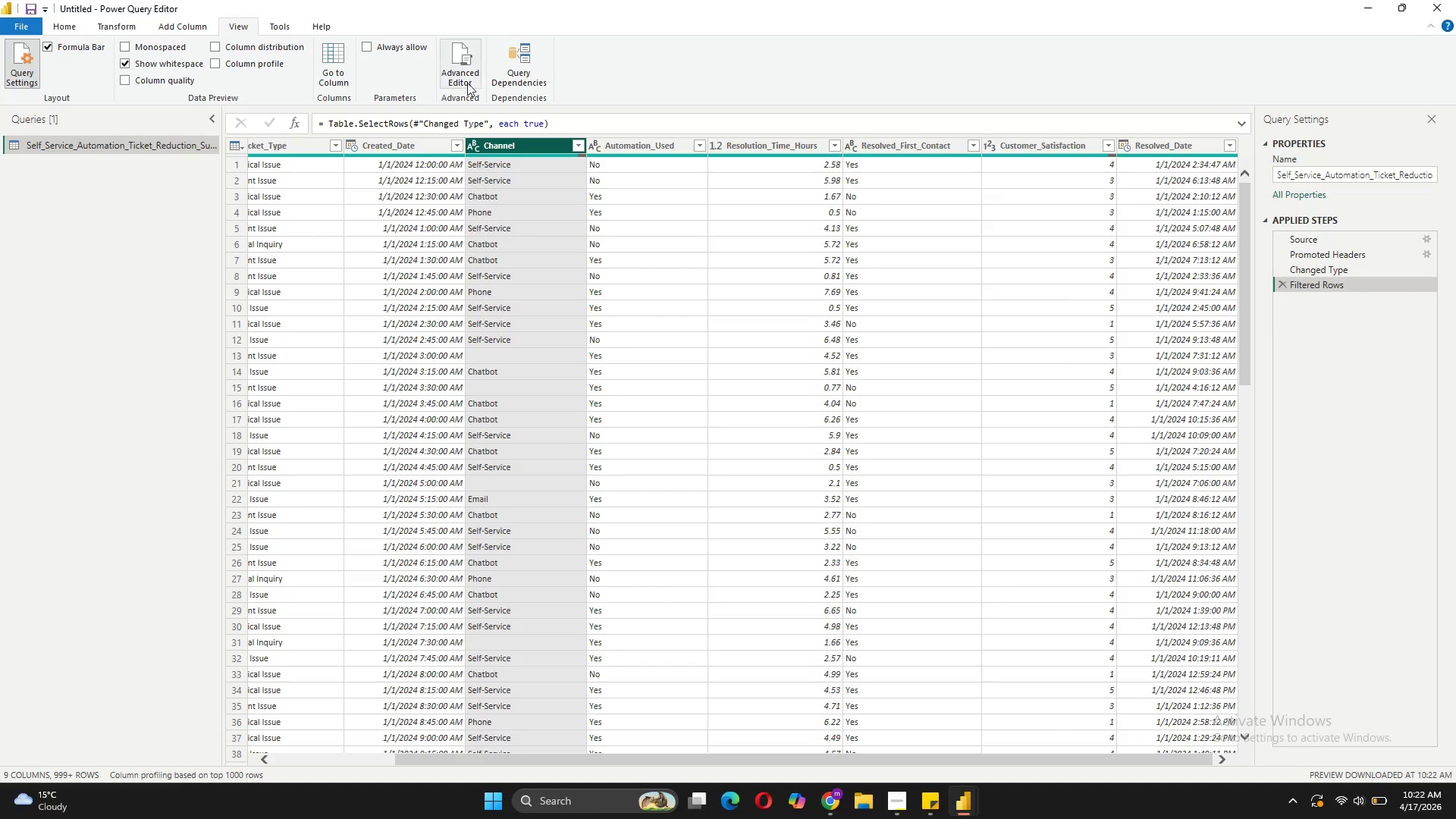 
wait(5.41)
 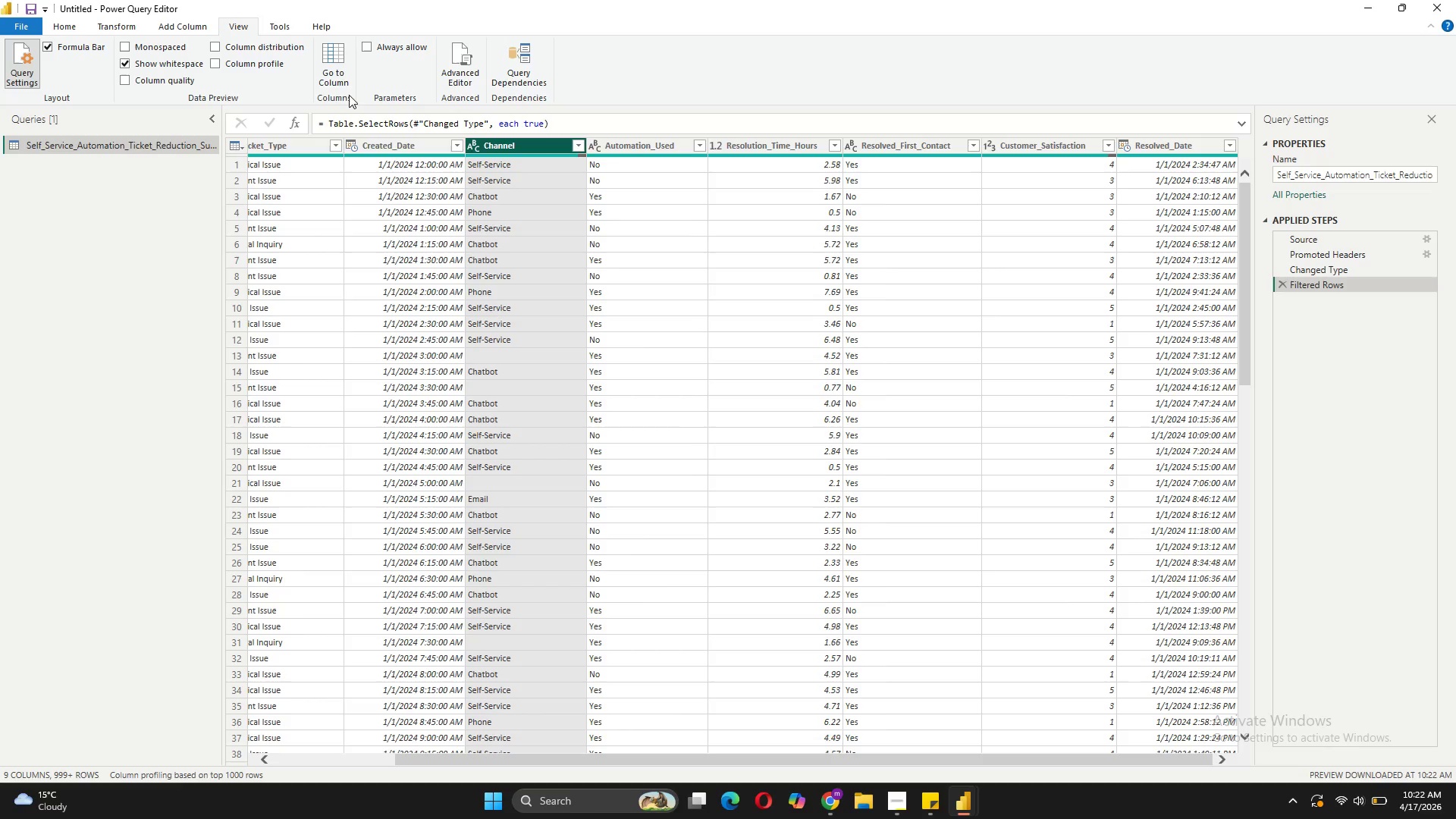 
left_click([170, 24])
 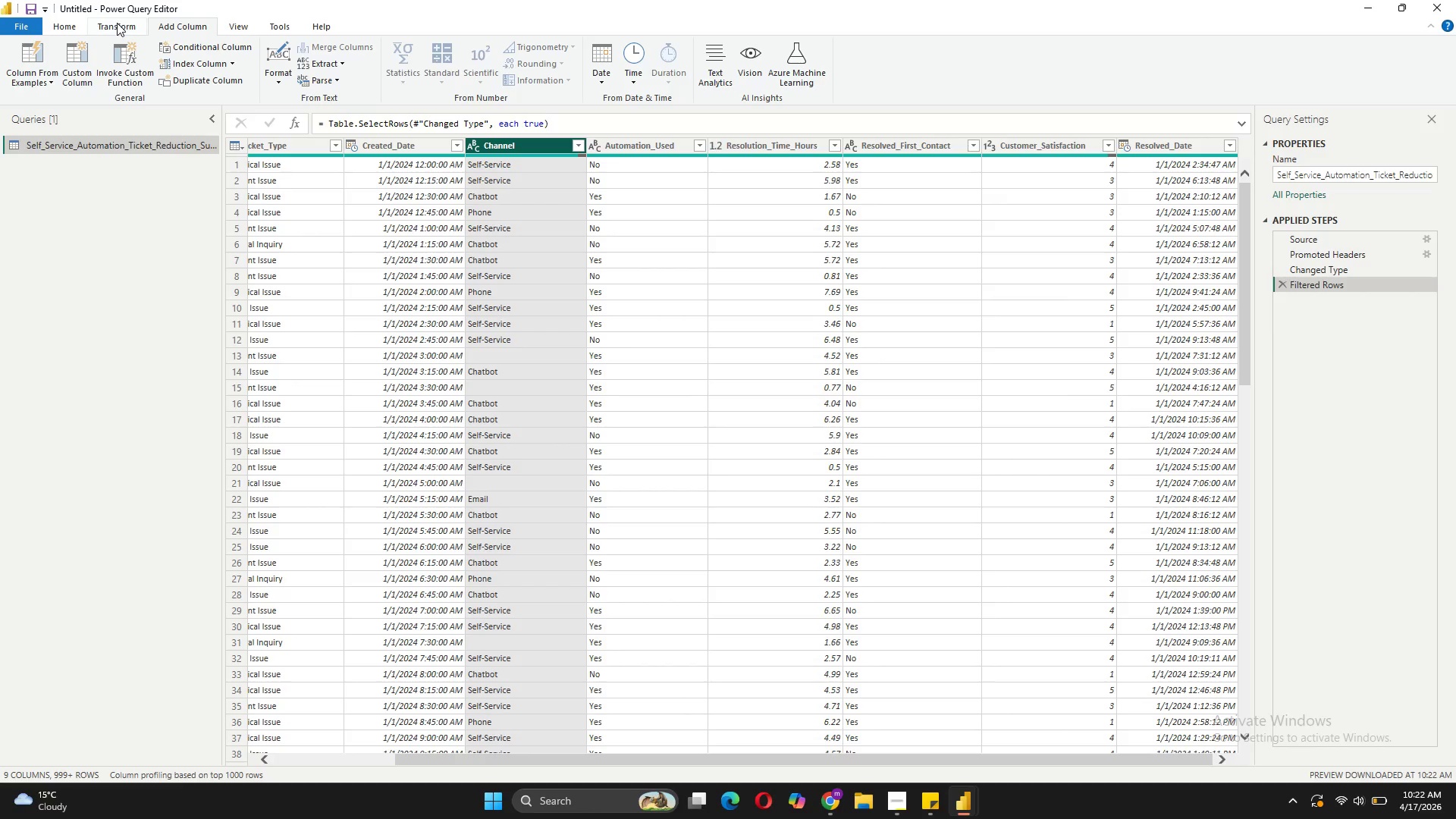 
left_click([117, 23])
 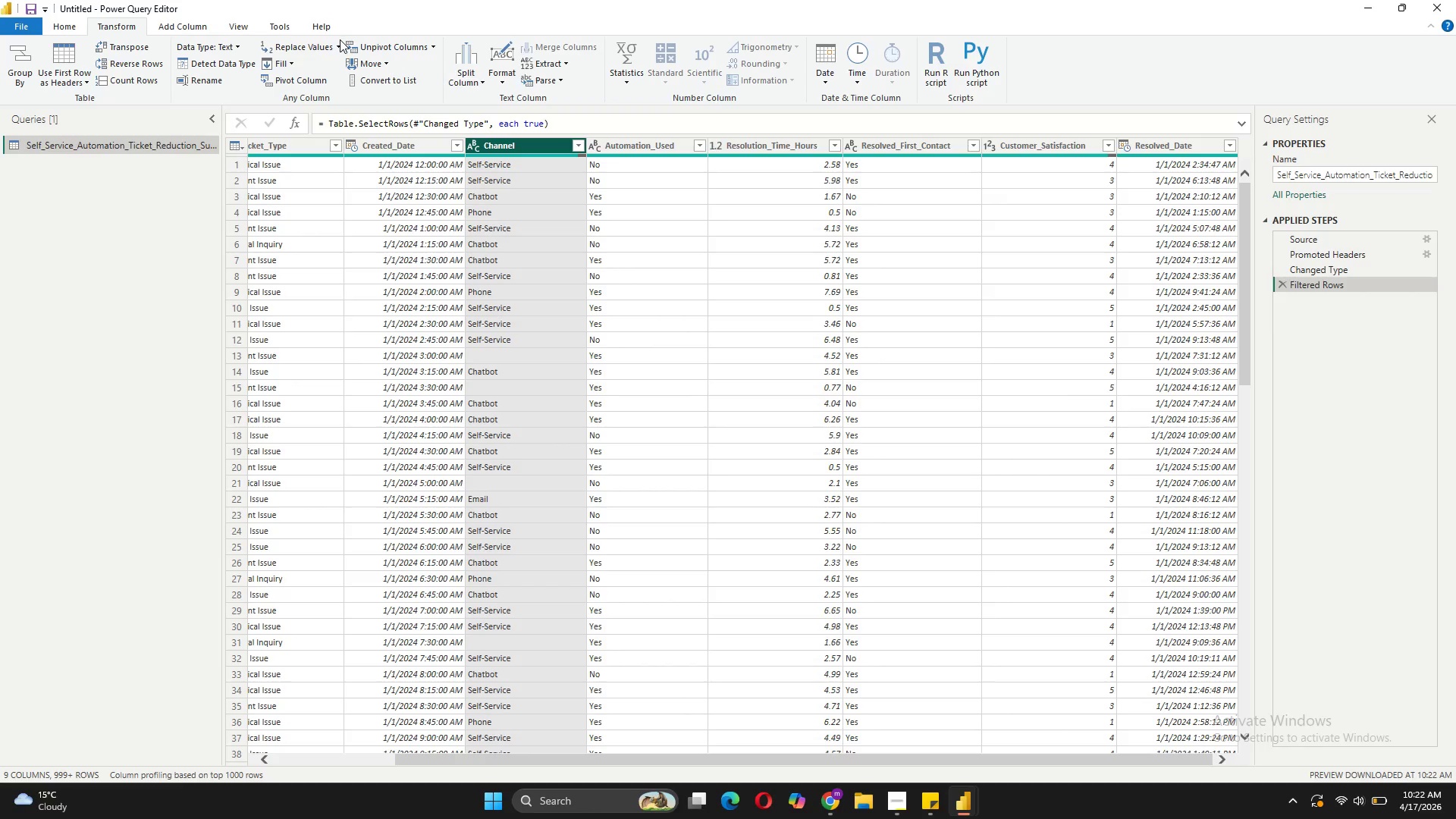 
left_click([340, 47])
 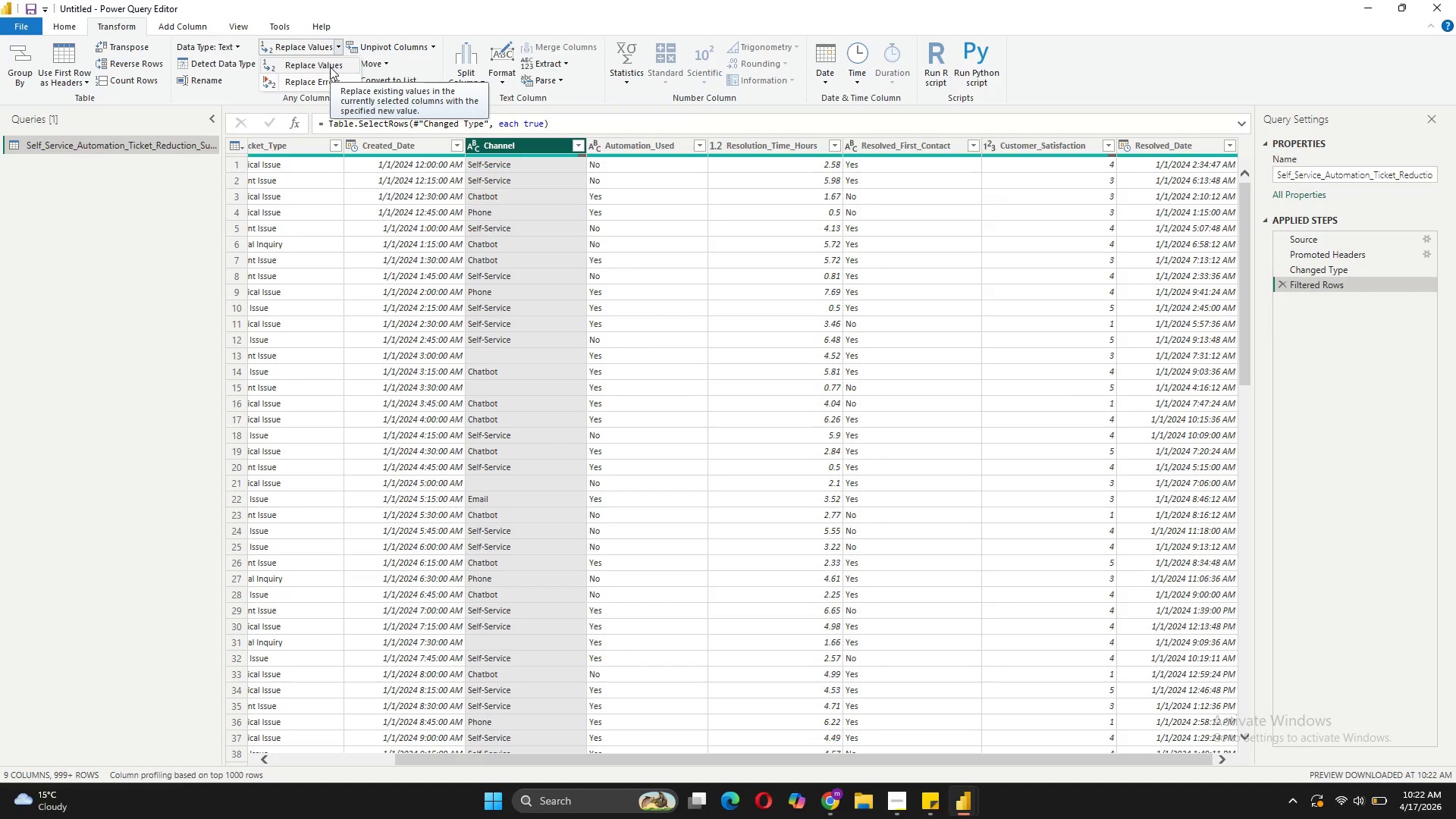 
left_click([330, 67])
 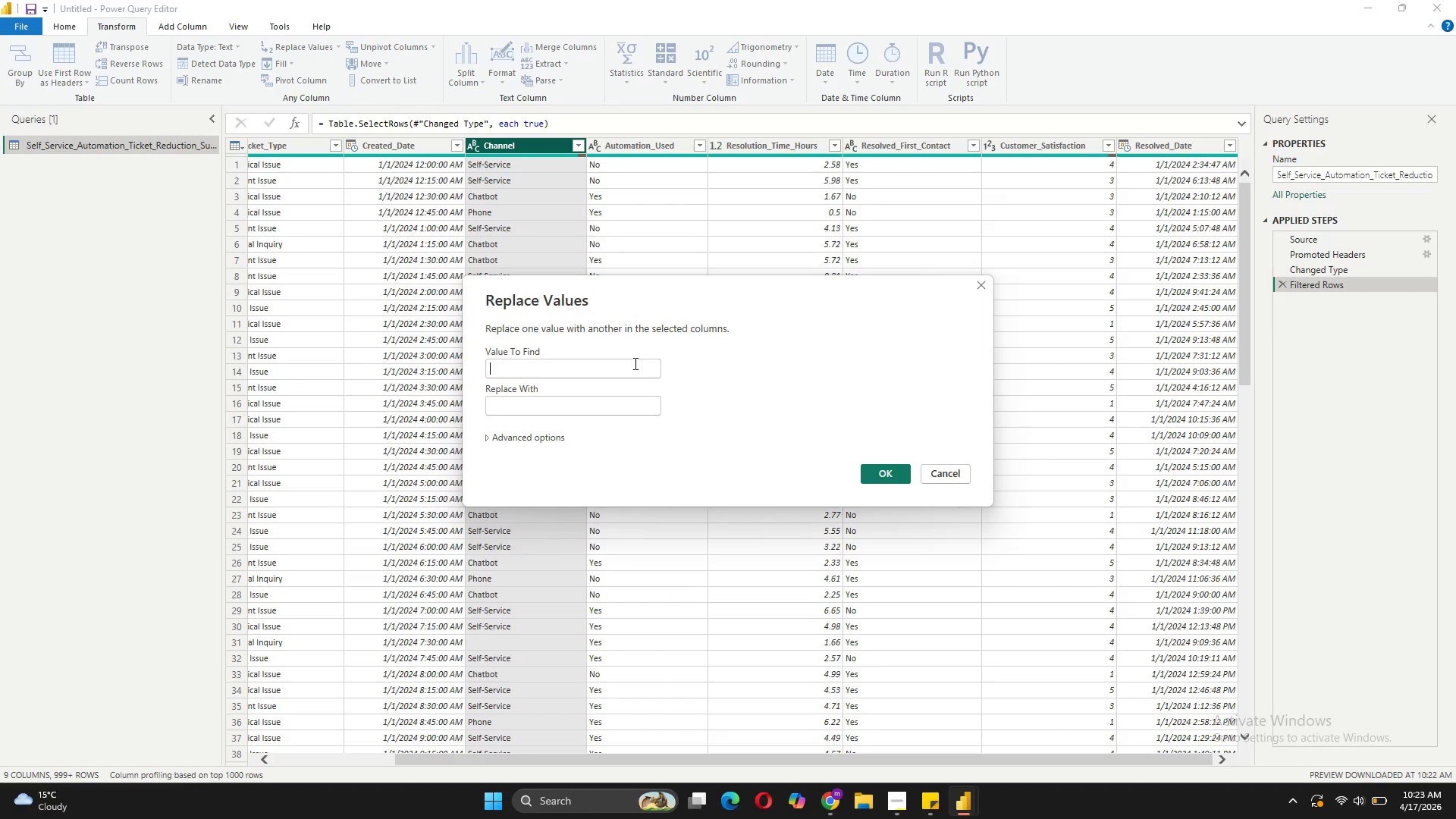 
wait(6.8)
 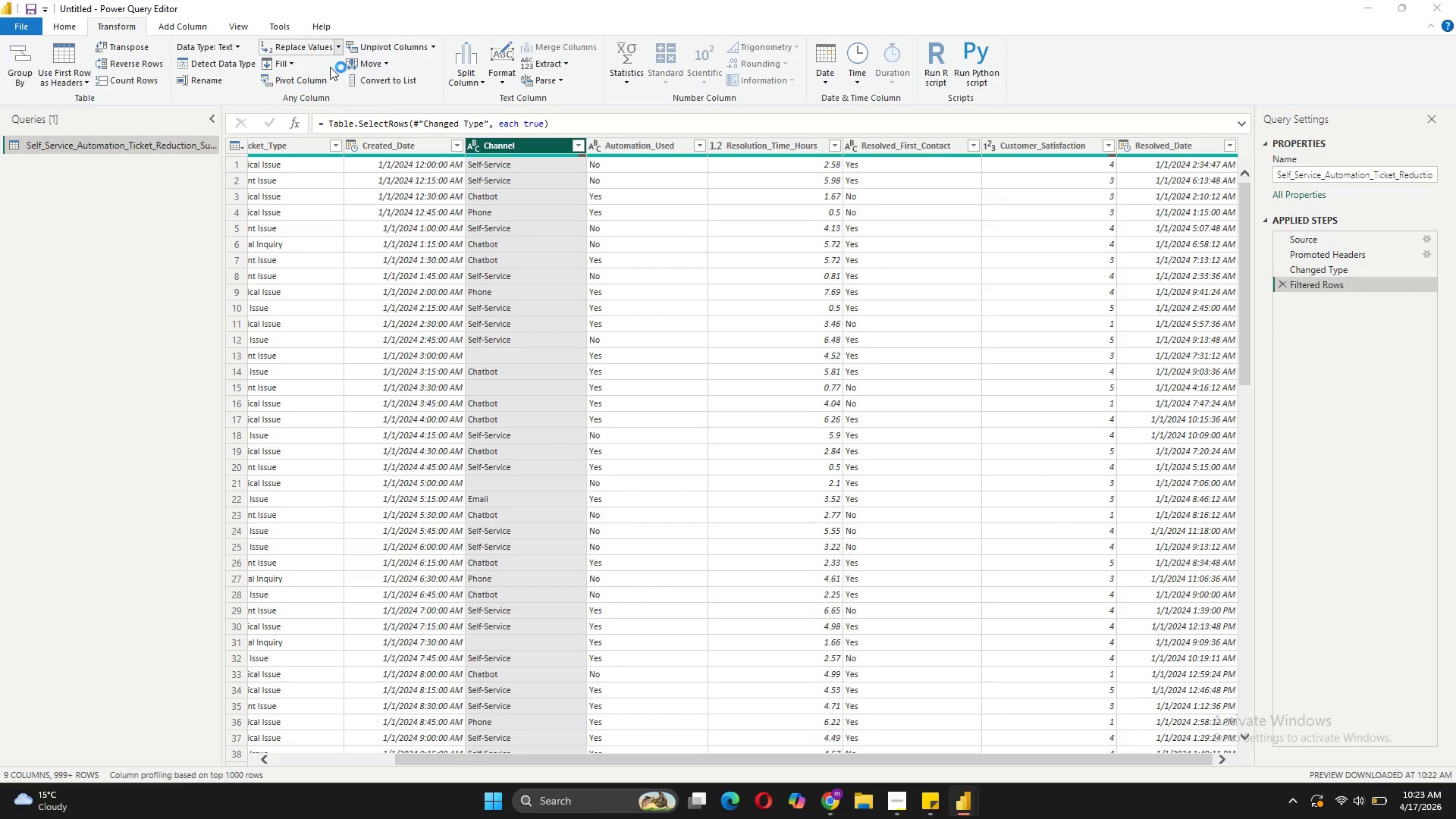 
key(Shift+Slash)
 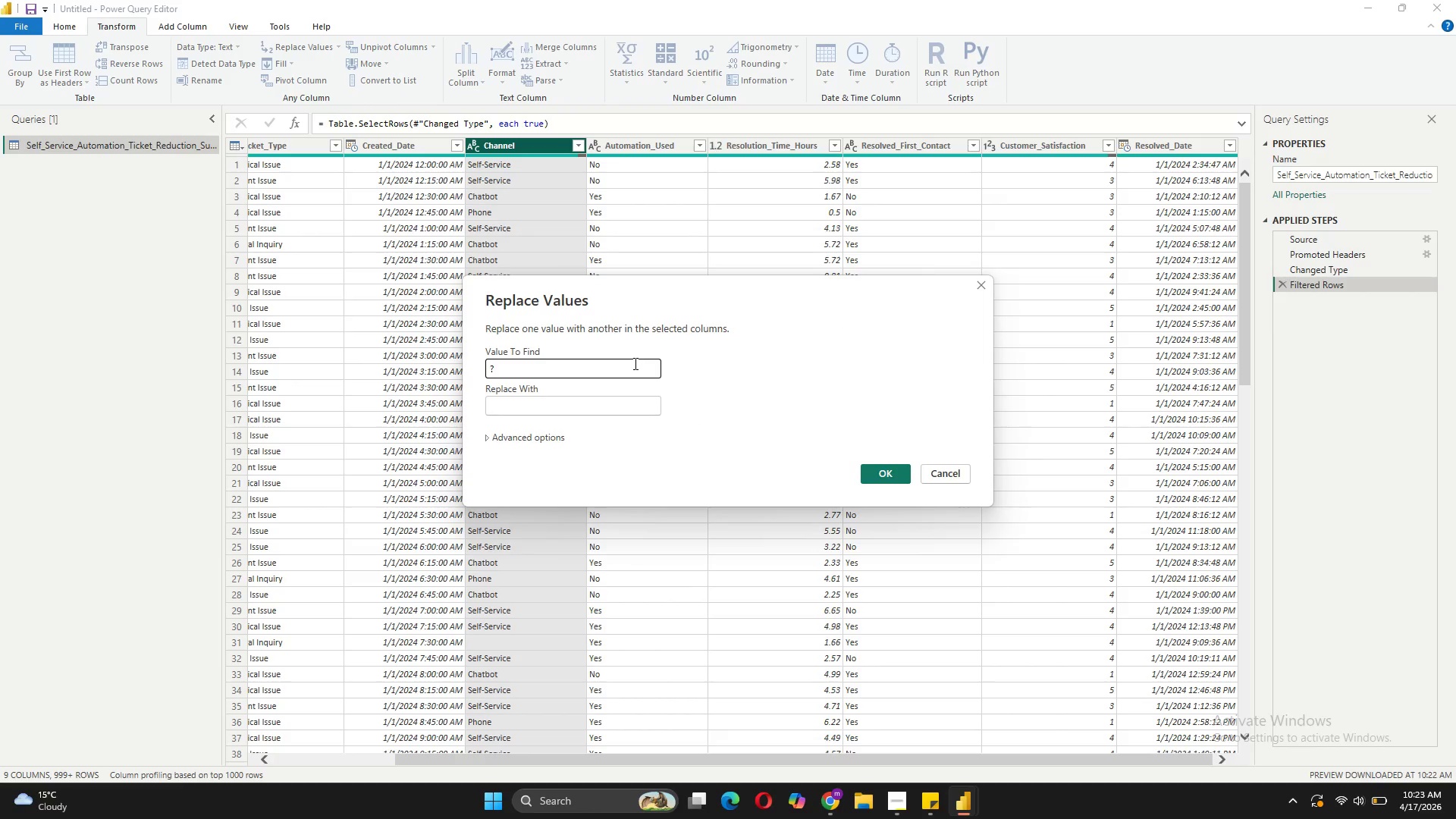 
key(Backspace)
 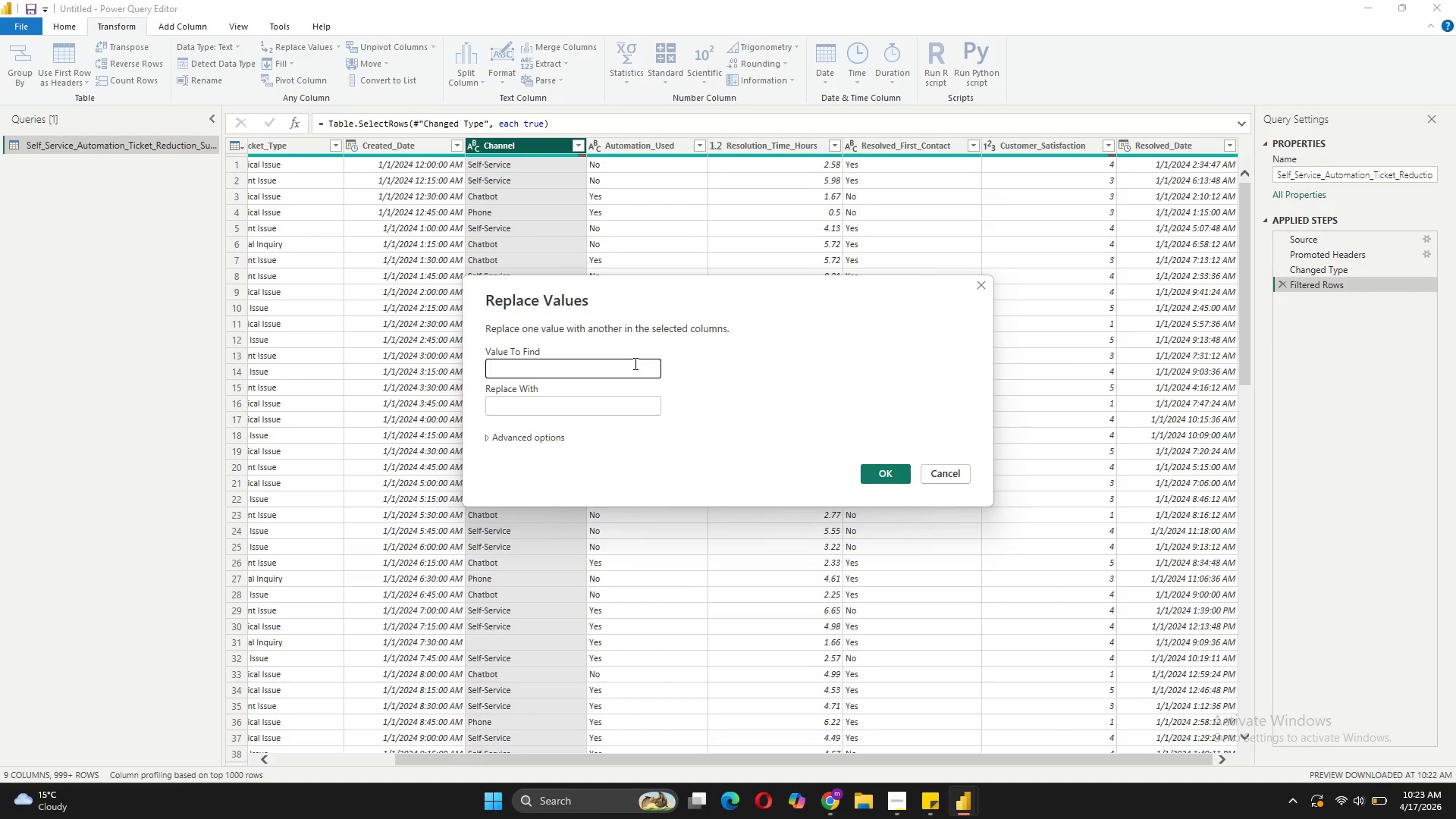 
key(Shift+Quote)
 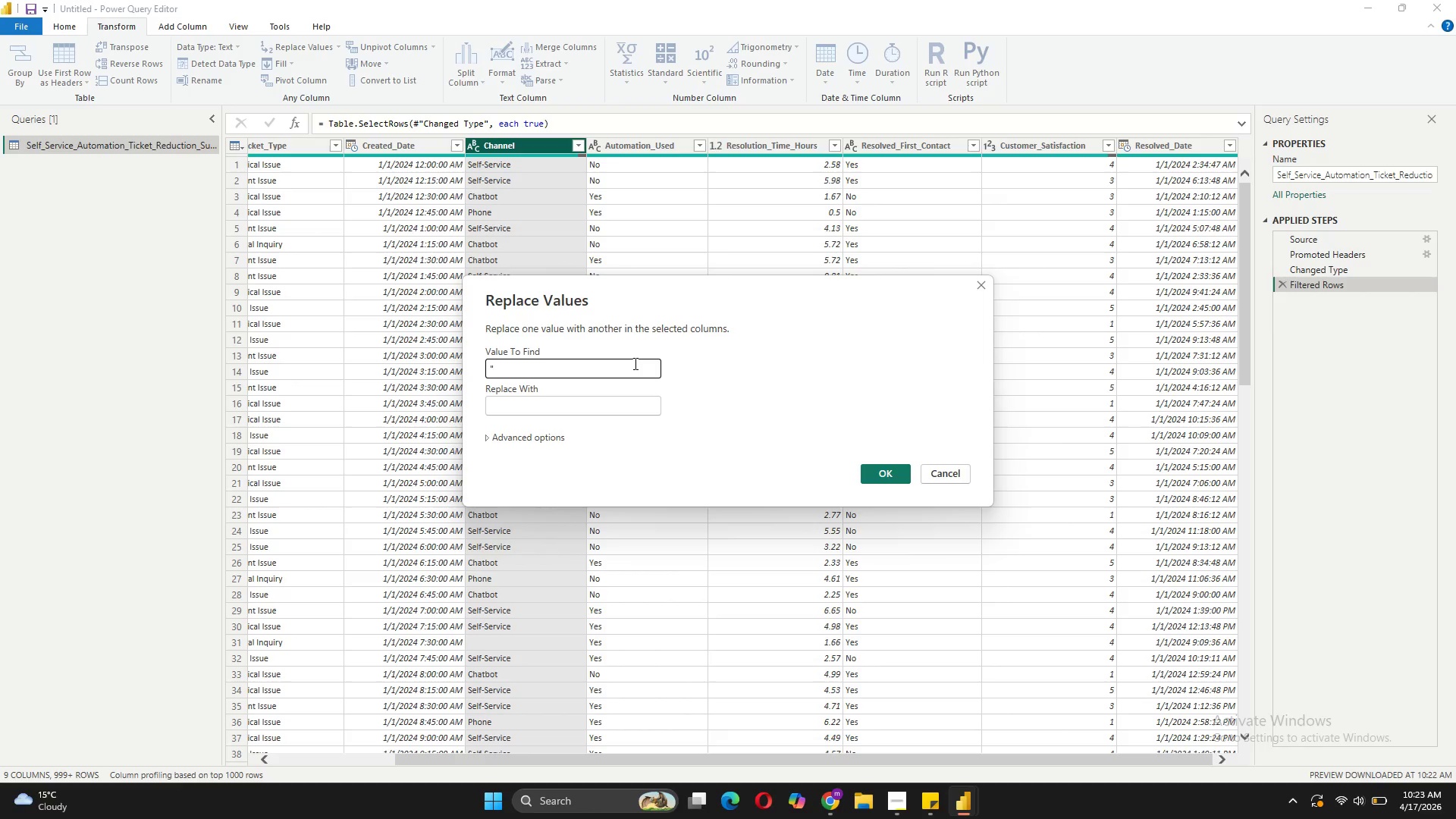 
key(Backspace)
 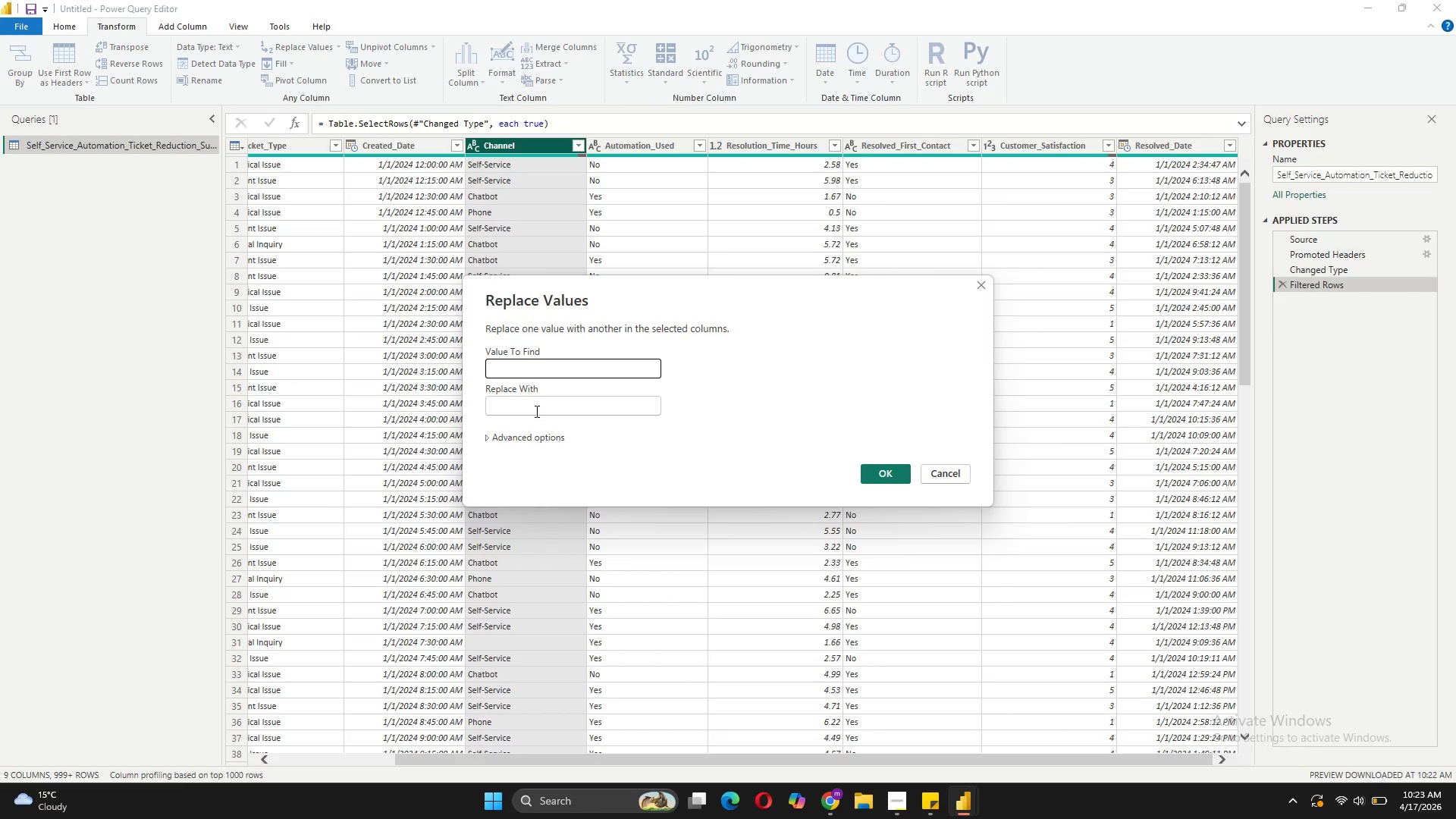 
left_click([516, 403])
 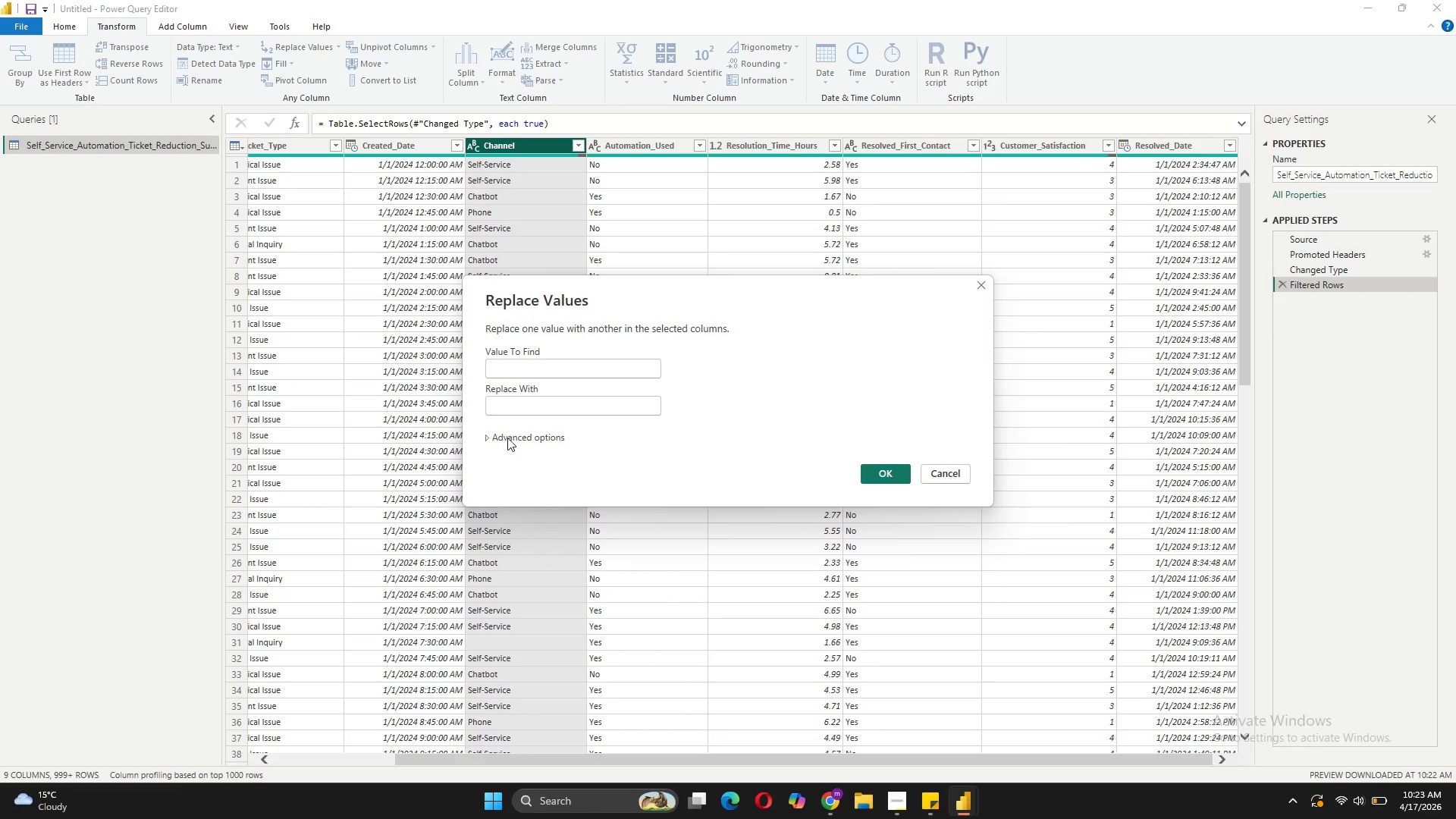 
left_click([506, 437])
 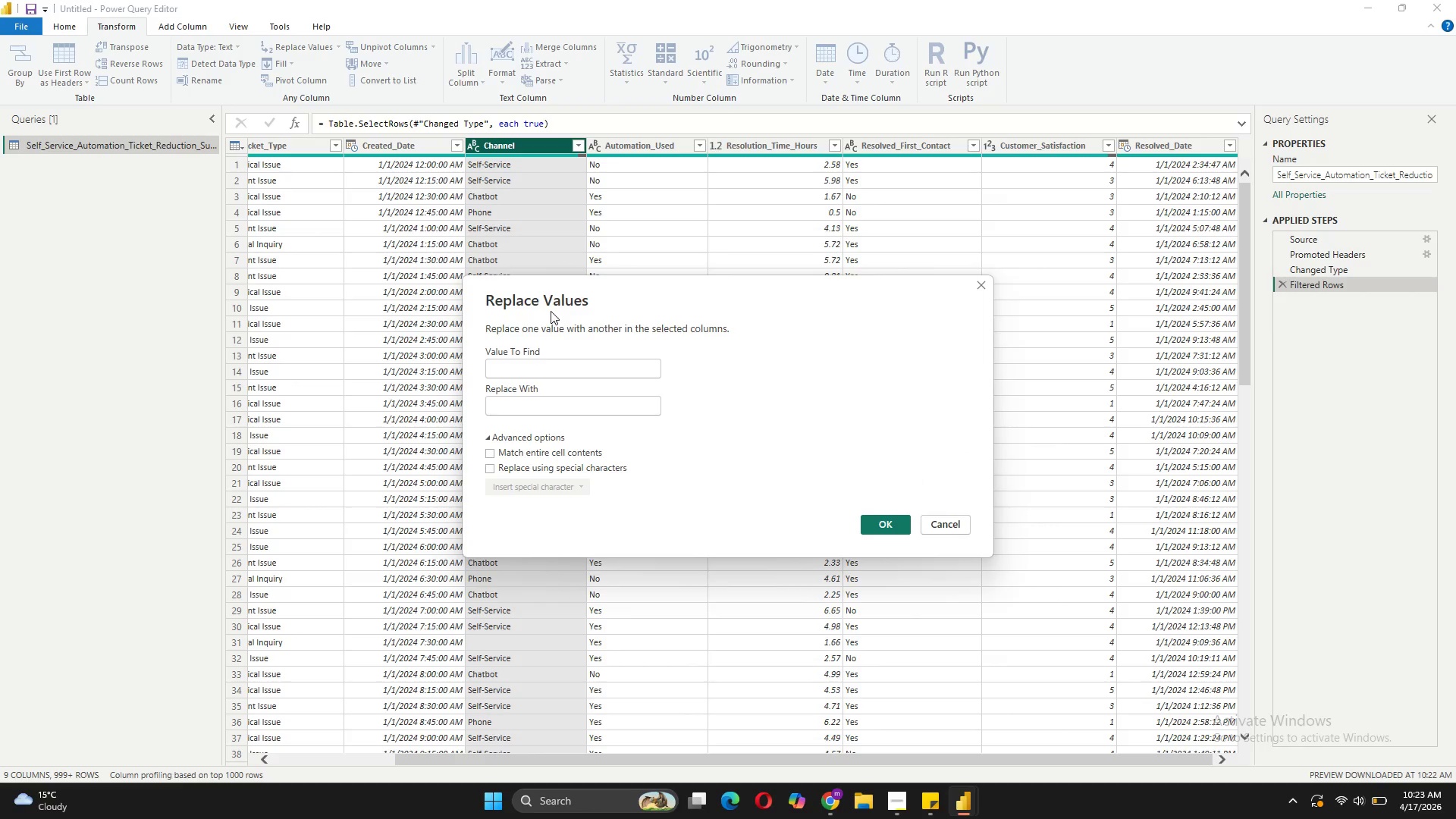 
left_click([524, 361])
 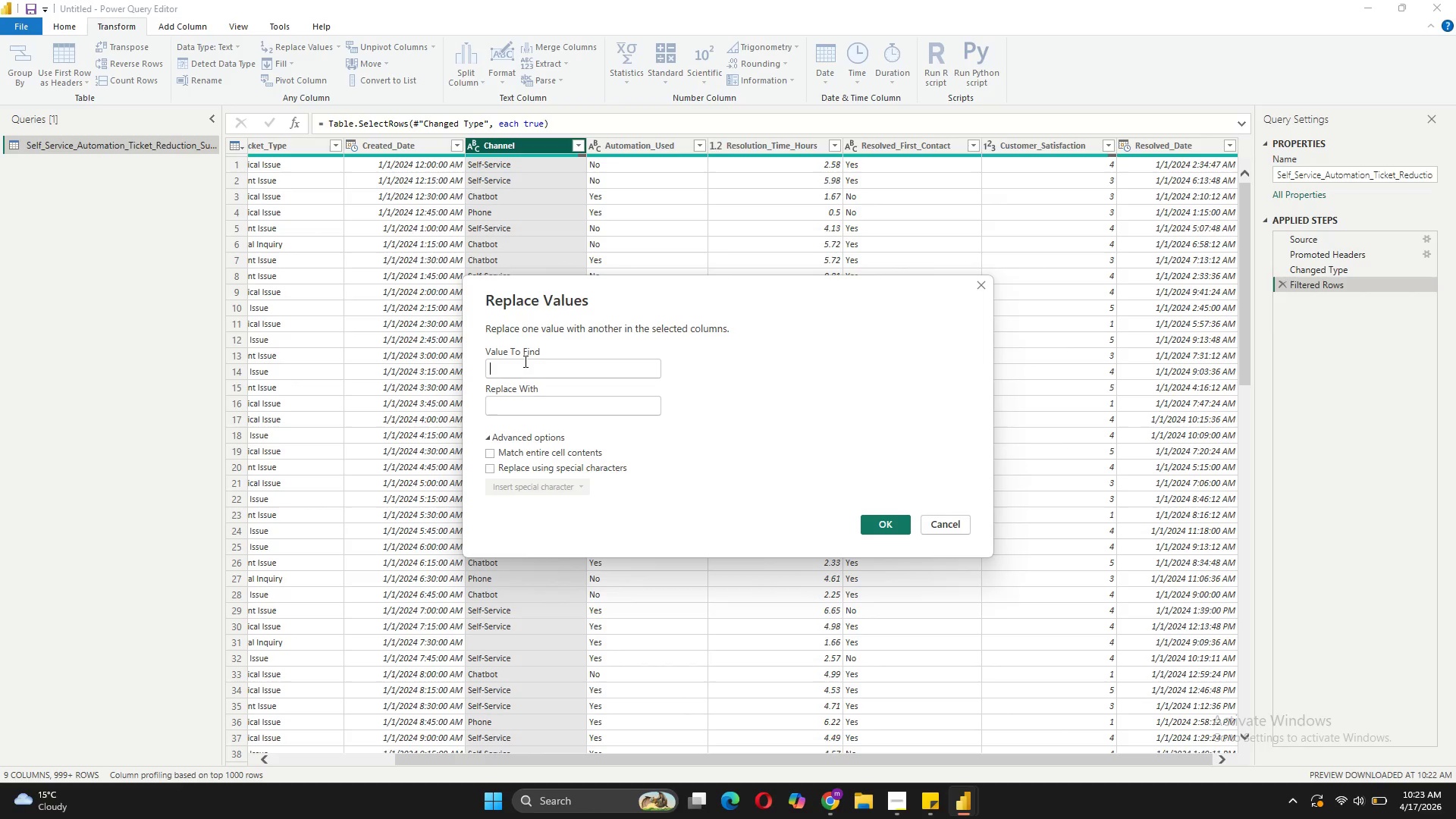 
key(Shift+Quote)
 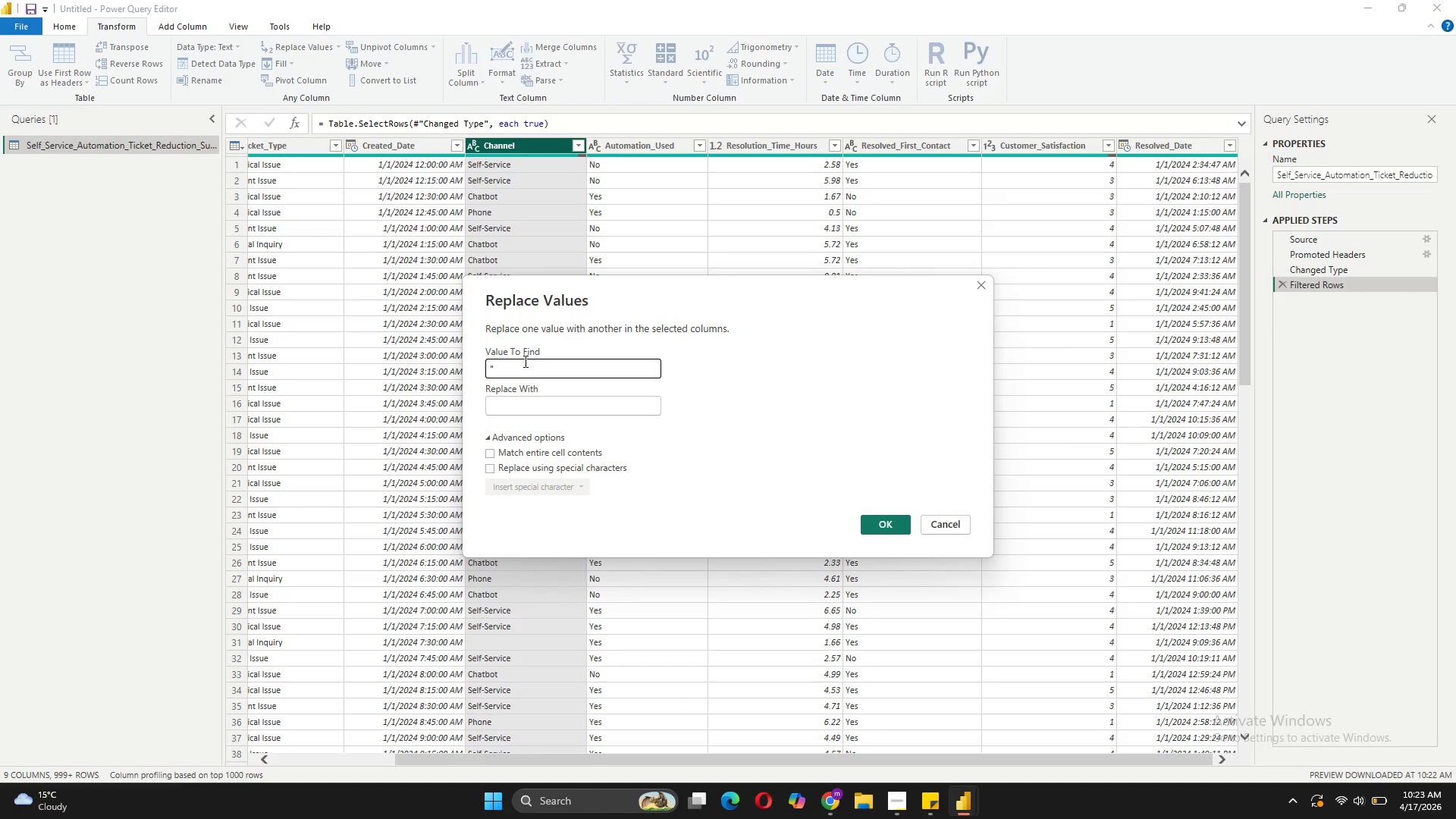 
key(Space)
 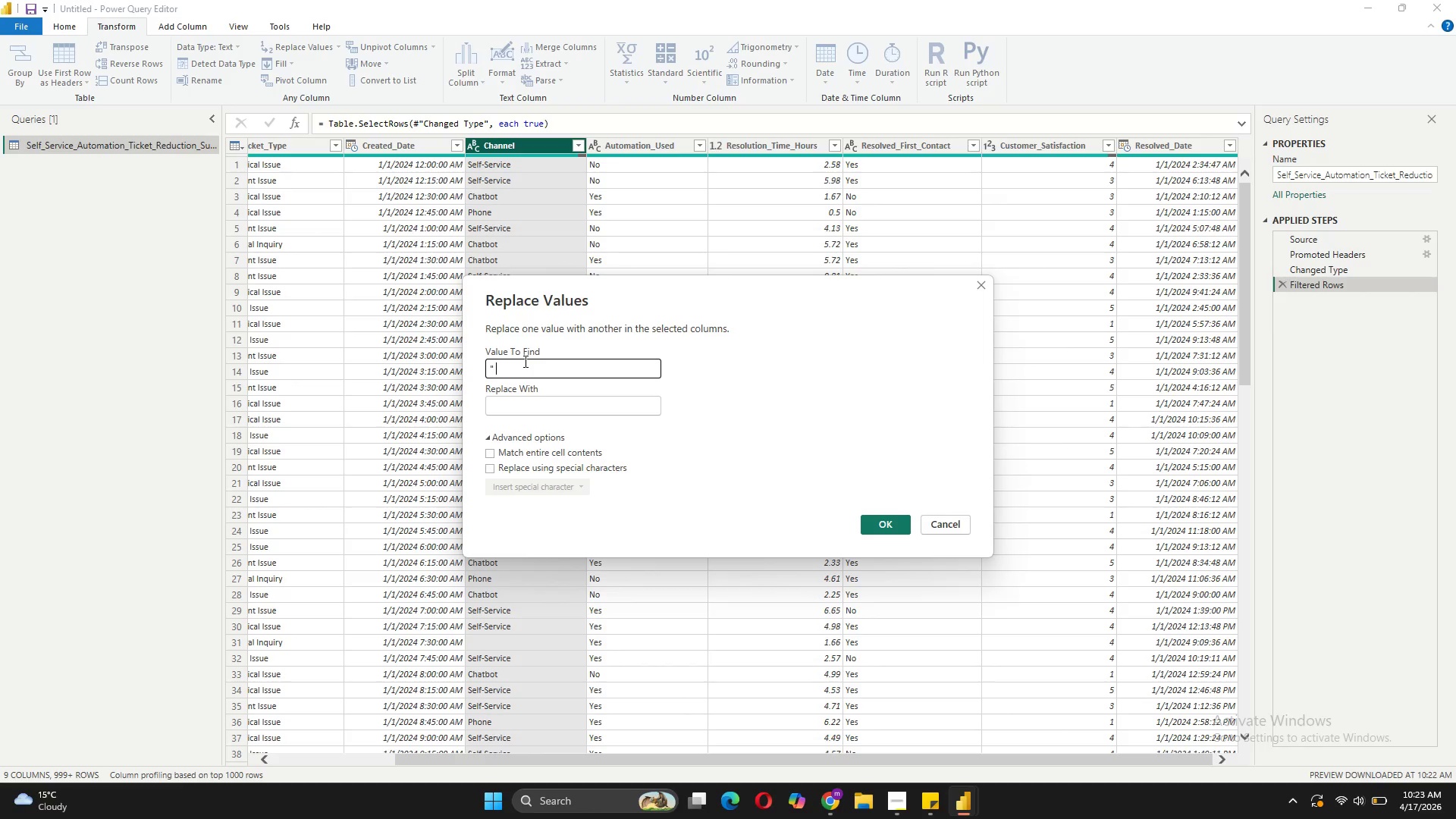 
key(Shift+Quote)
 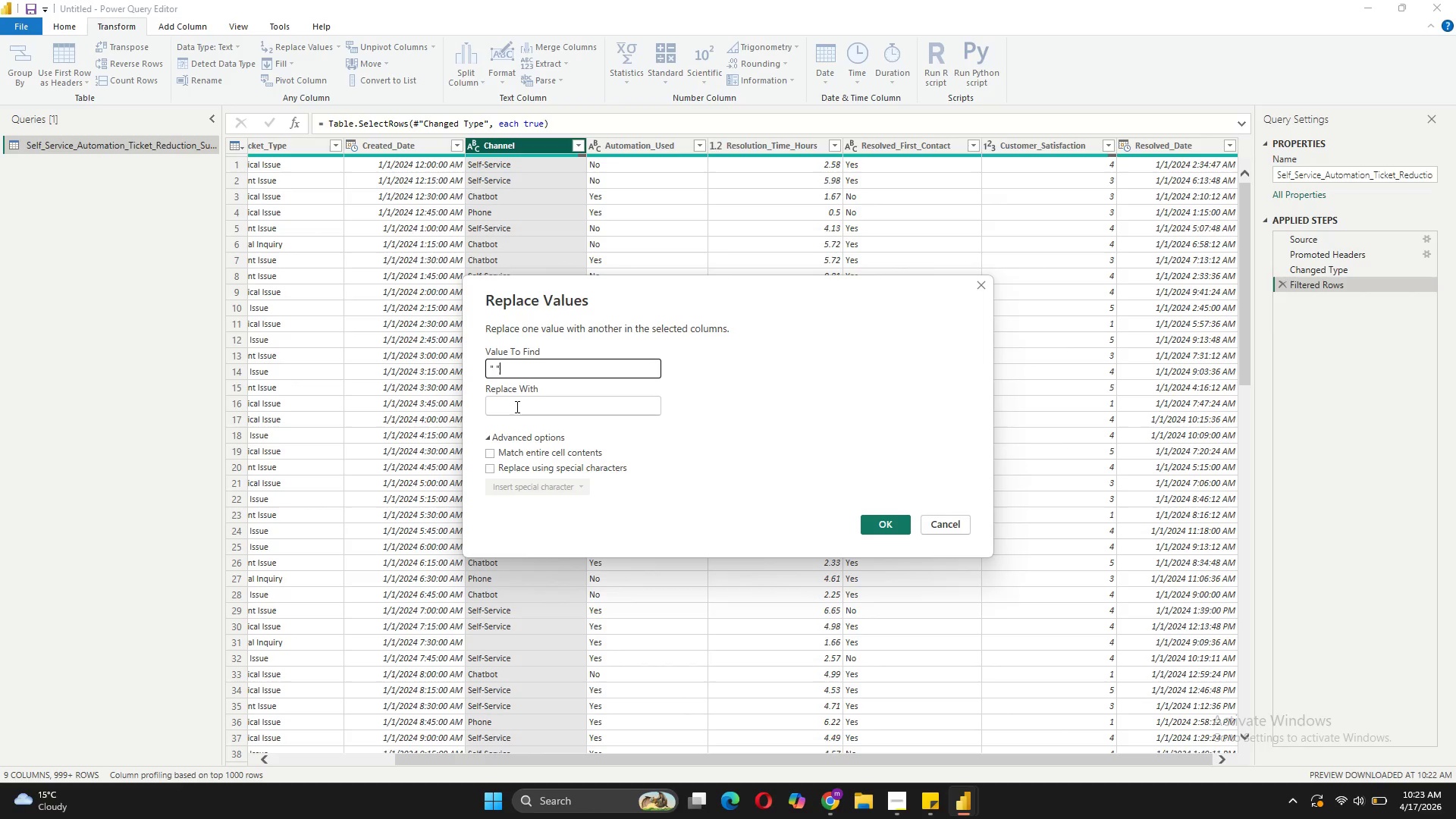 
left_click([516, 406])
 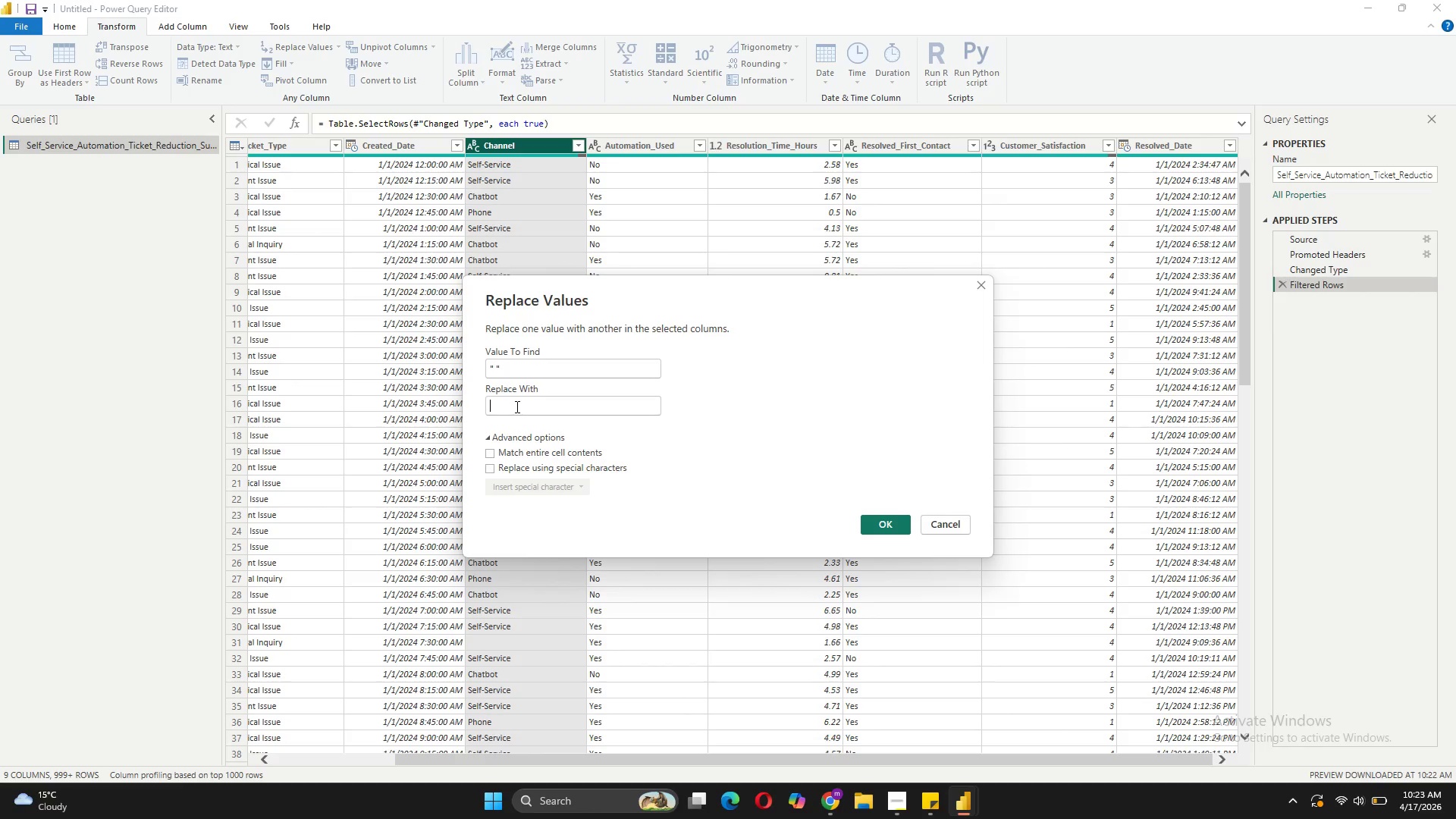 
type("Unknown")
 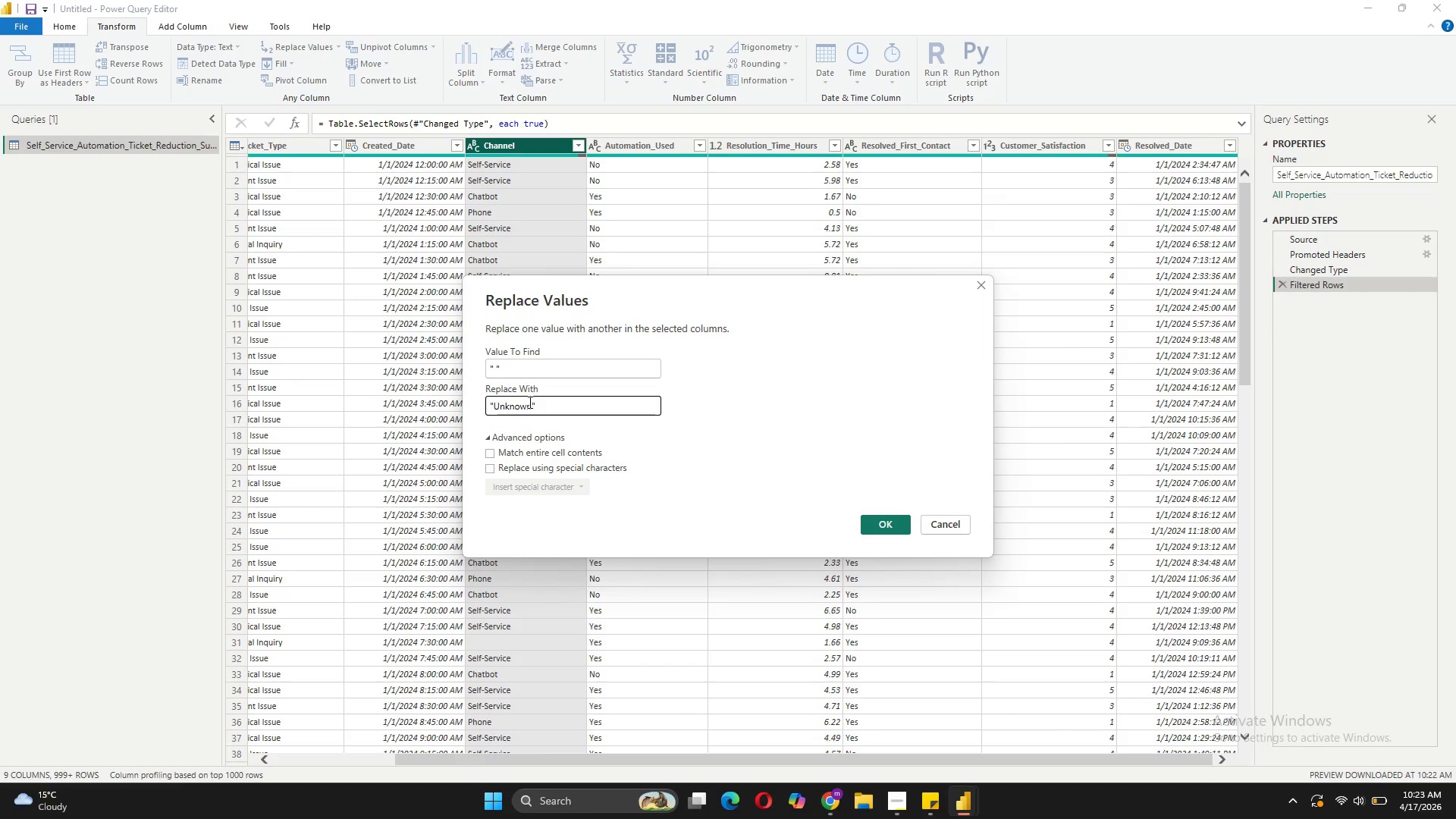 
left_click([885, 523])
 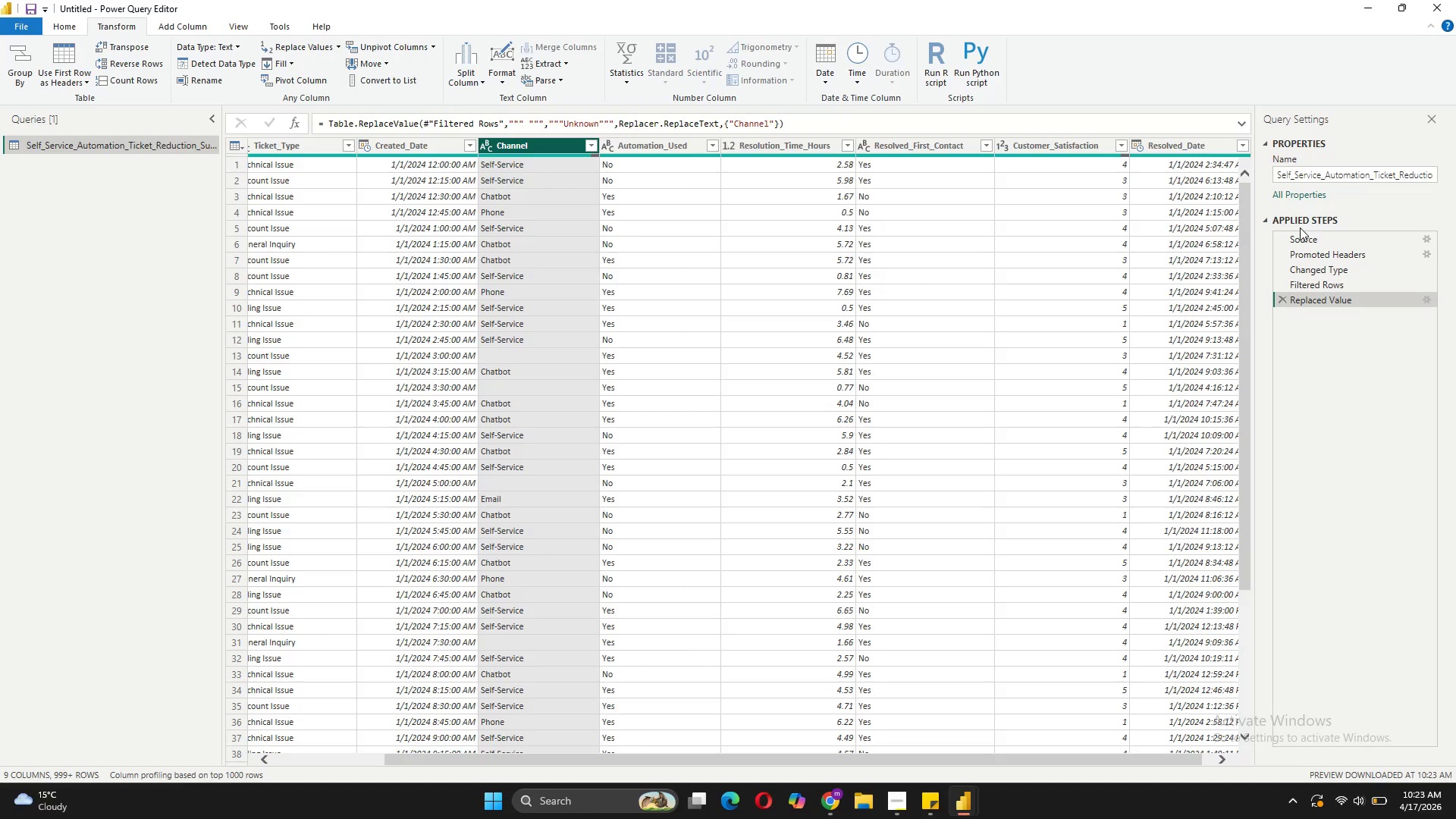 
wait(6.44)
 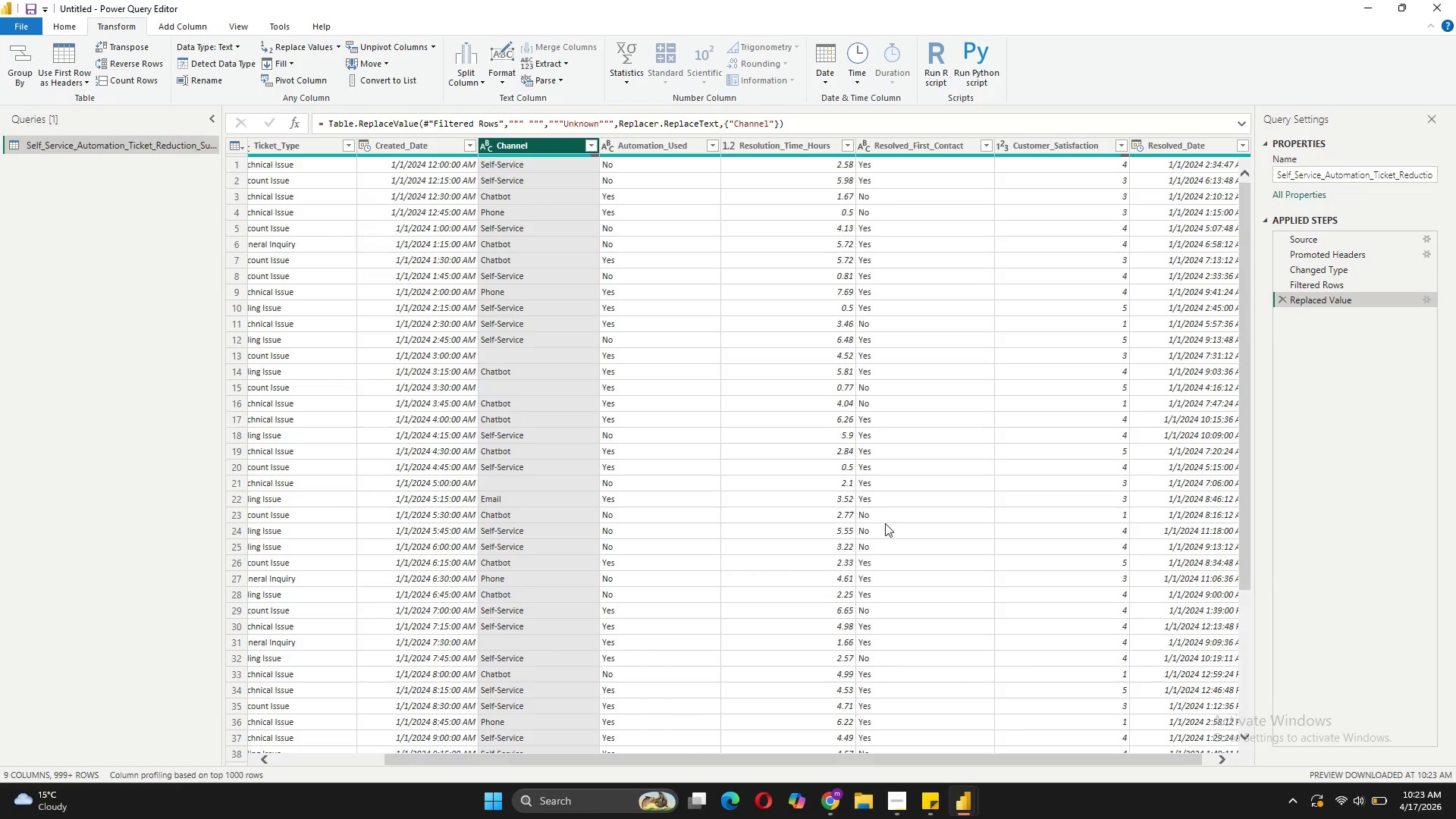 
scroll: coordinate [566, 367], scroll_direction: down, amount: 8.0
 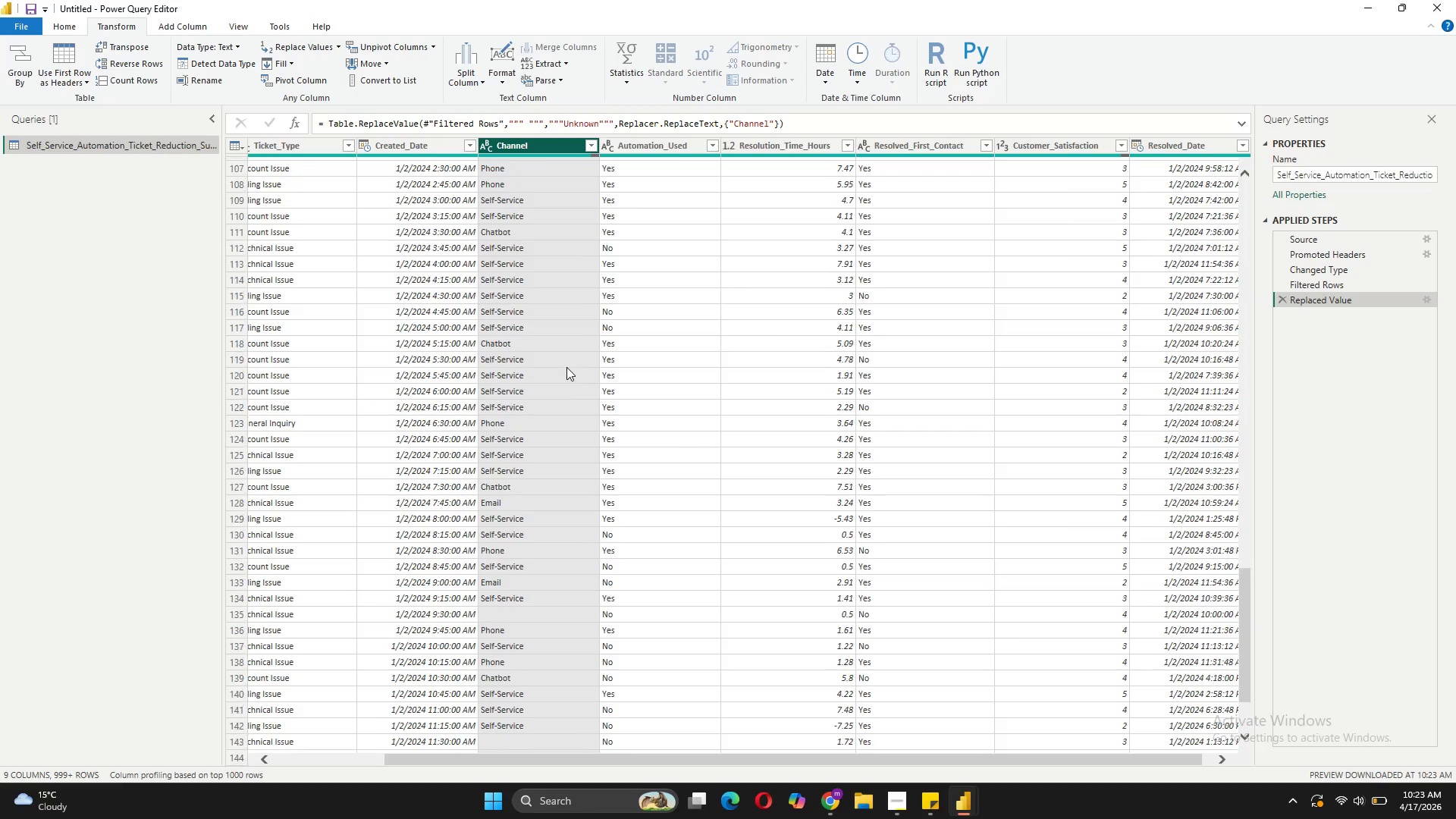 
scroll: coordinate [566, 367], scroll_direction: up, amount: 44.0
 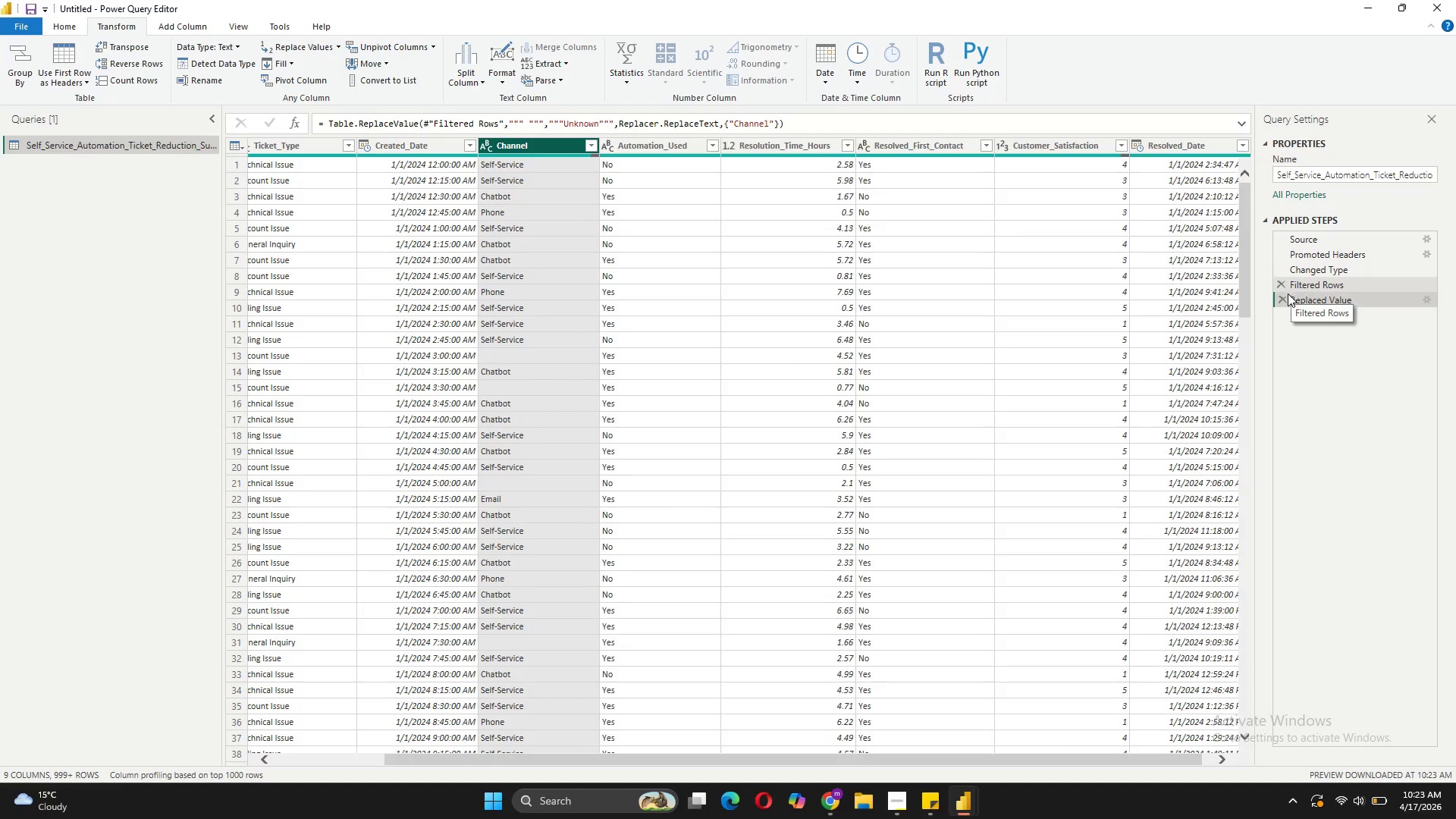 
left_click([1280, 302])
 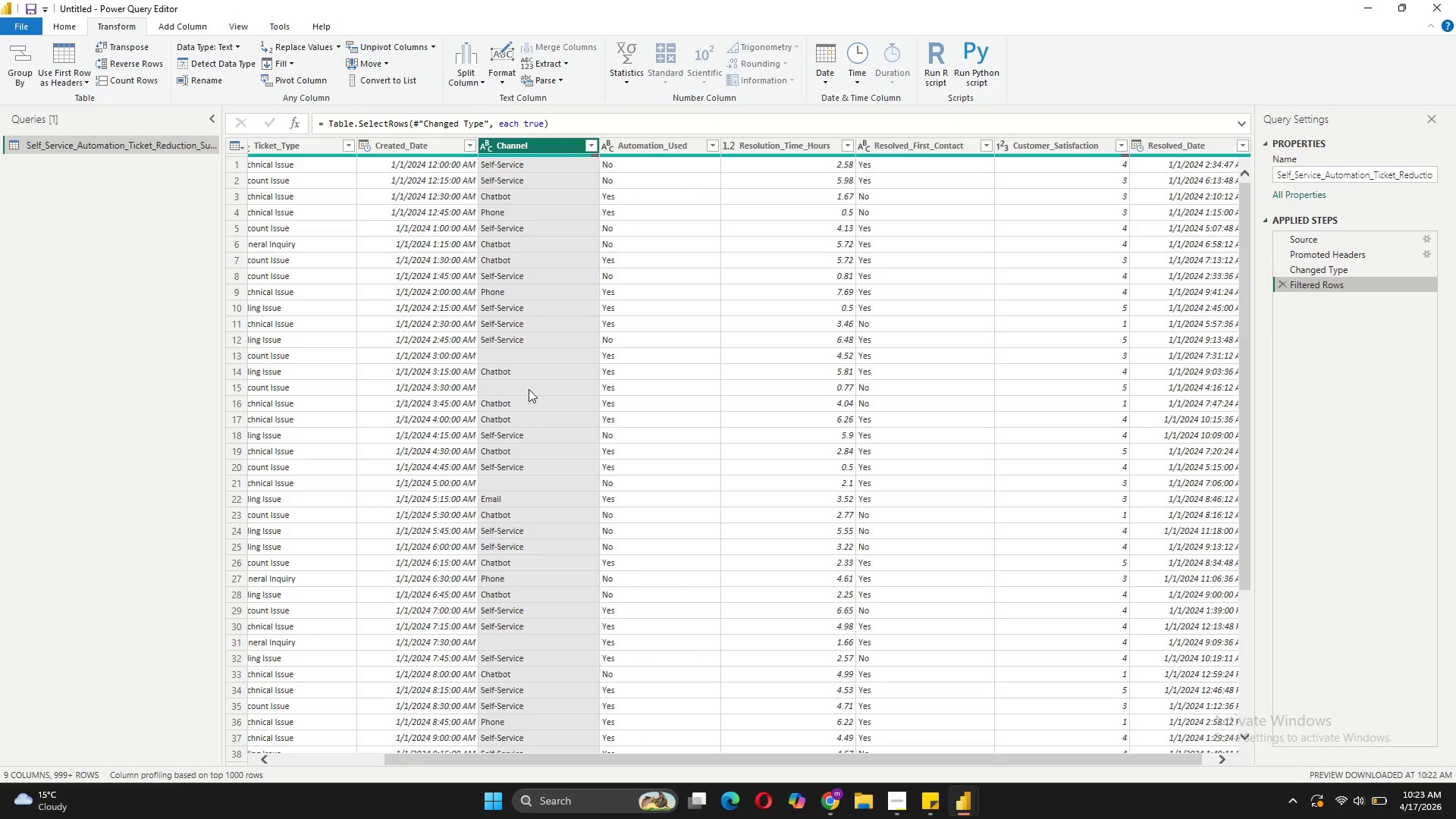 
left_click([516, 358])
 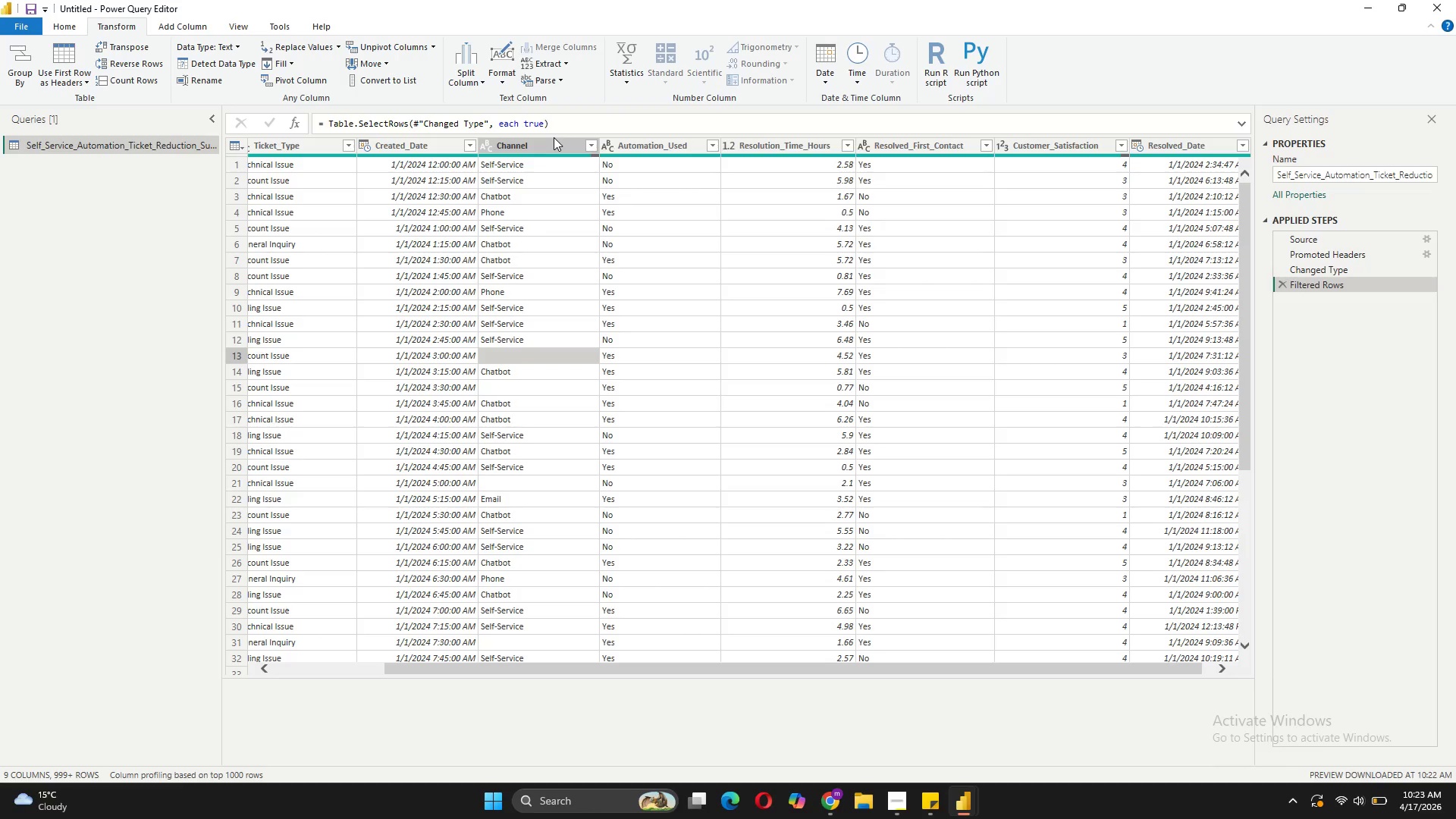 
wait(7.11)
 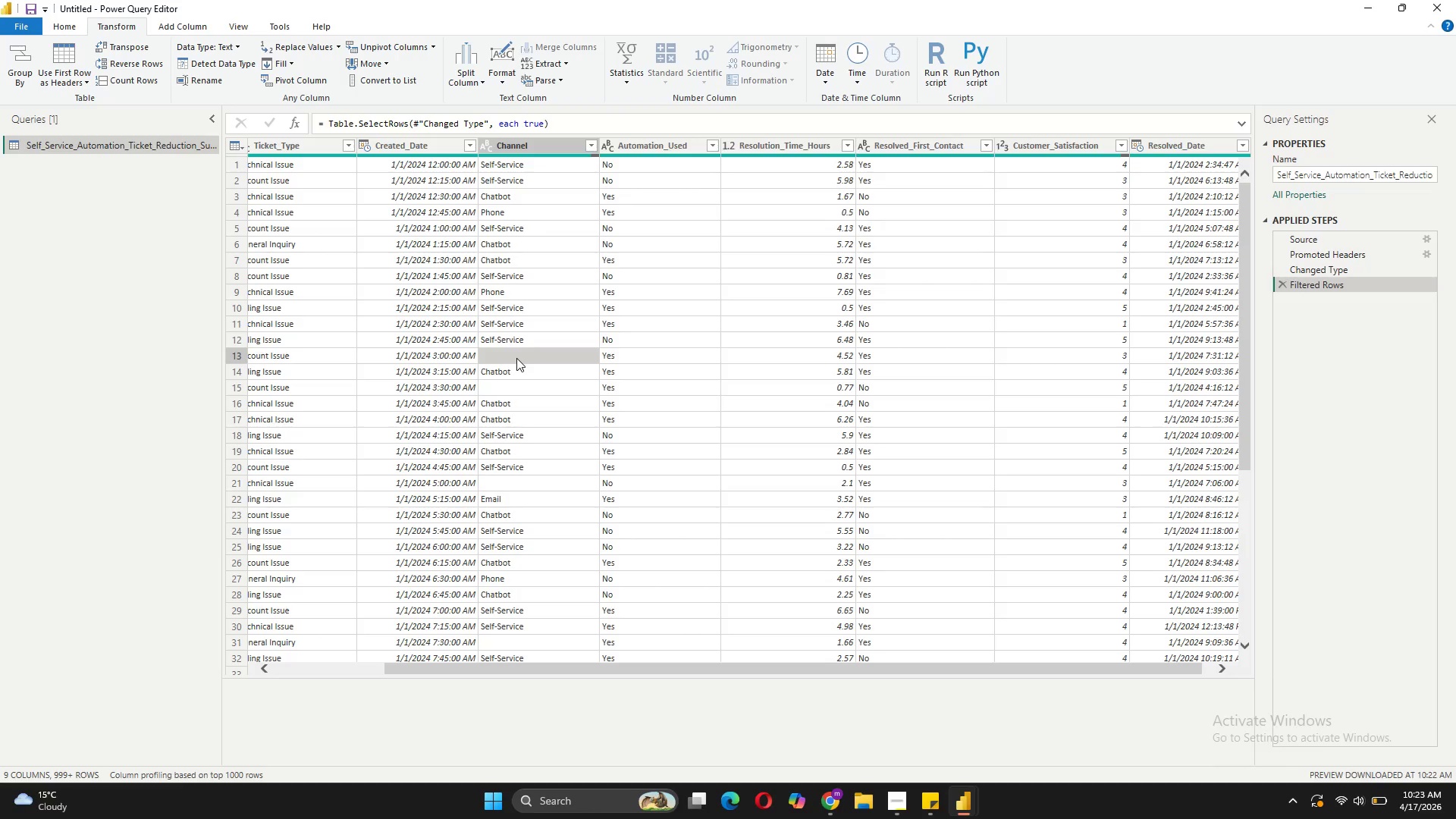 
left_click([188, 32])
 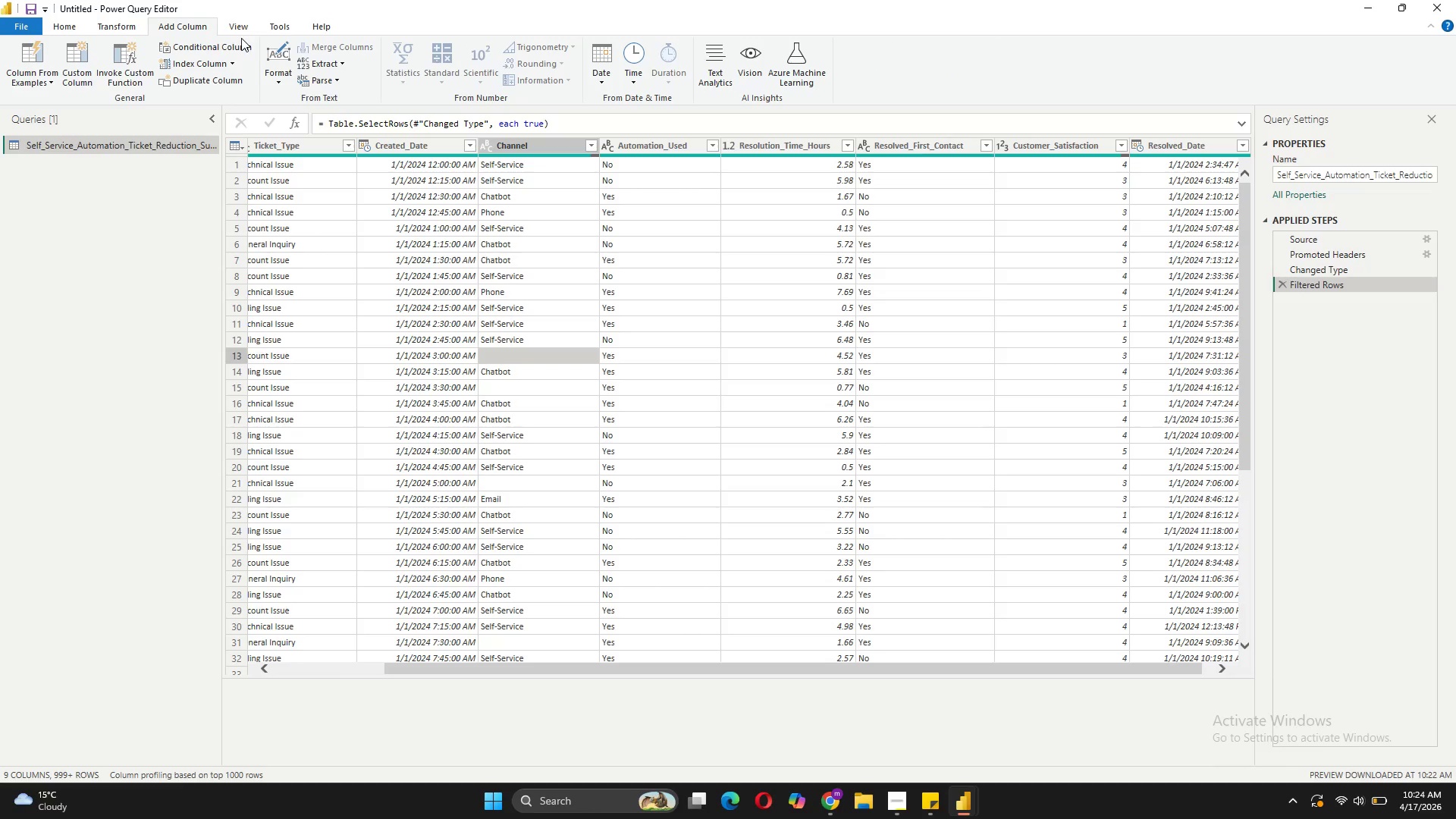 
left_click([233, 28])
 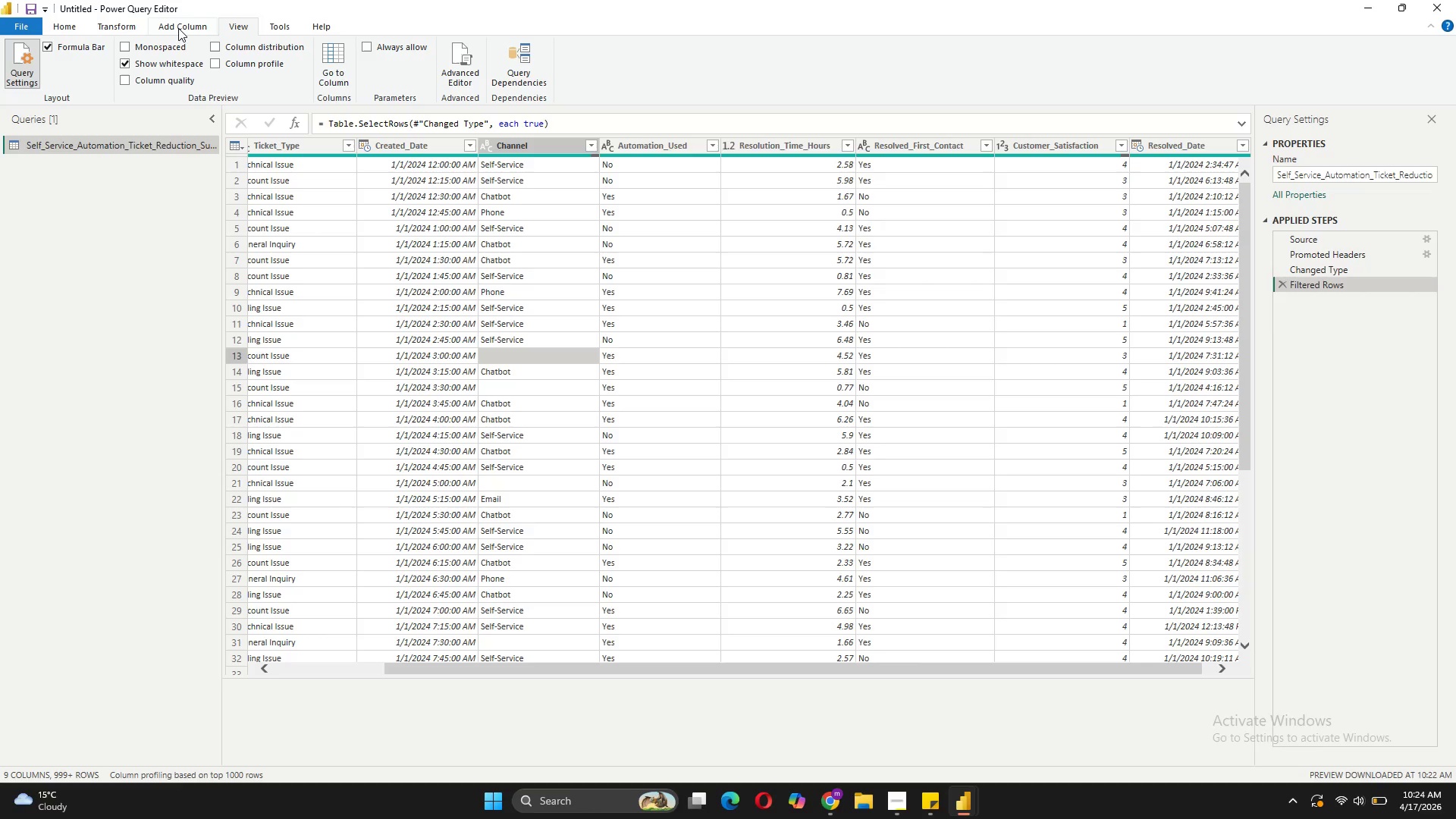 
left_click([178, 28])
 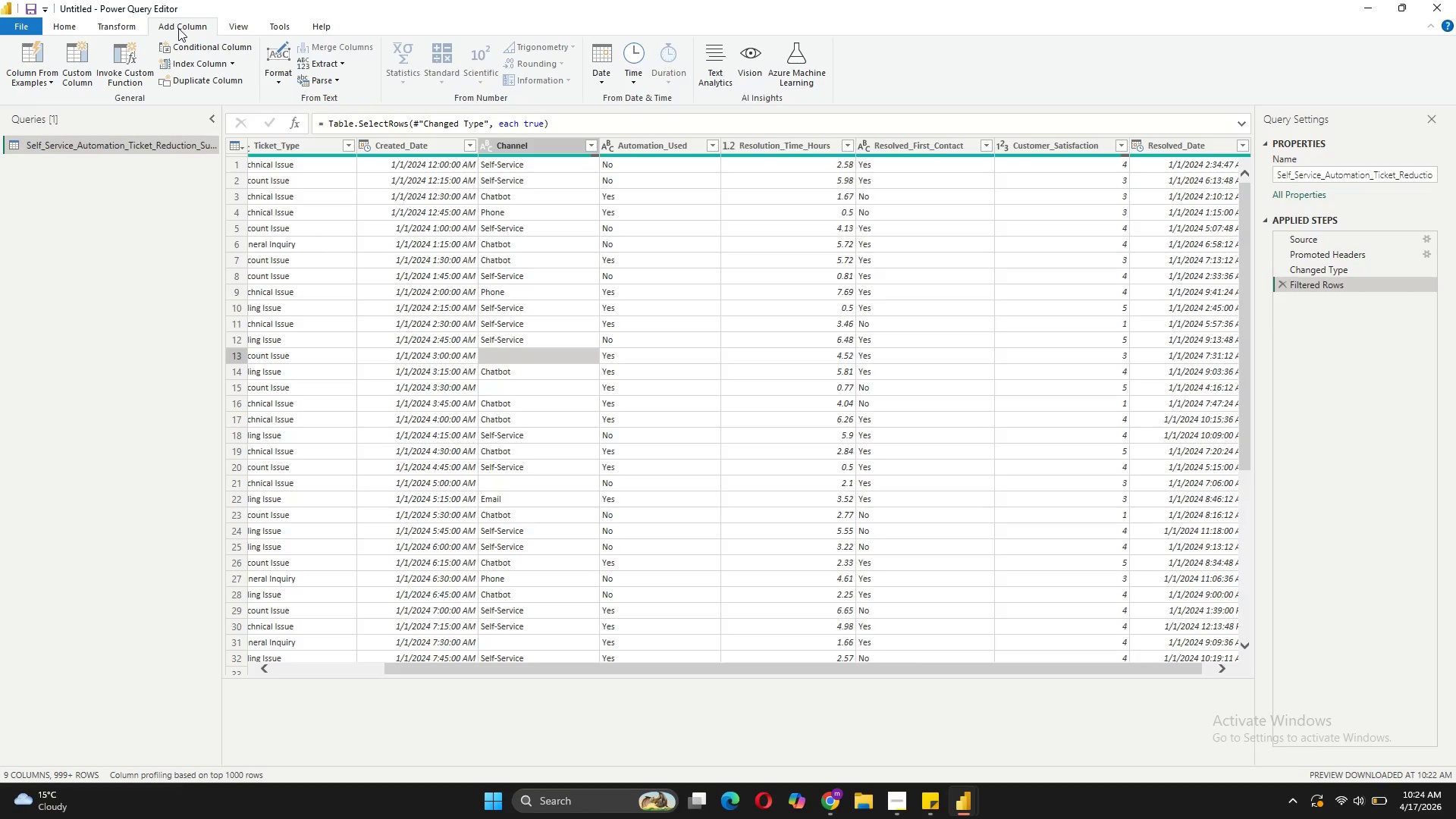 
wait(8.47)
 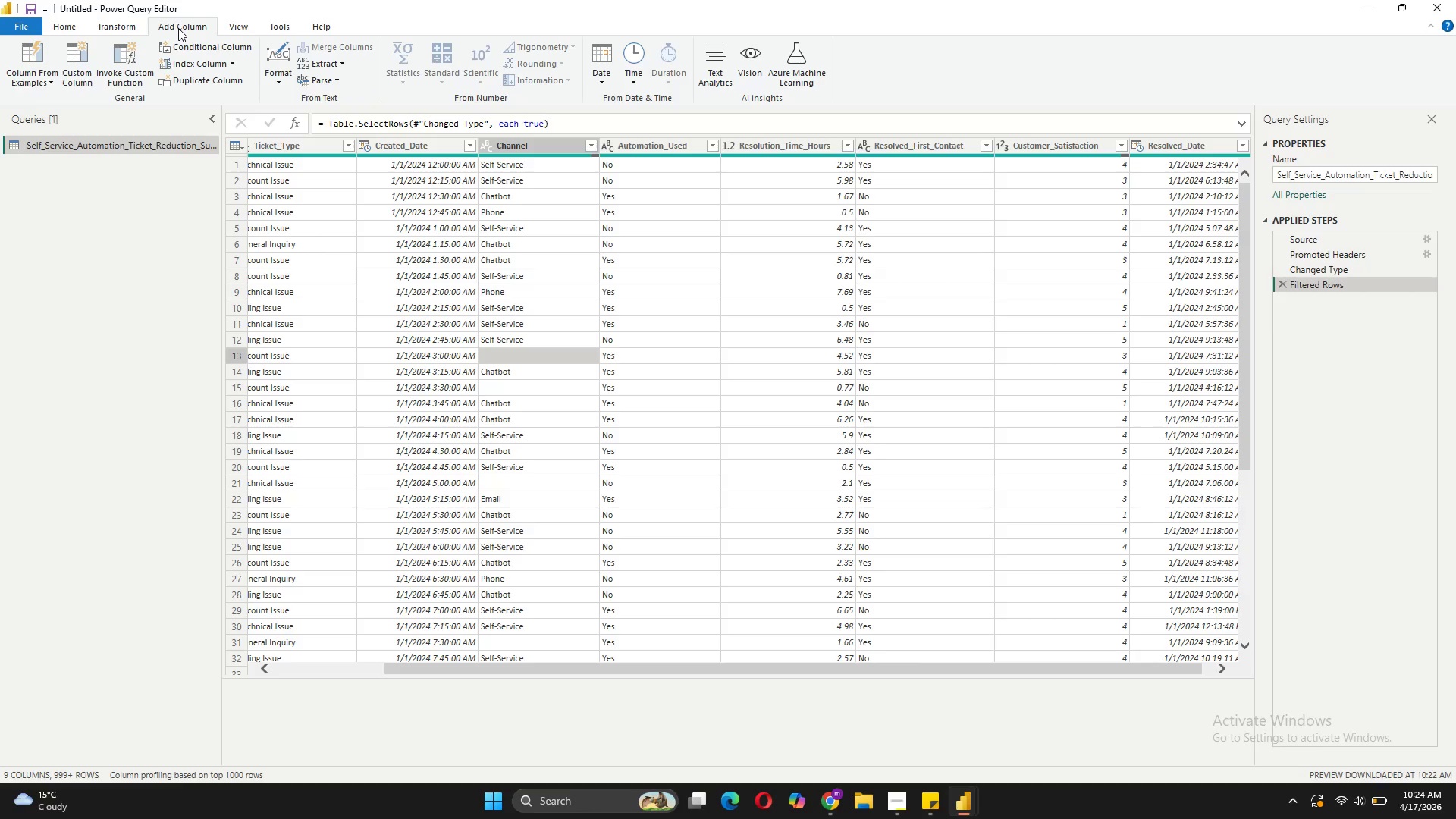 
left_click([121, 33])
 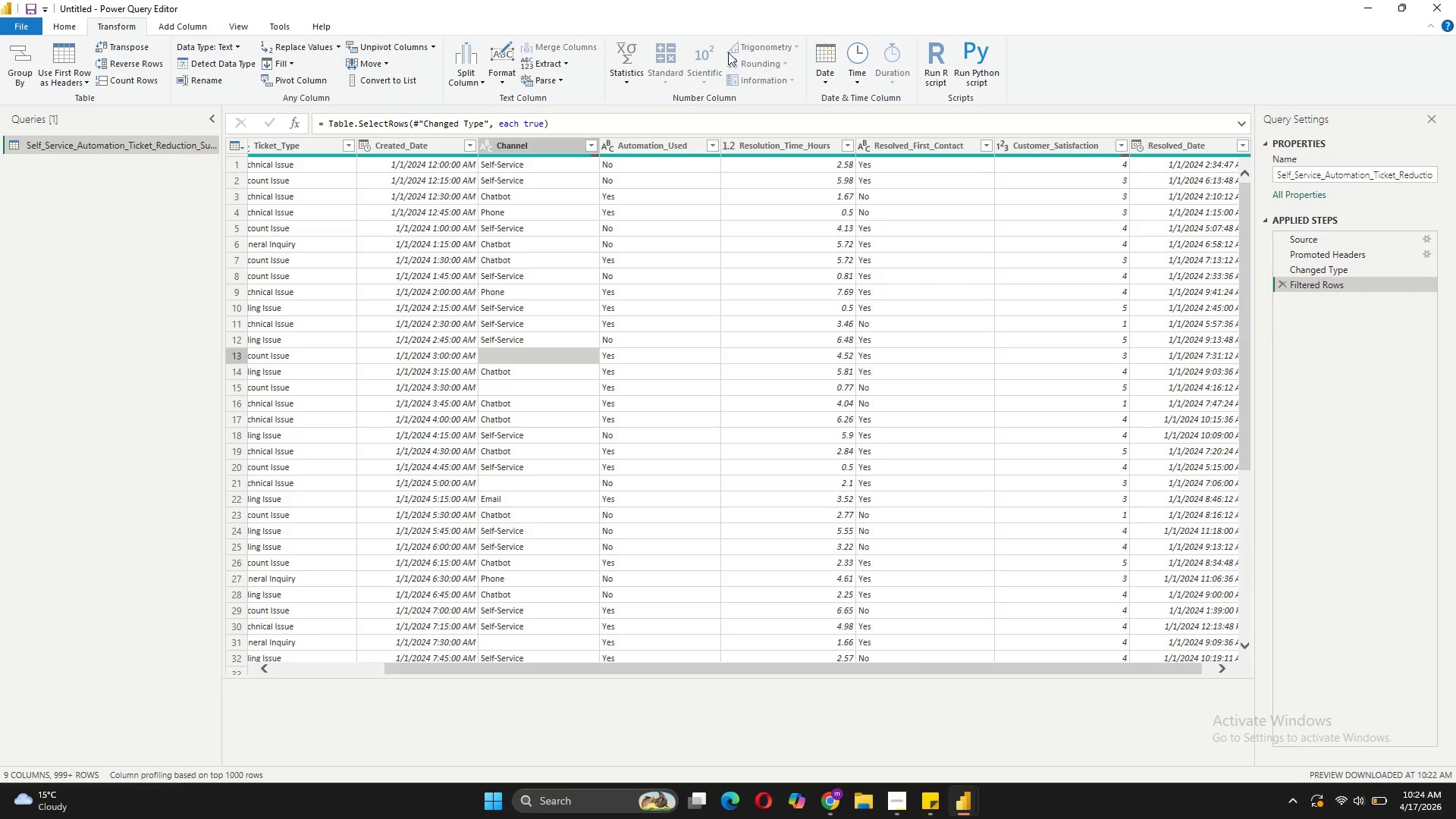 
mouse_move([369, 52])
 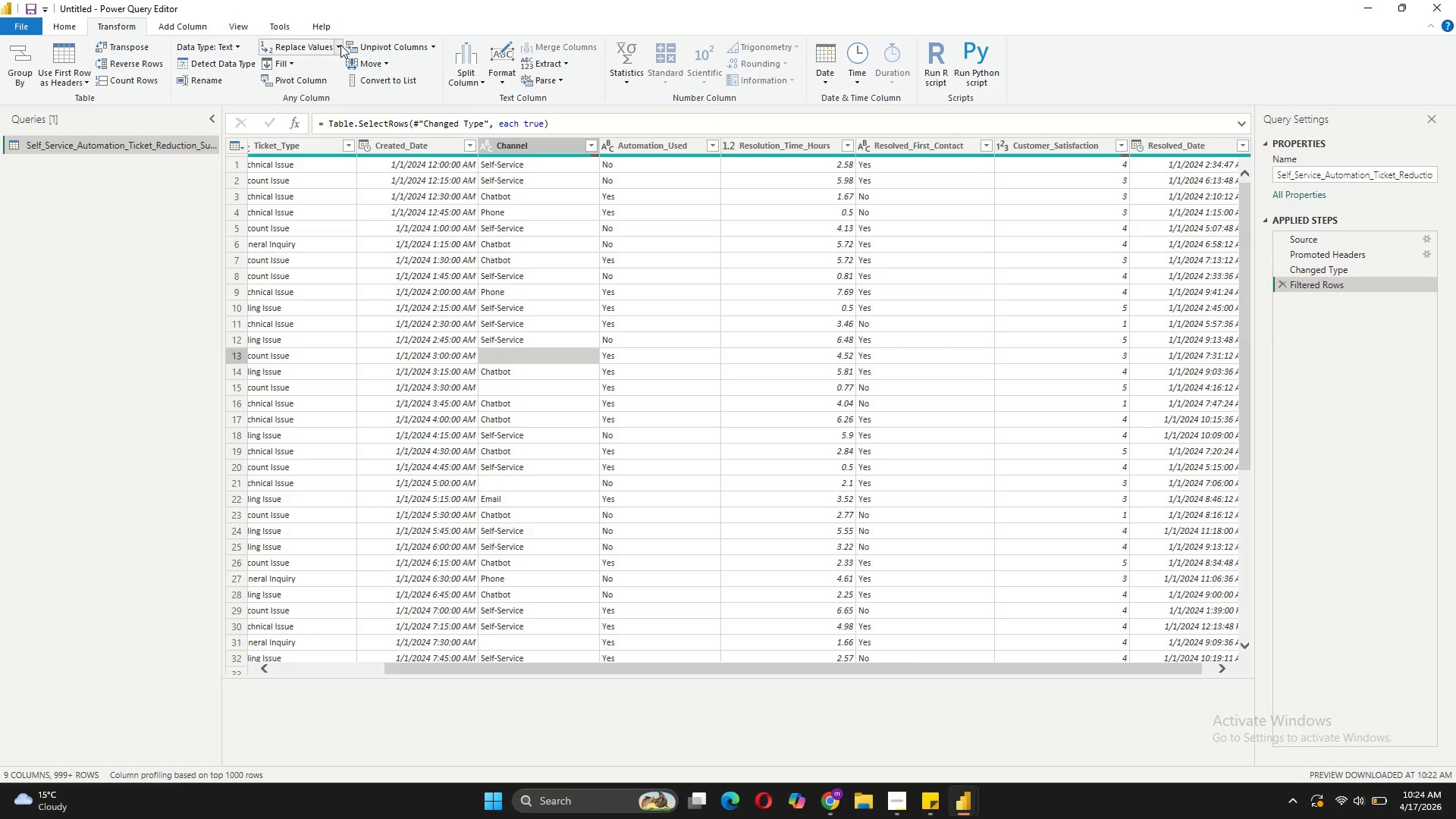 
left_click([340, 43])
 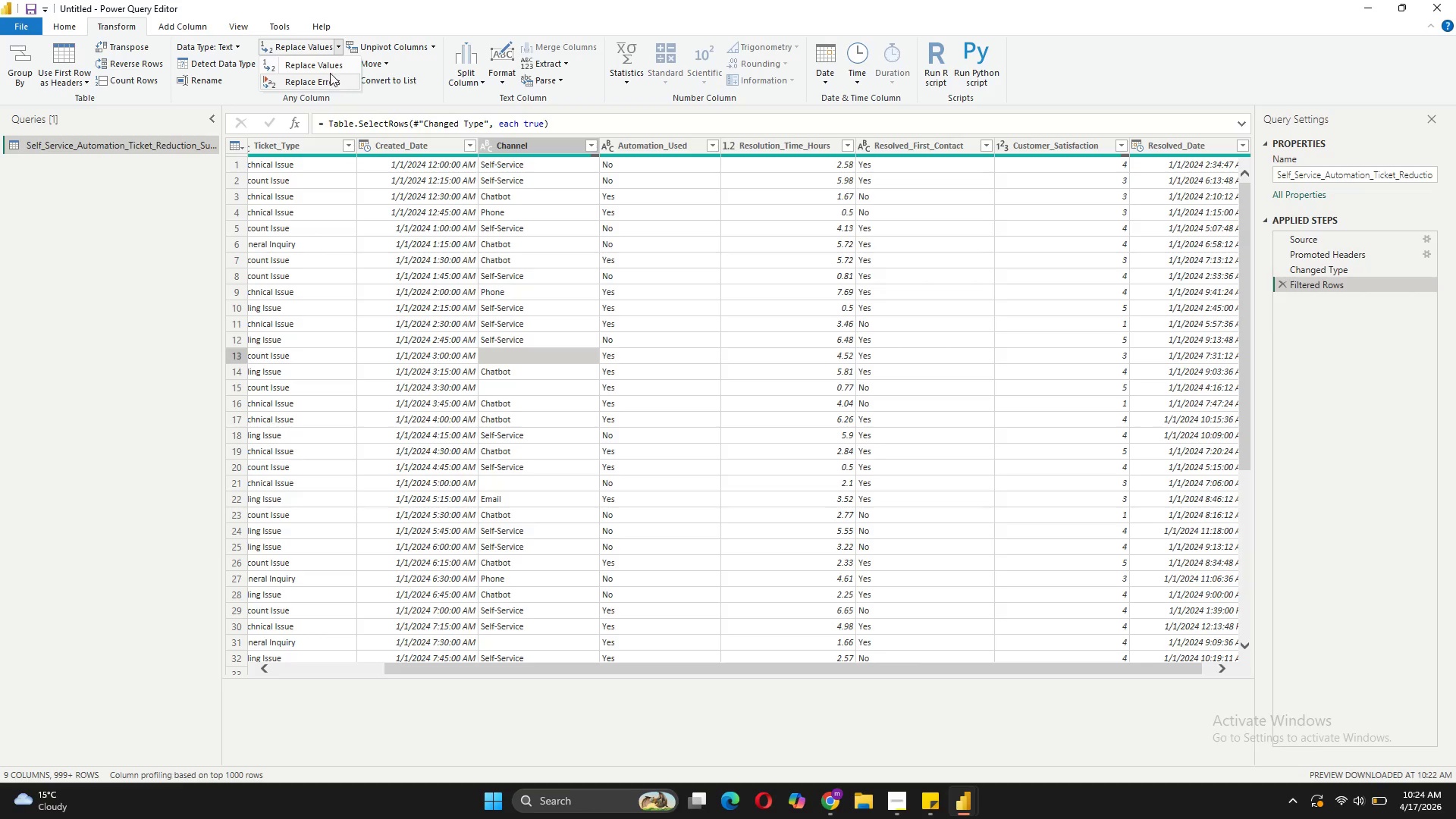 
left_click([325, 66])
 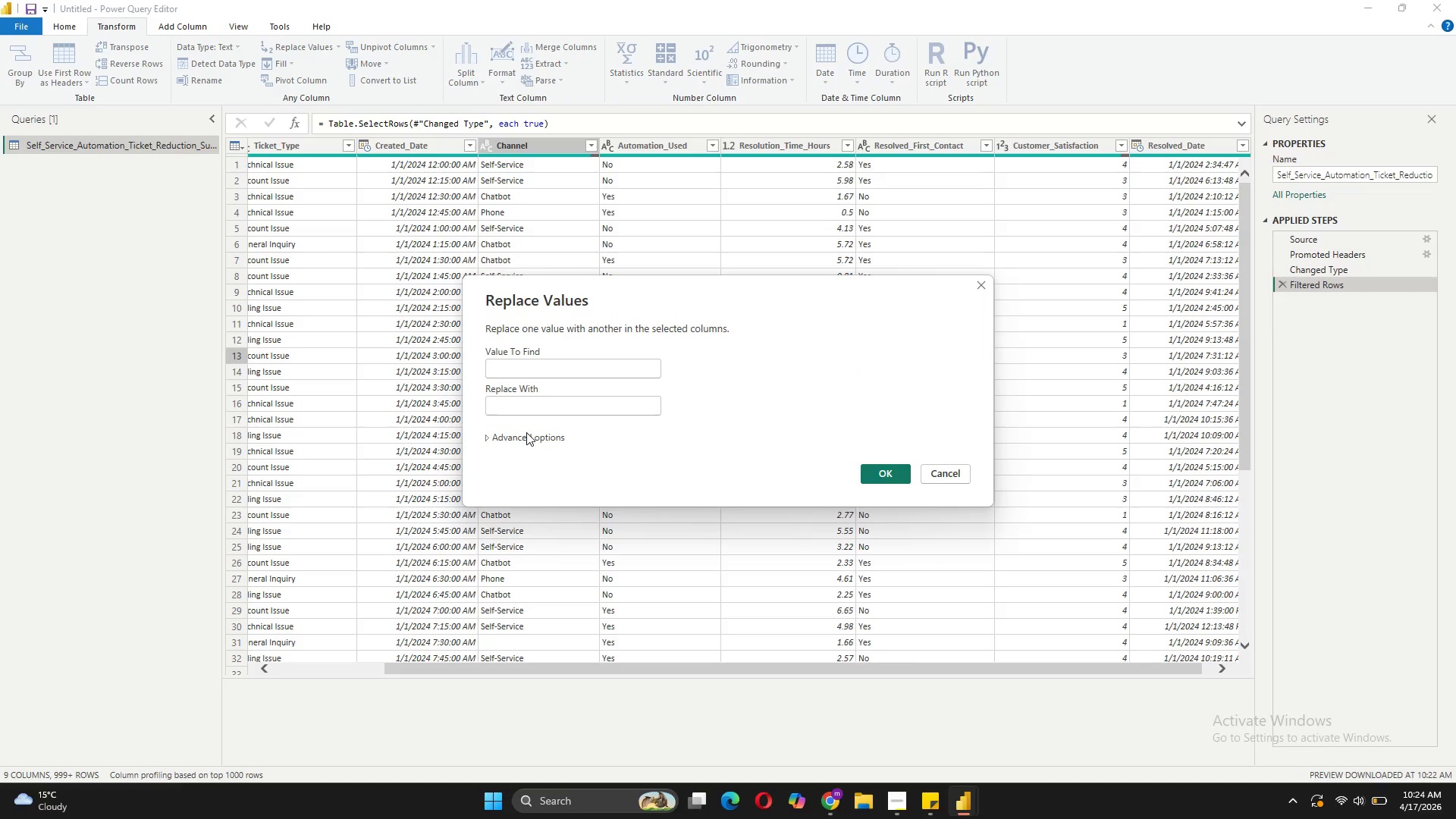 
left_click([511, 403])
 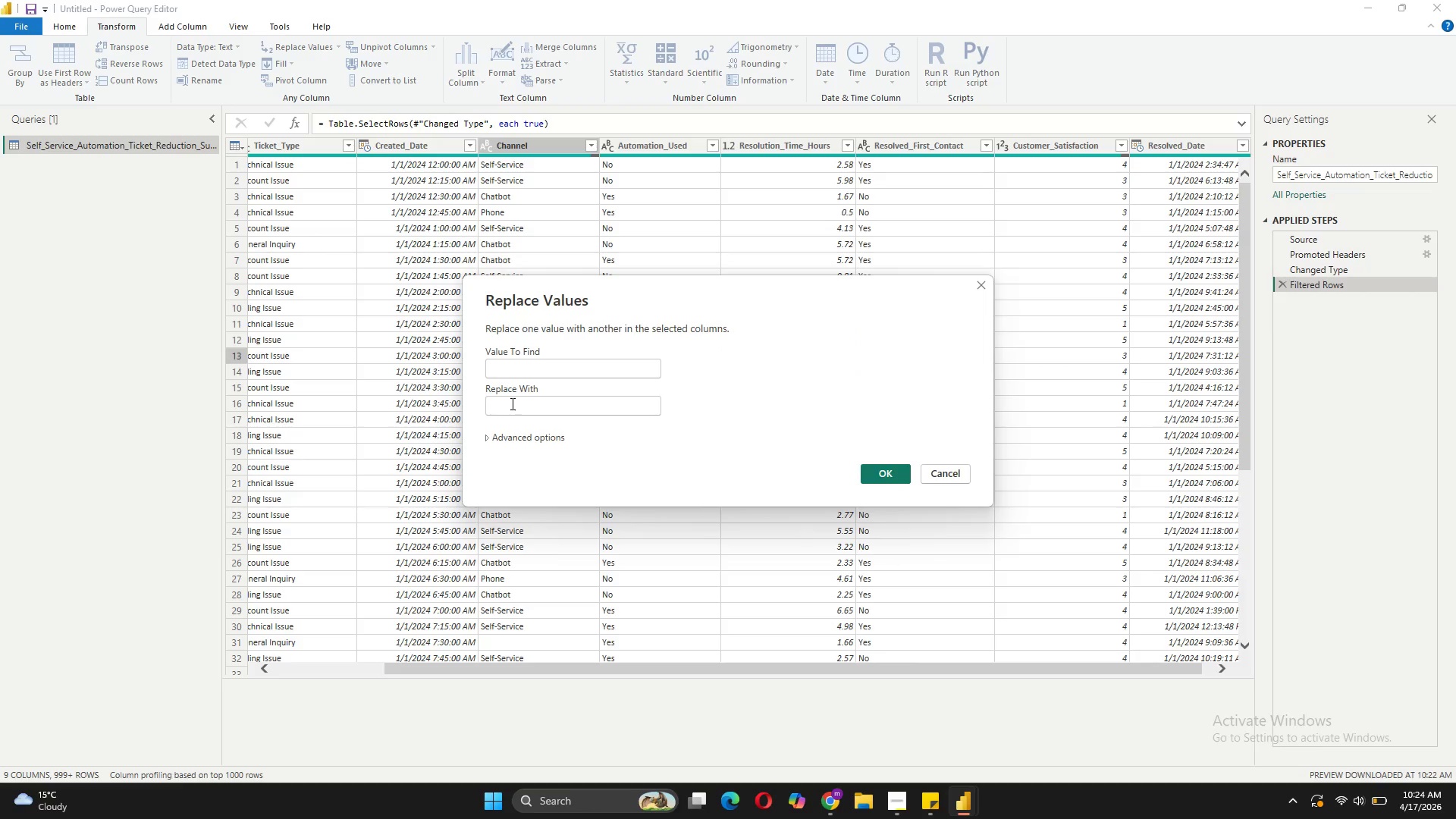 
type("unk)
key(Backspace)
key(Backspace)
key(Backspace)
type(Unkonwn")
 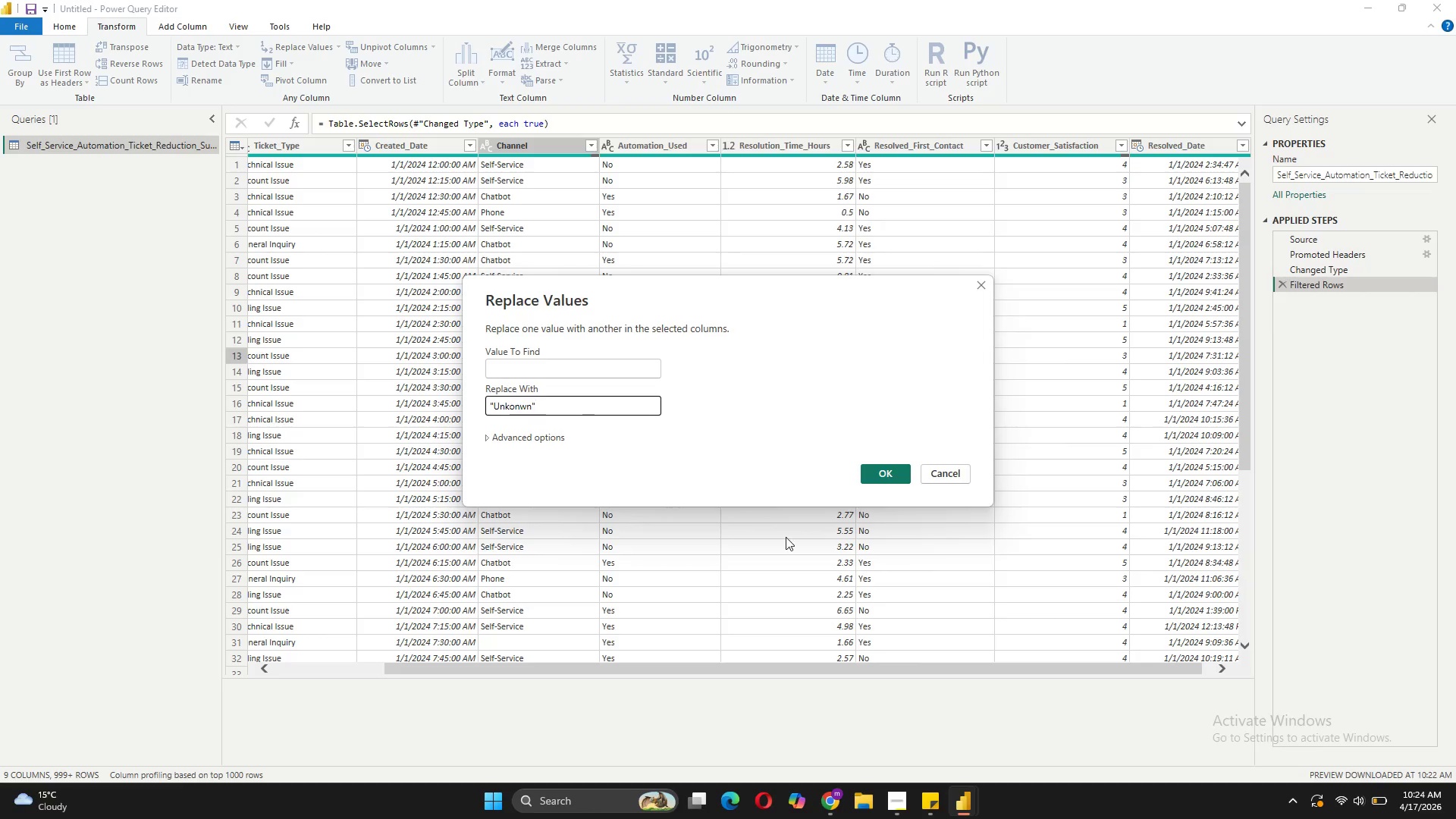 
left_click([895, 462])
 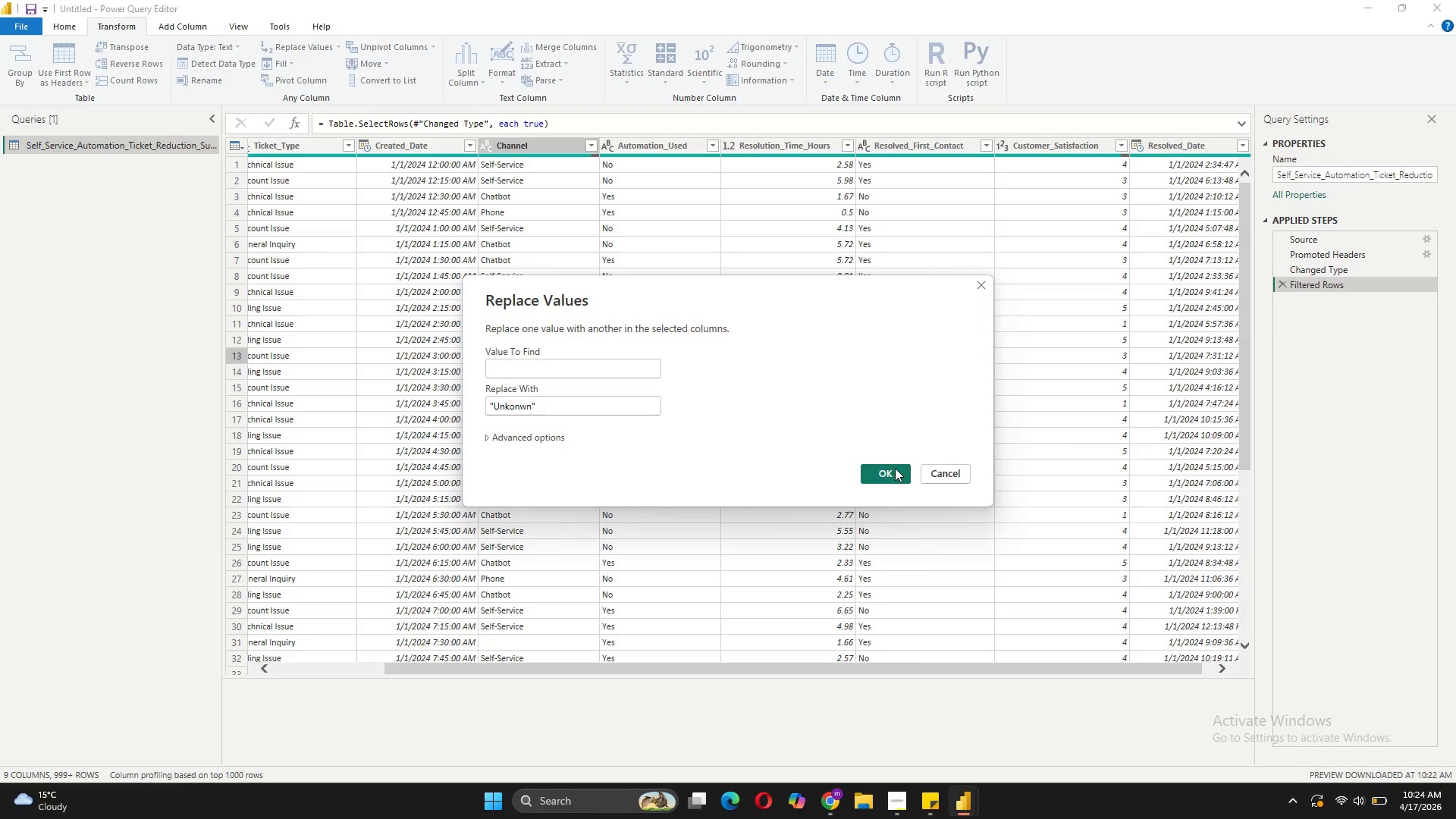 
left_click([895, 470])
 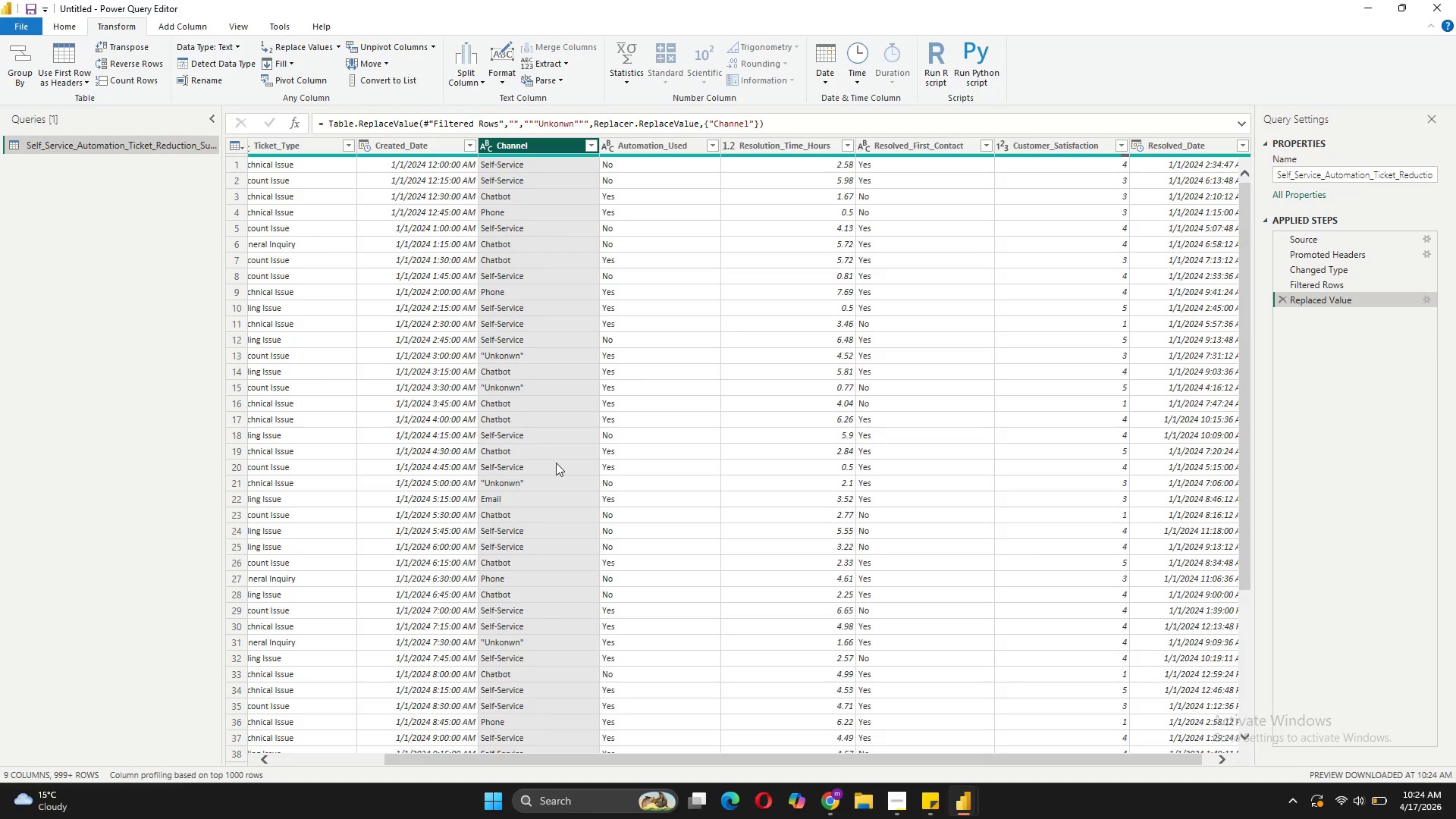 
wait(7.94)
 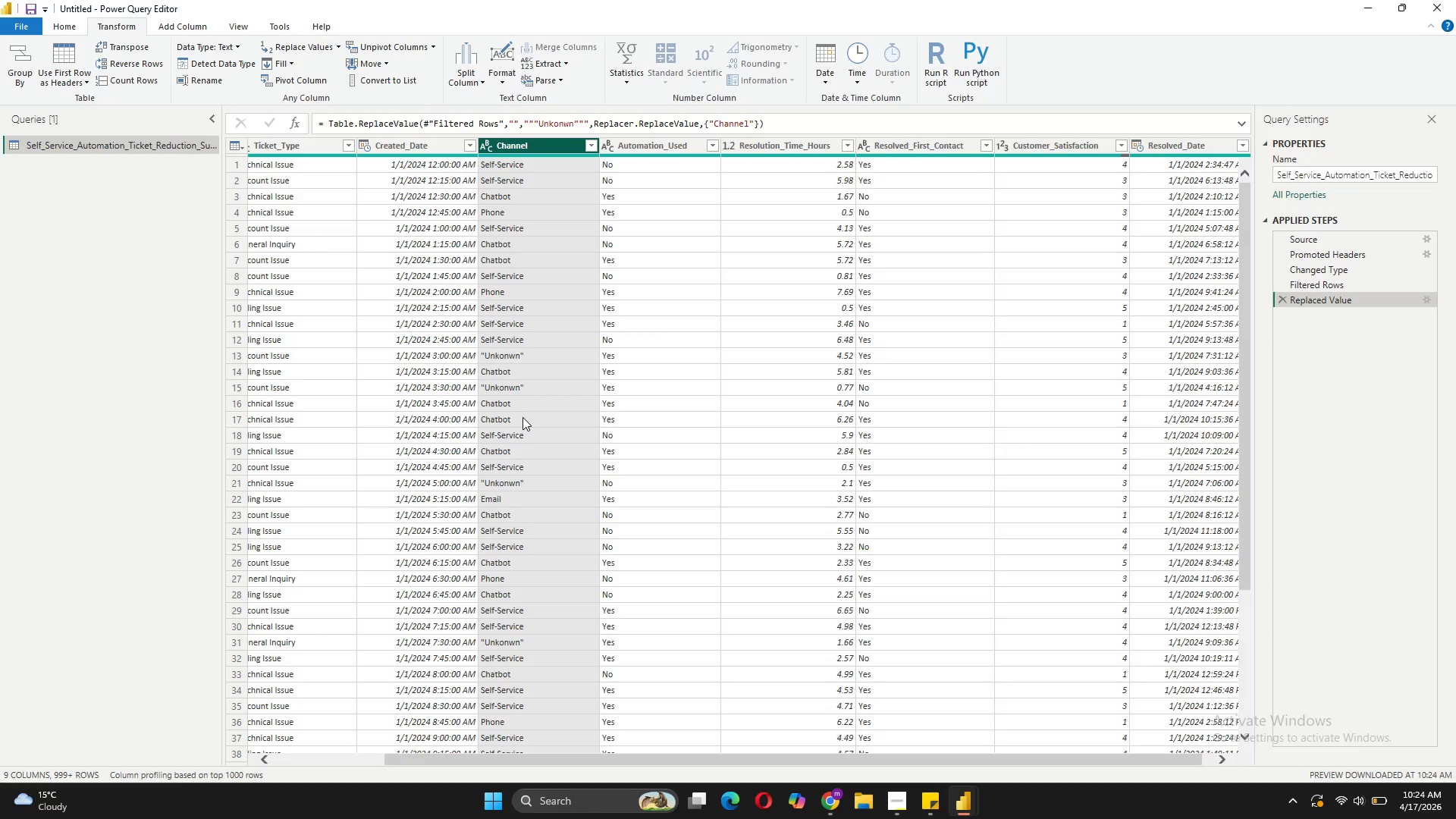 
scroll: coordinate [568, 381], scroll_direction: down, amount: 29.0
 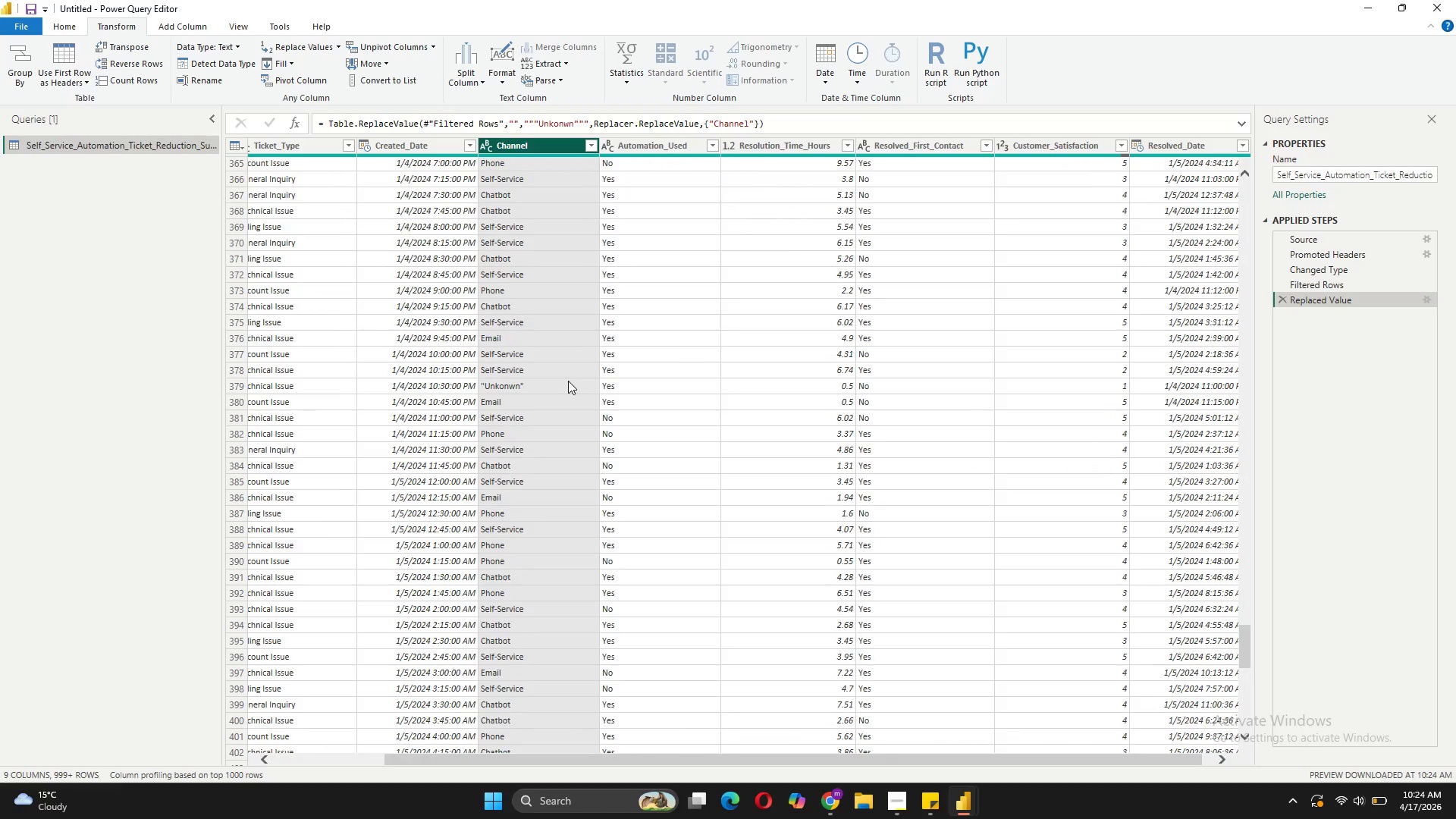 
scroll: coordinate [568, 381], scroll_direction: up, amount: 76.0
 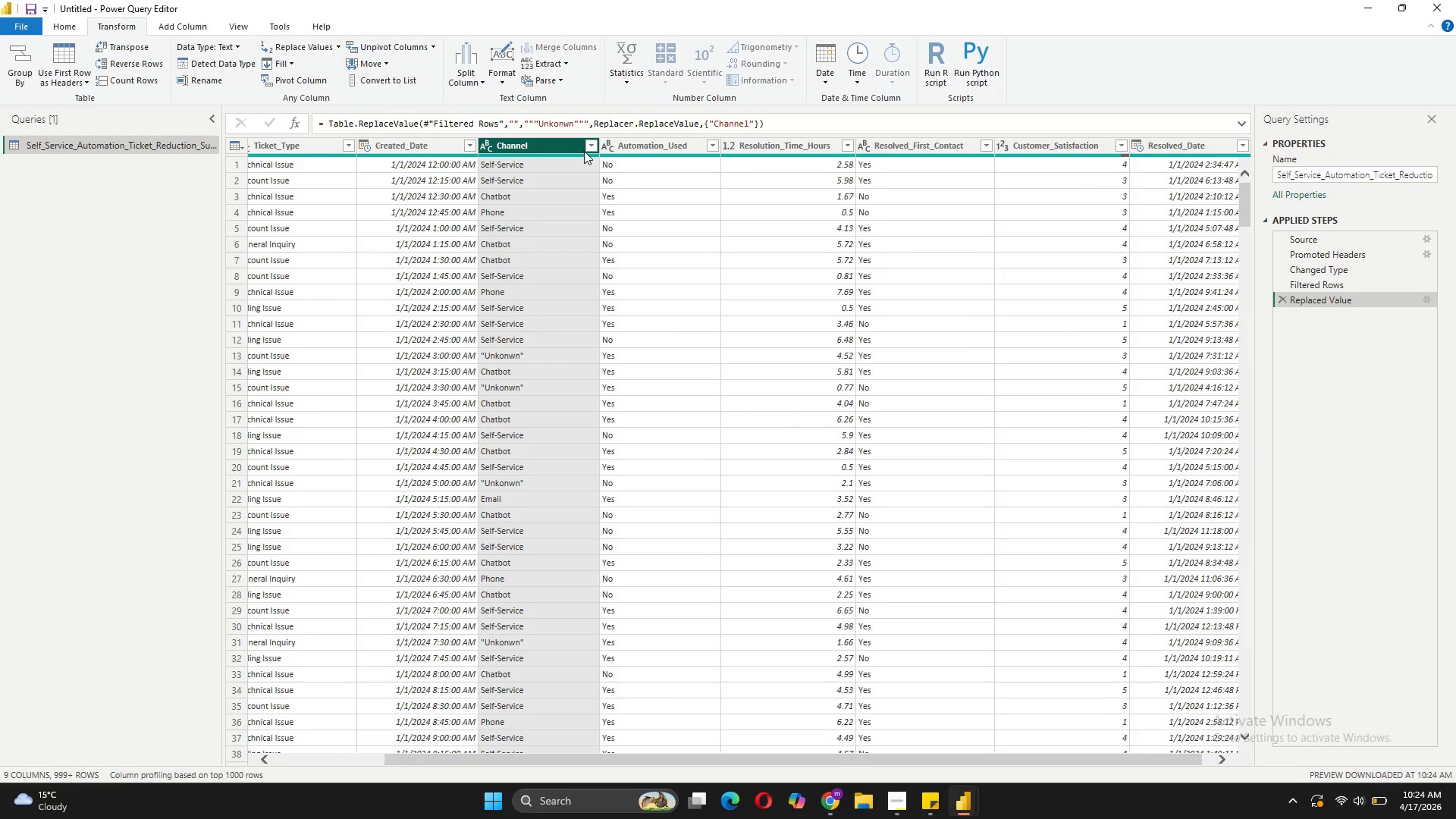 
left_click([592, 148])
 